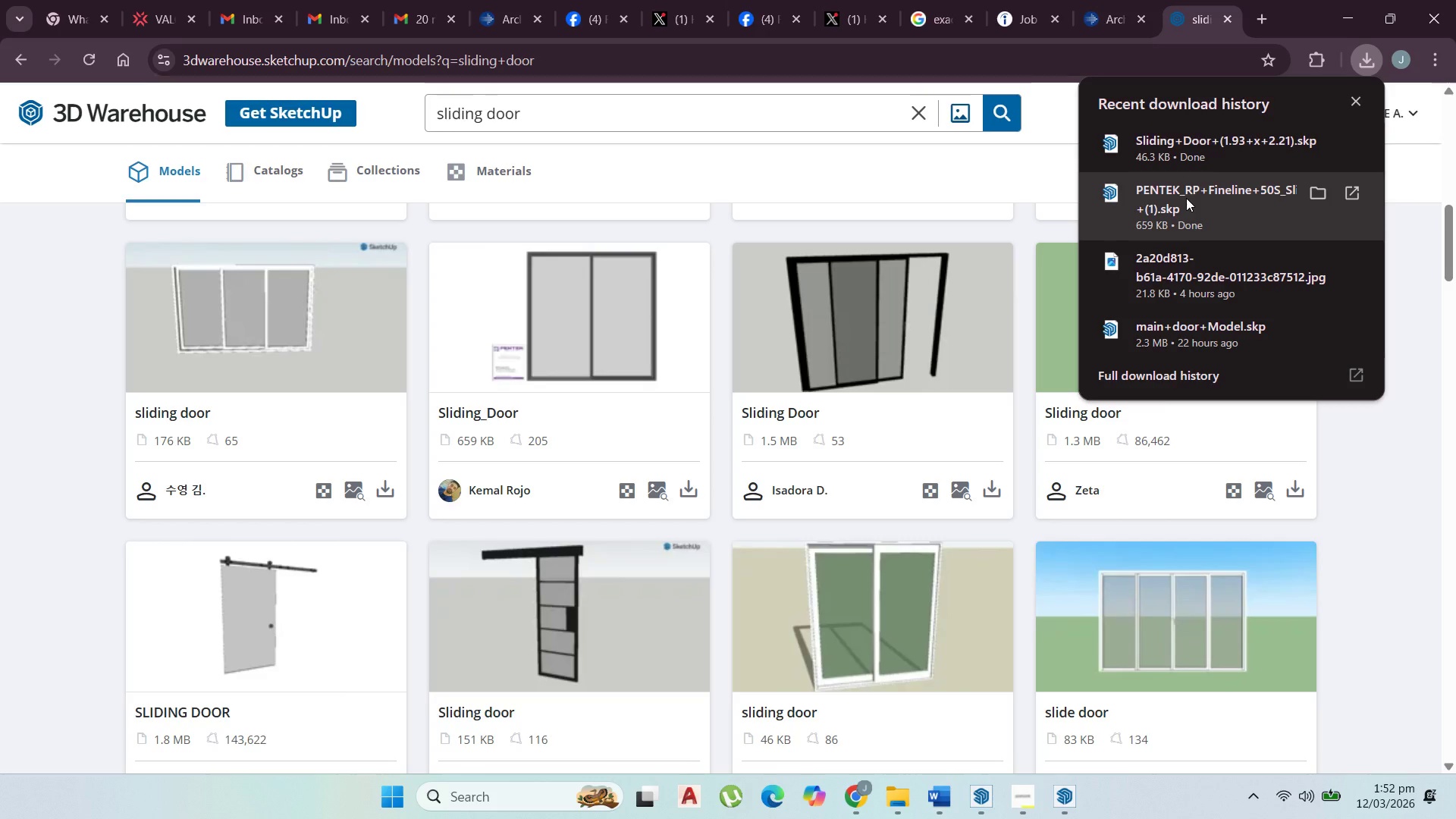 
left_click([1057, 789])
 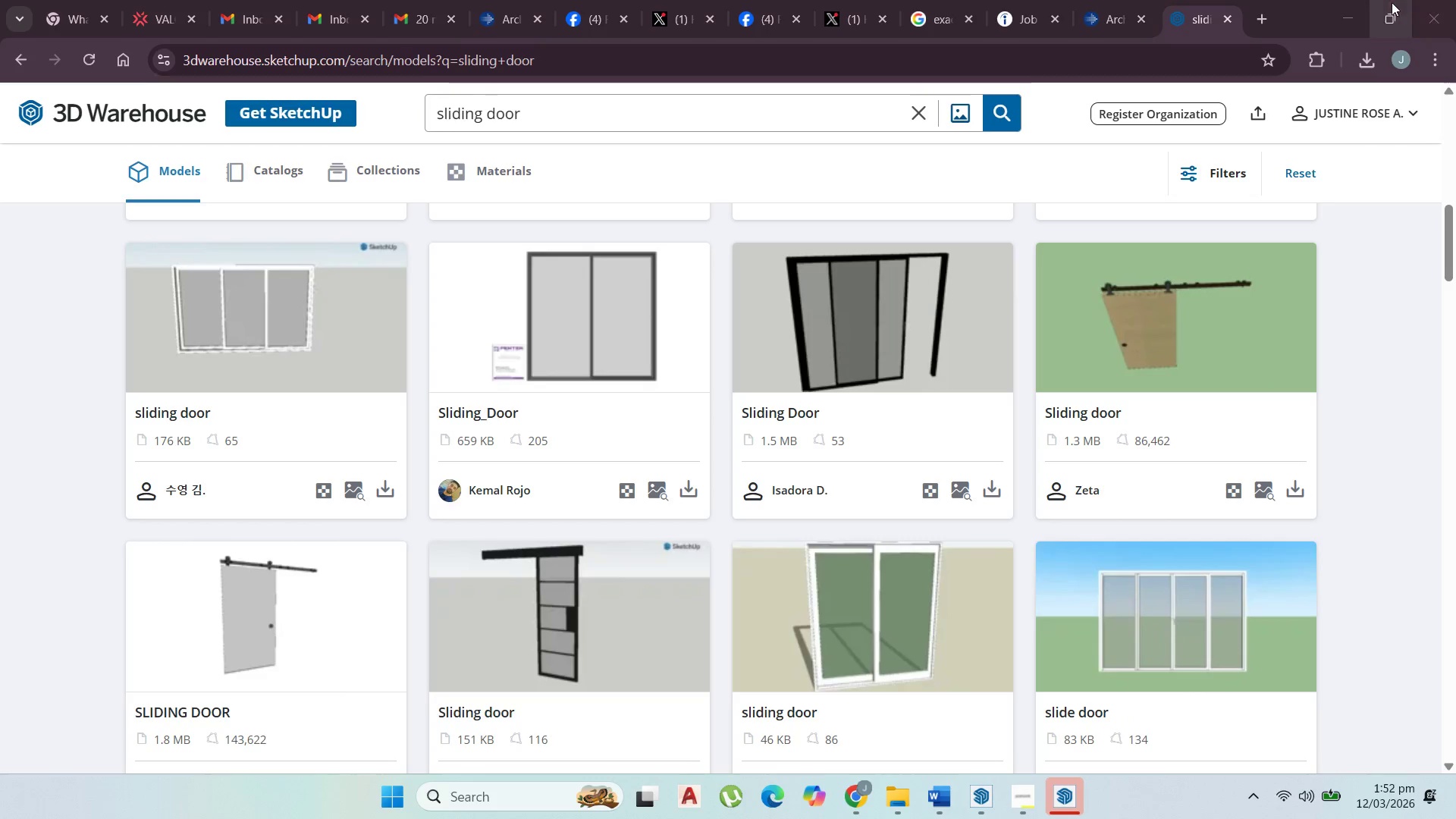 
left_click([1349, 0])
 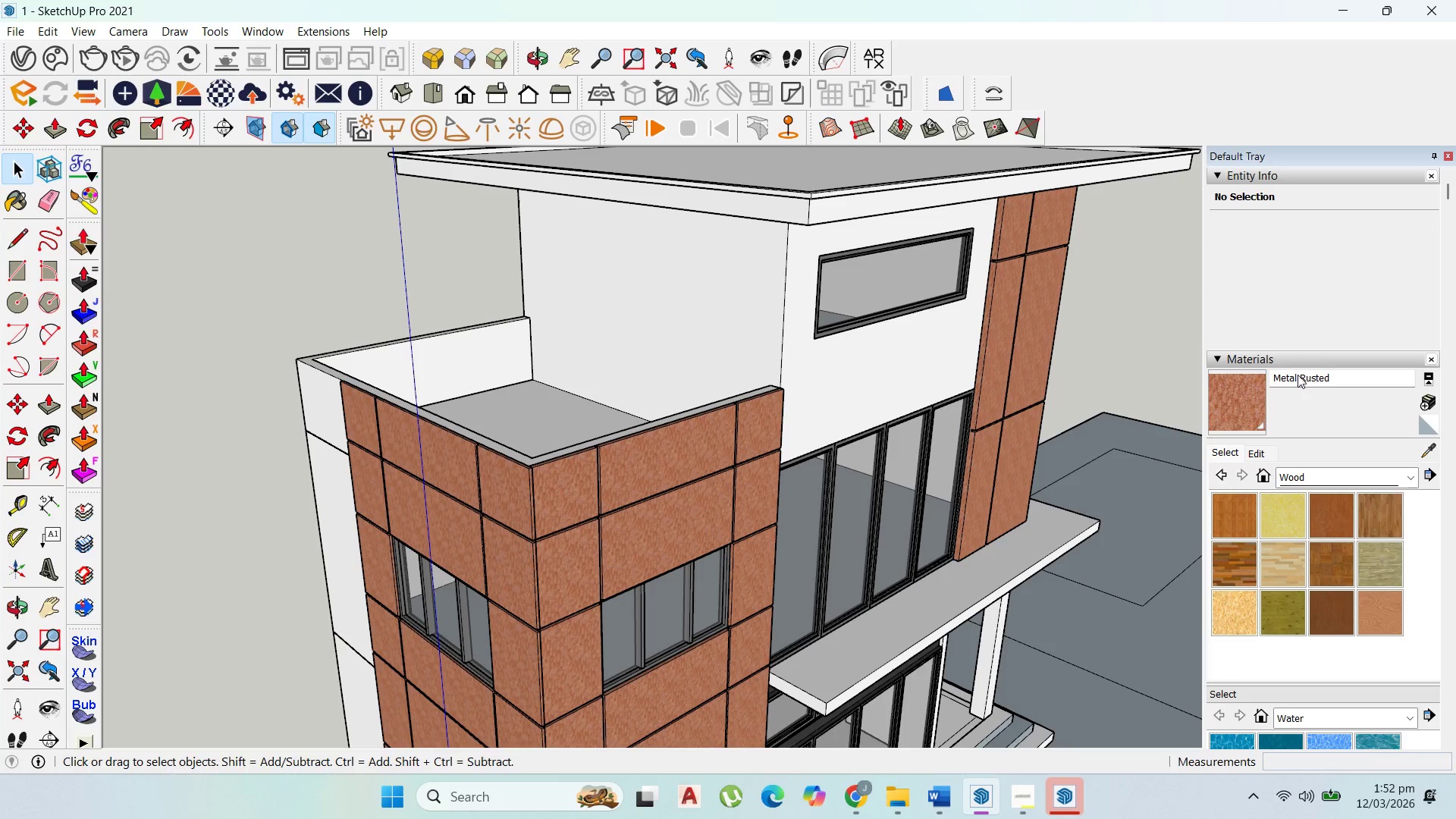 
scroll: coordinate [987, 315], scroll_direction: down, amount: 7.0
 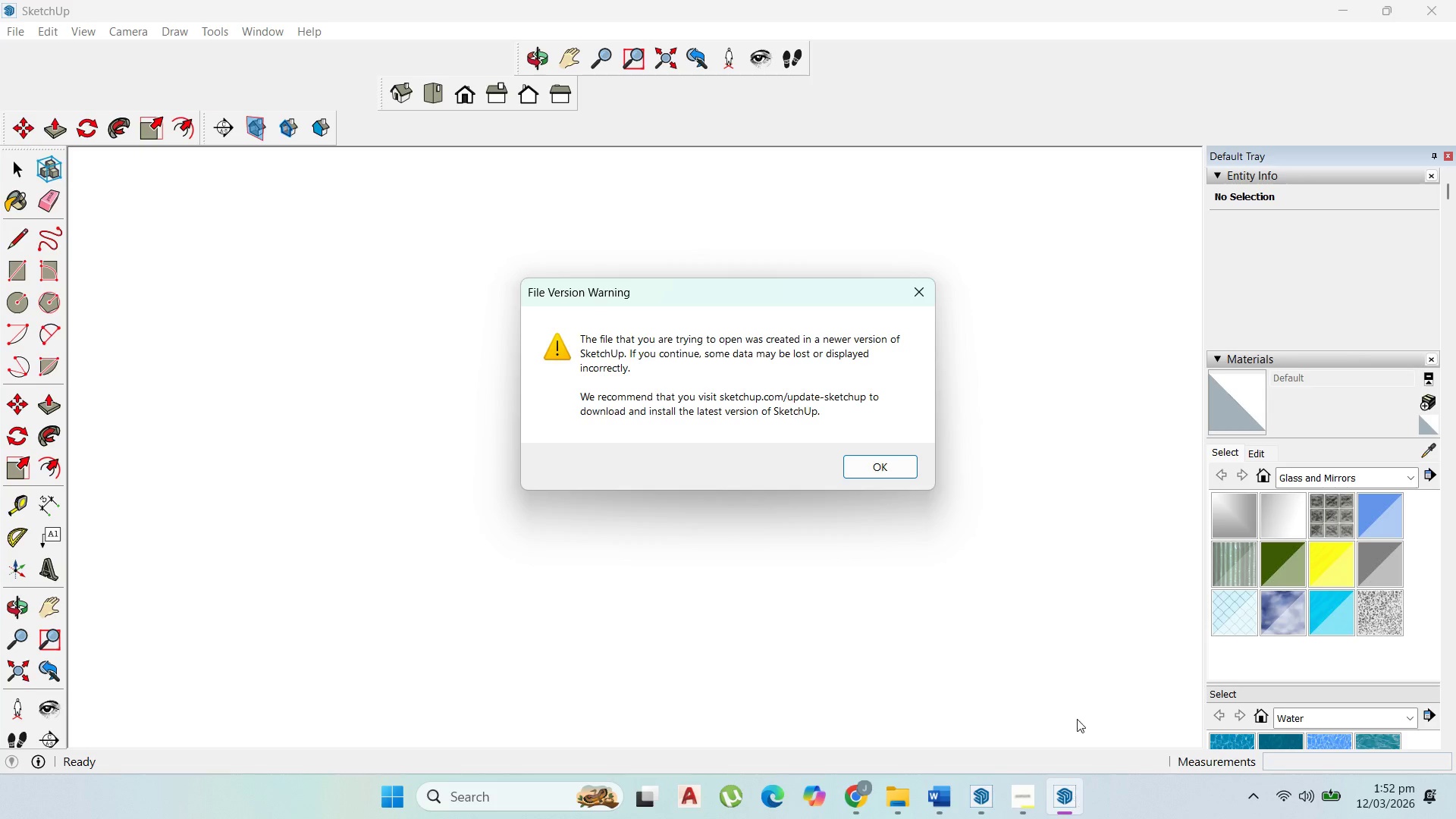 
left_click([889, 470])
 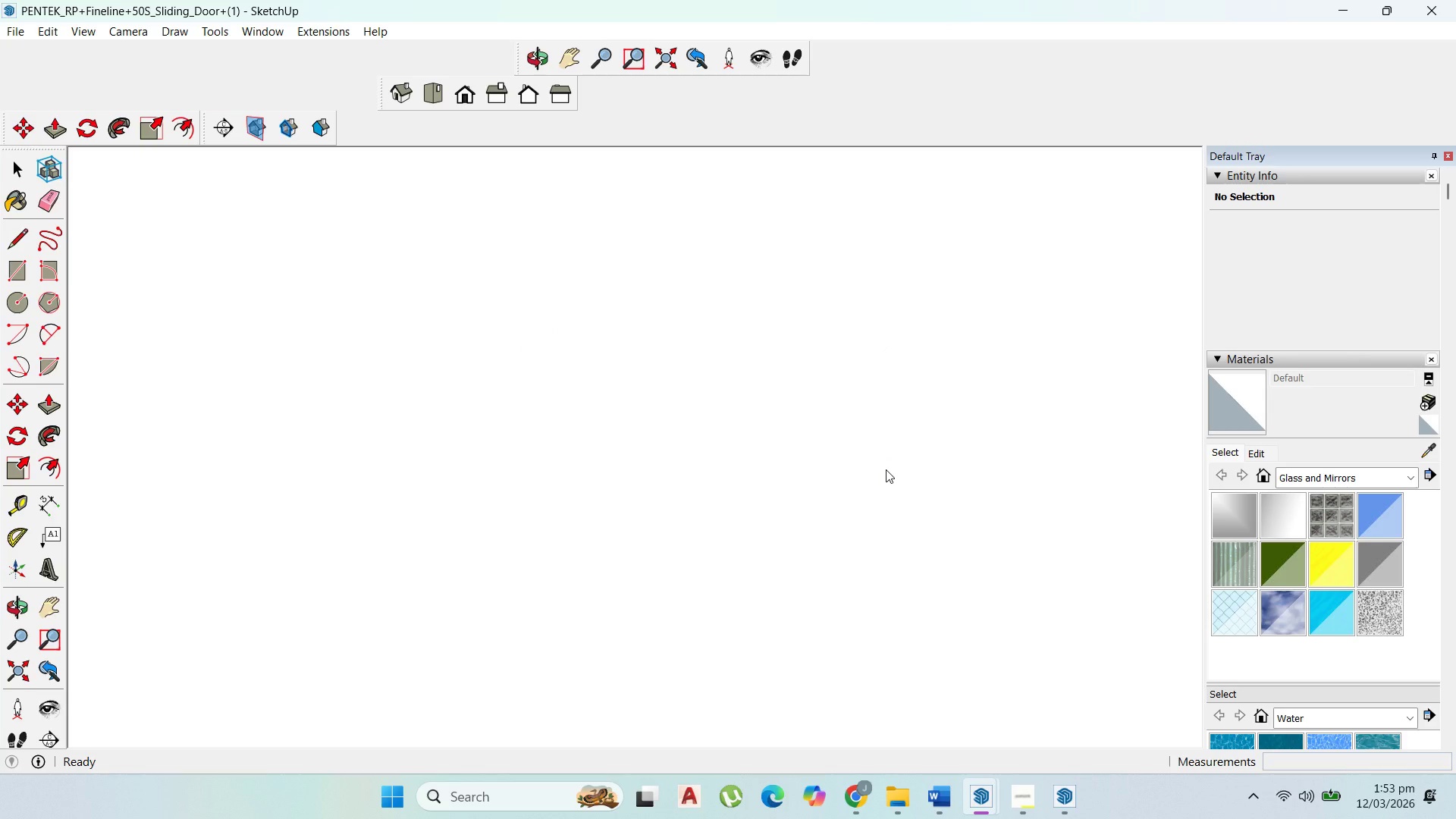 
wait(8.83)
 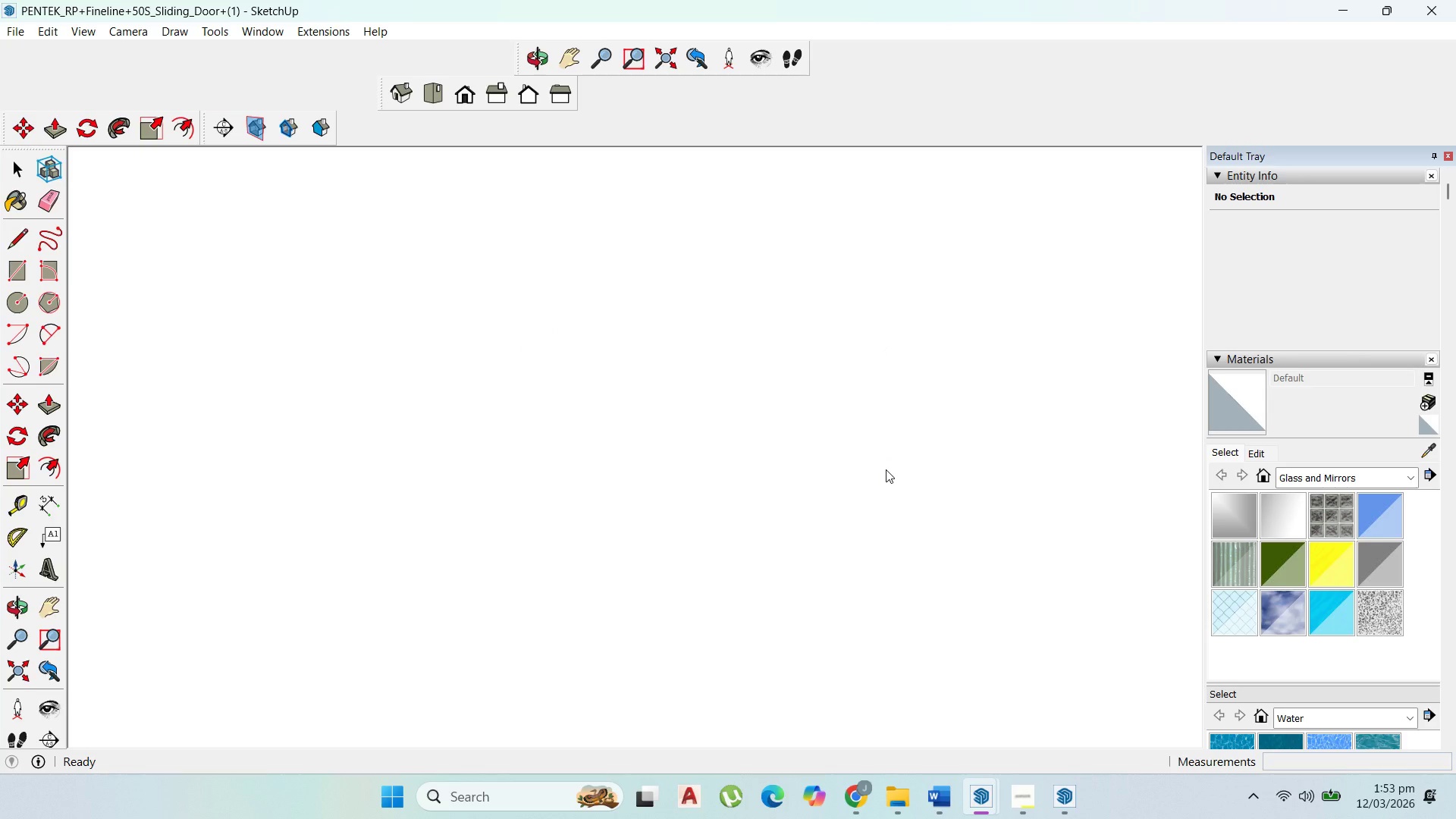 
scroll: coordinate [951, 404], scroll_direction: down, amount: 6.0
 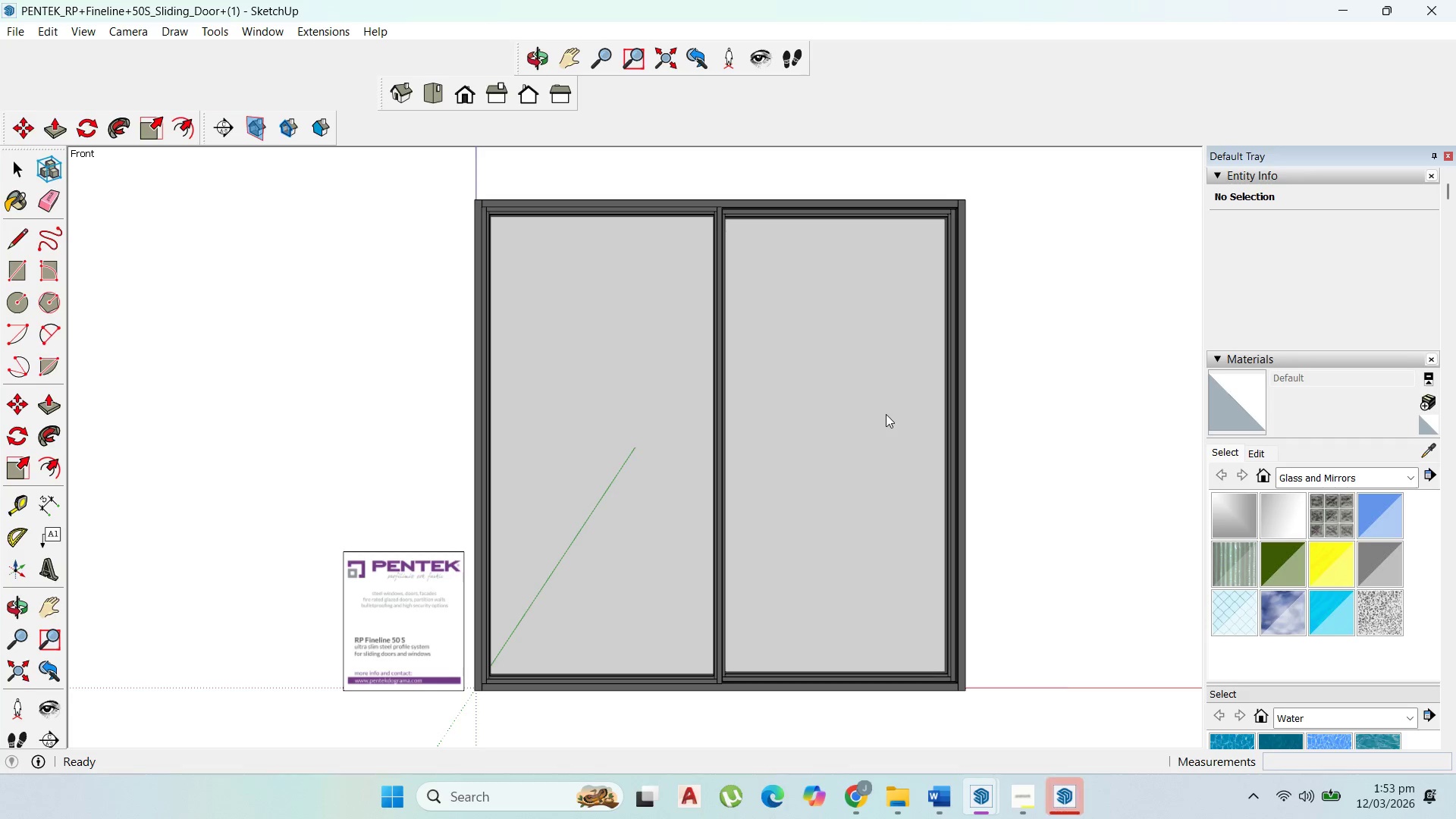 
left_click([886, 414])
 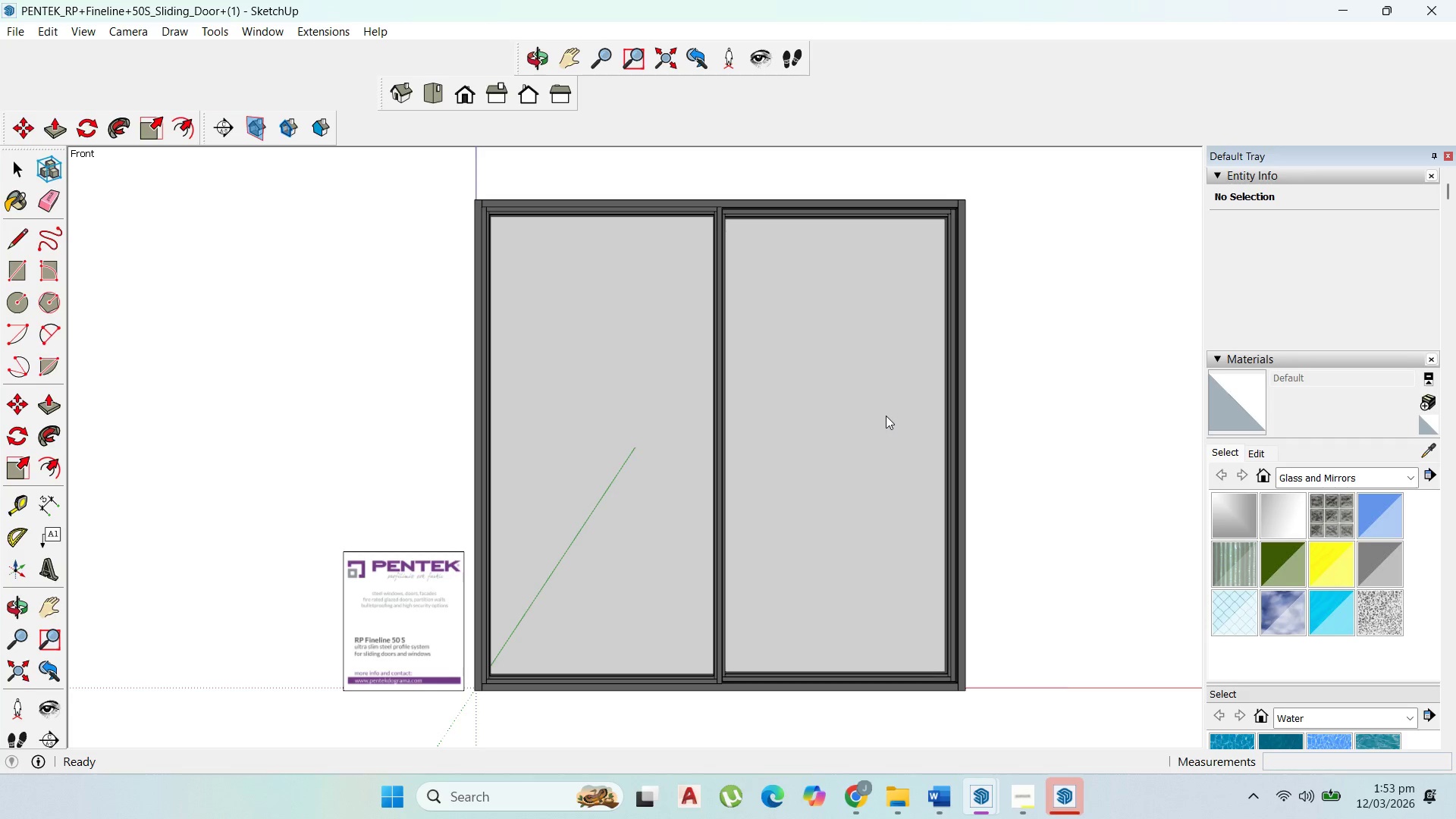 
scroll: coordinate [886, 416], scroll_direction: down, amount: 1.0
 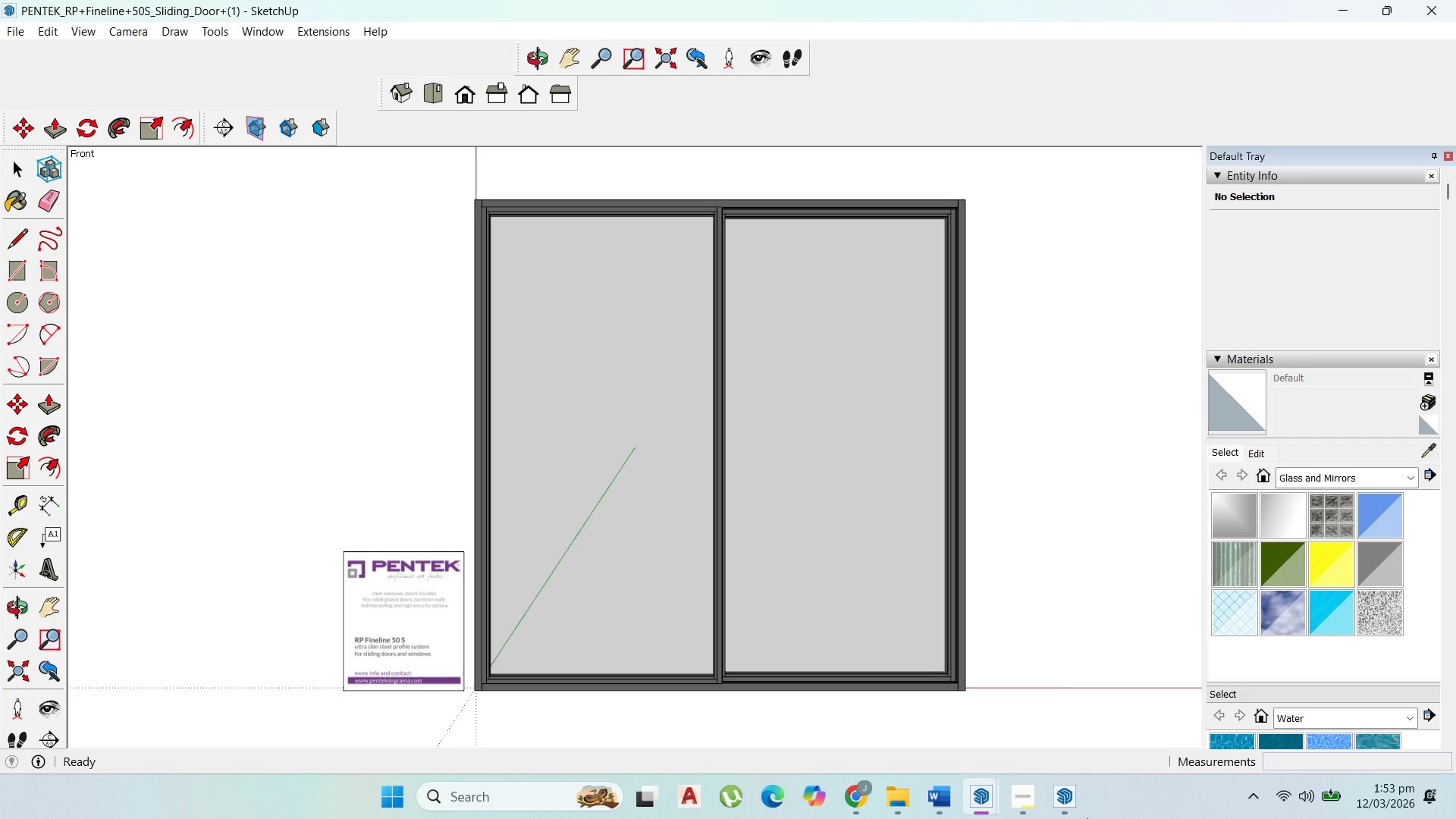 
left_click([1070, 807])
 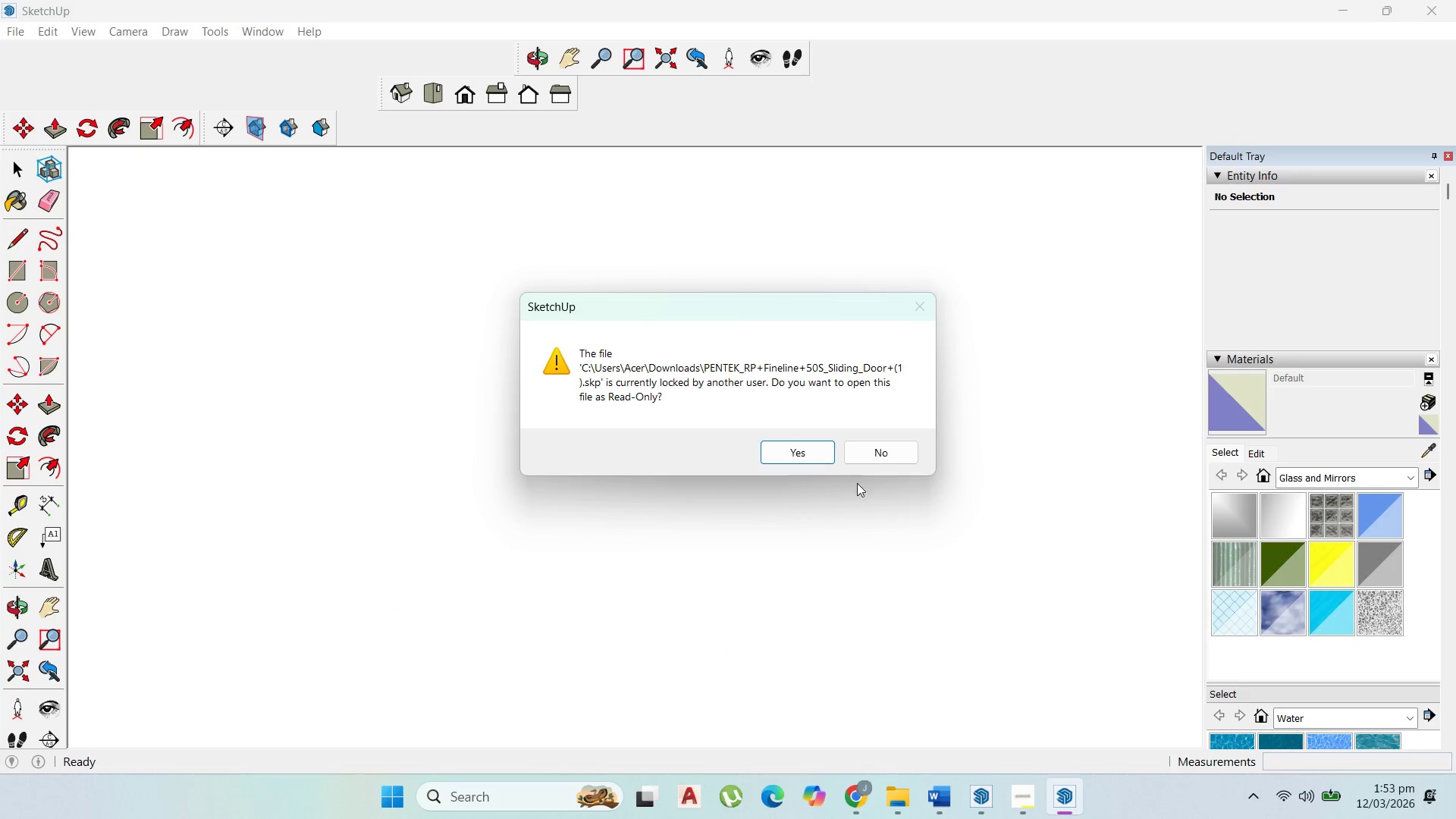 
left_click([893, 449])
 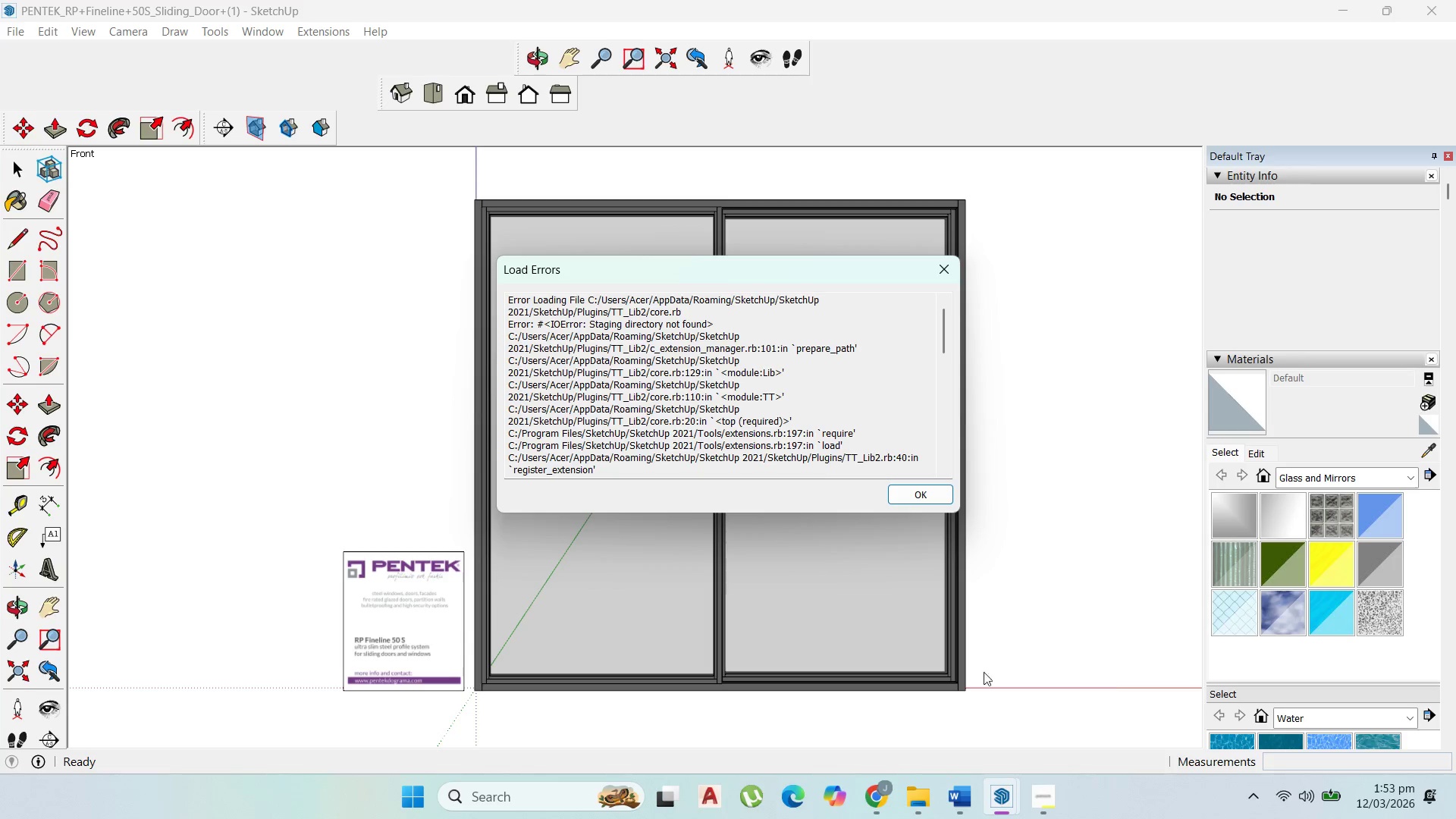 
left_click([931, 491])
 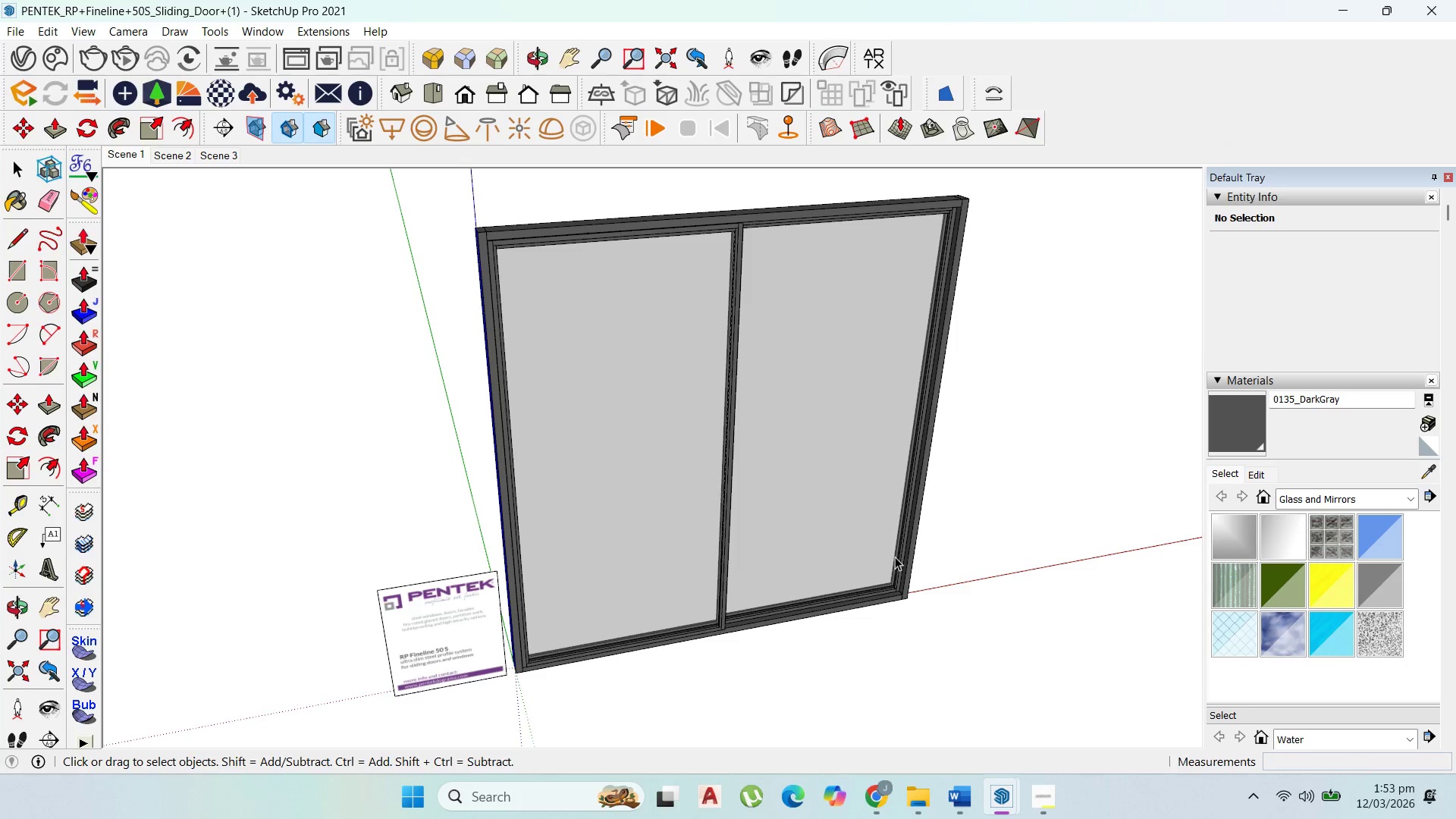 
left_click([859, 530])
 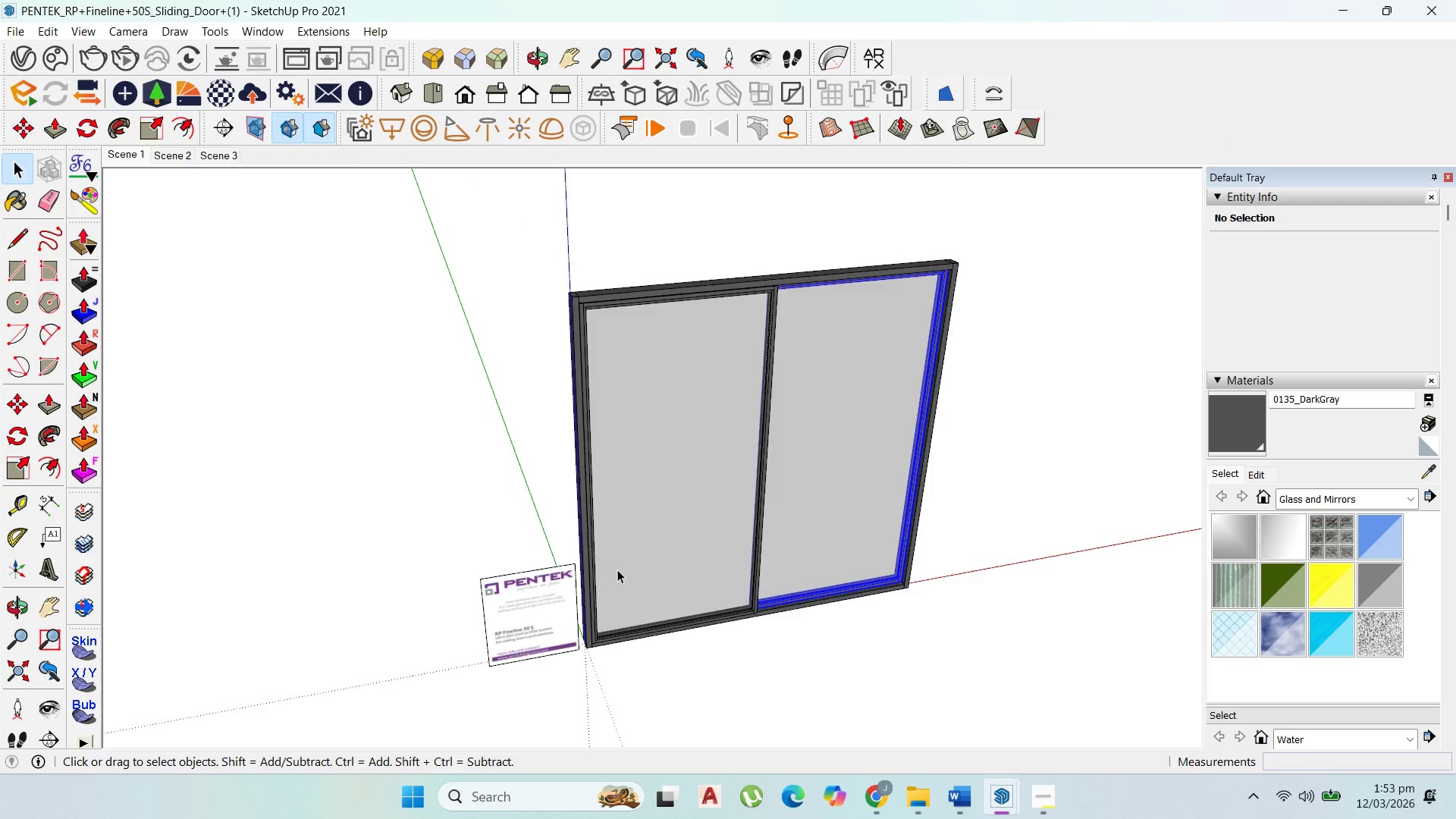 
scroll: coordinate [914, 532], scroll_direction: down, amount: 2.0
 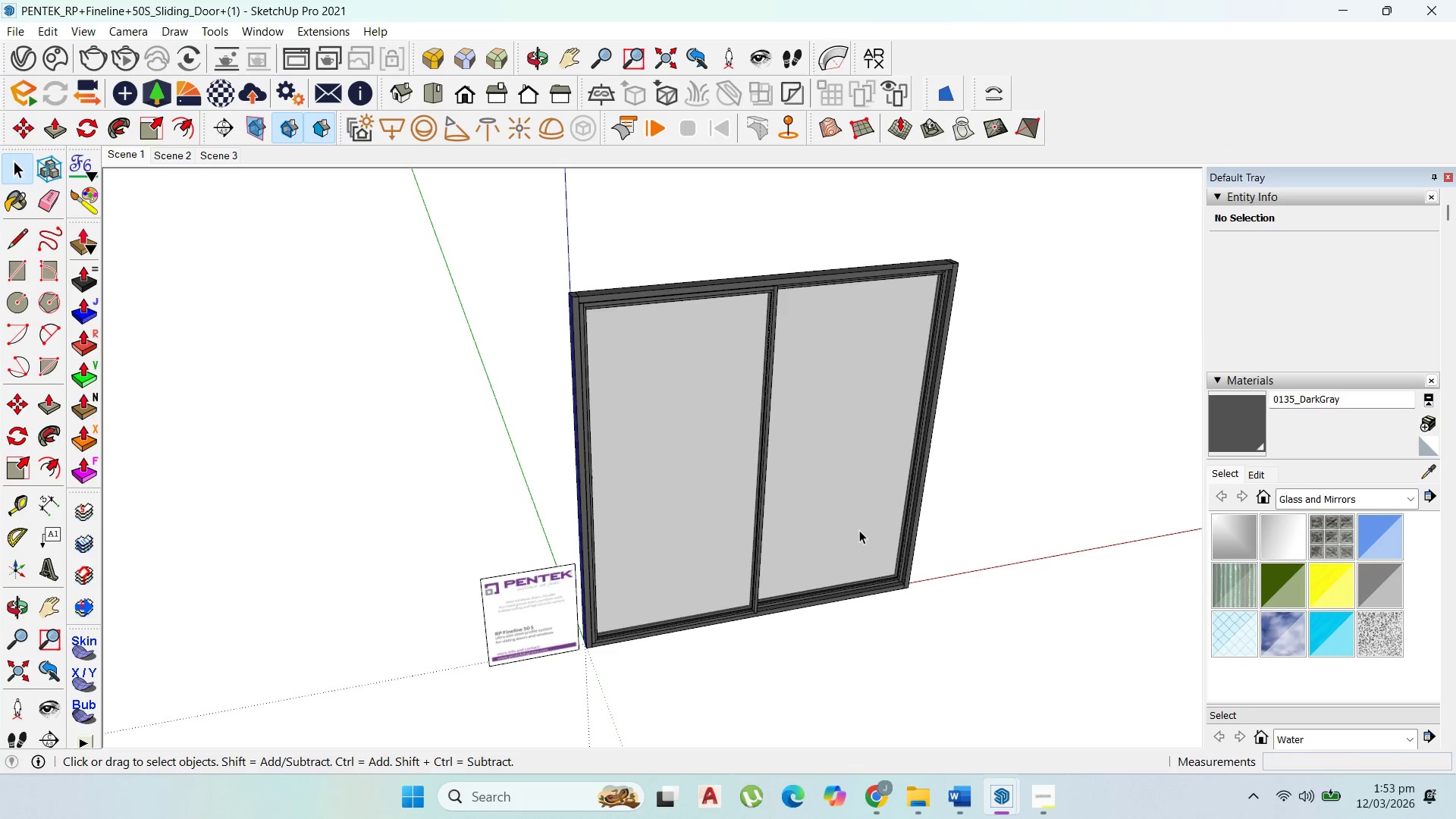 
scroll: coordinate [641, 569], scroll_direction: up, amount: 3.0
 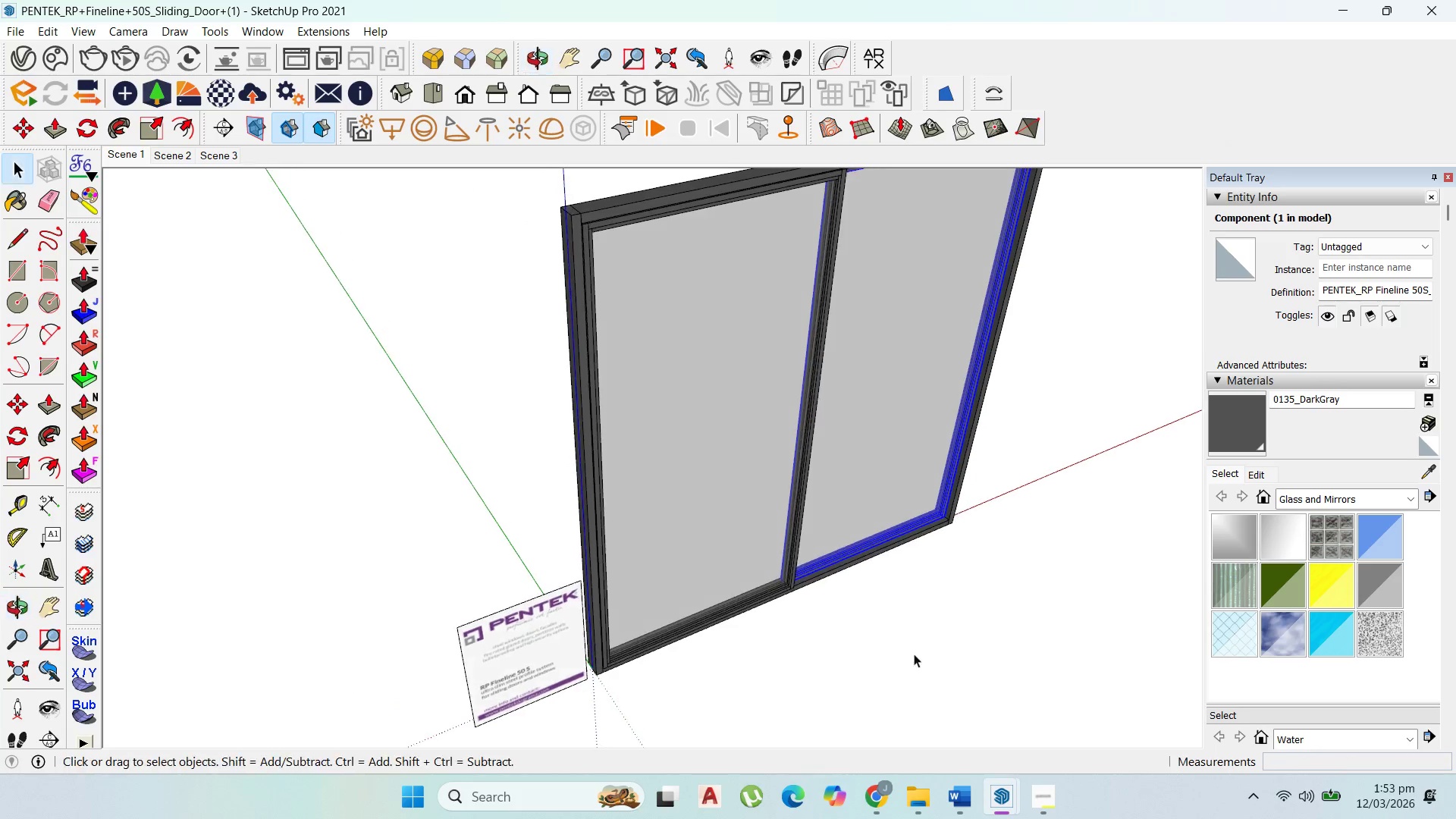 
scroll: coordinate [953, 629], scroll_direction: down, amount: 4.0
 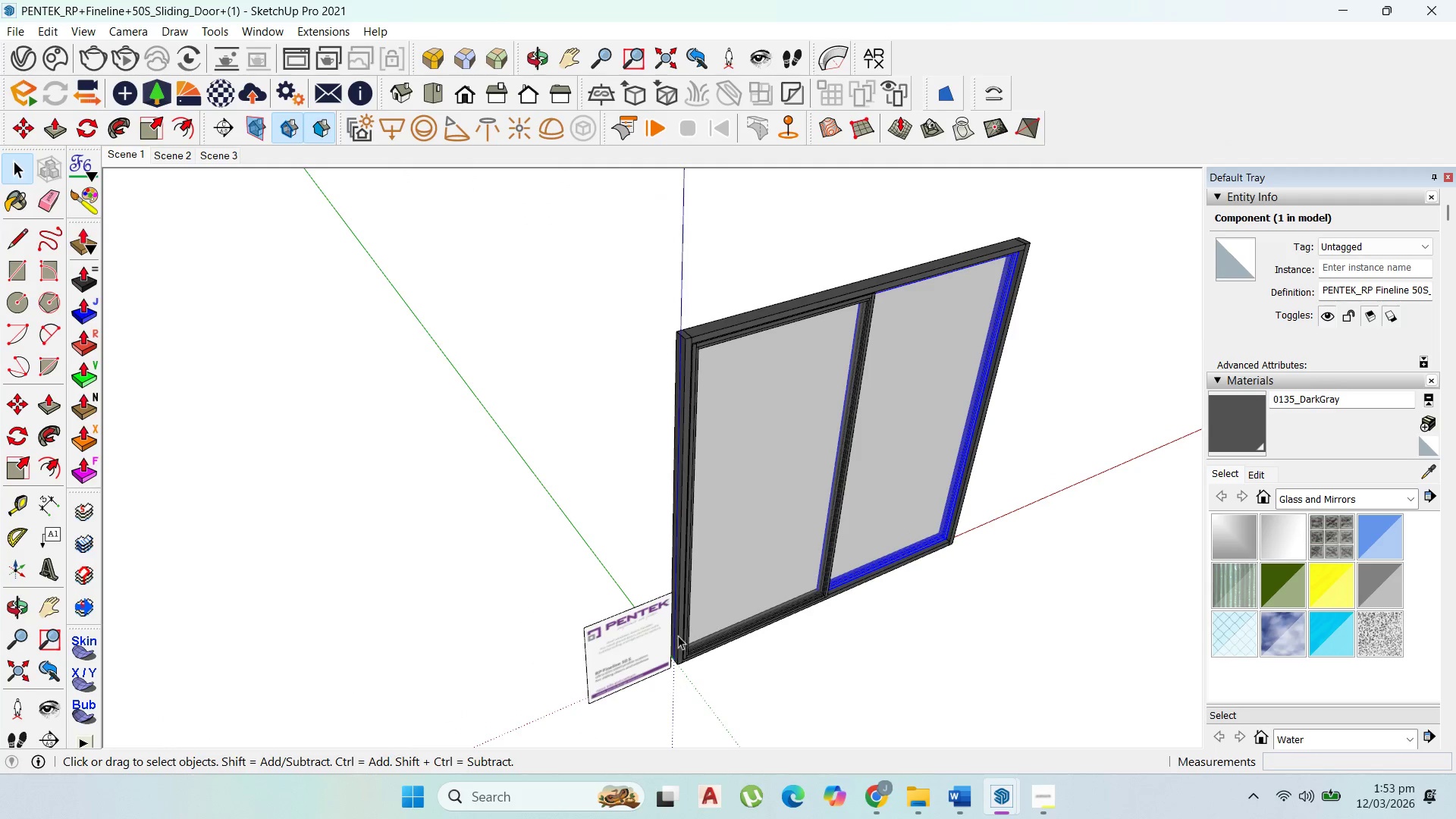 
left_click([663, 629])
 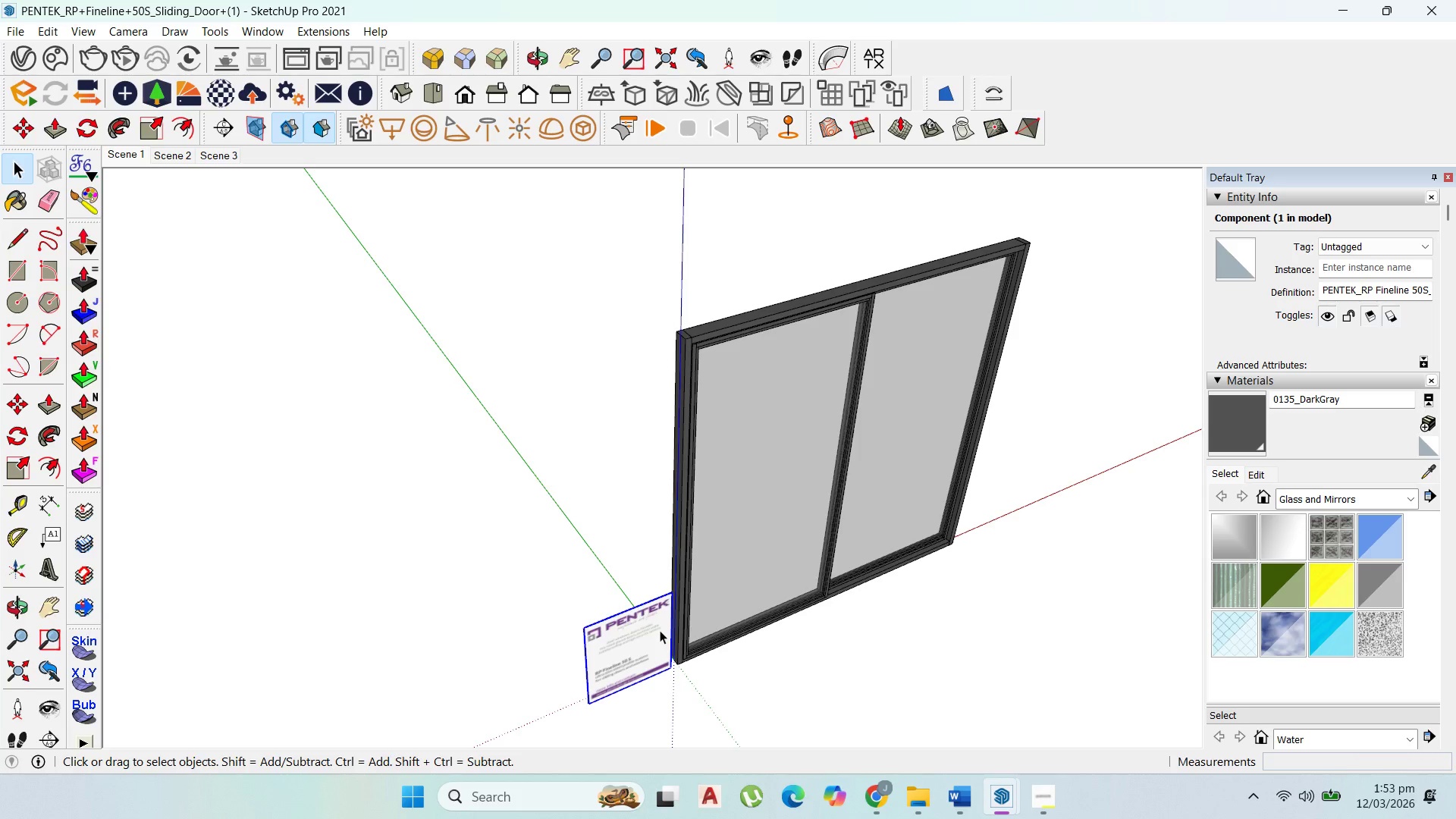 
key(Delete)
 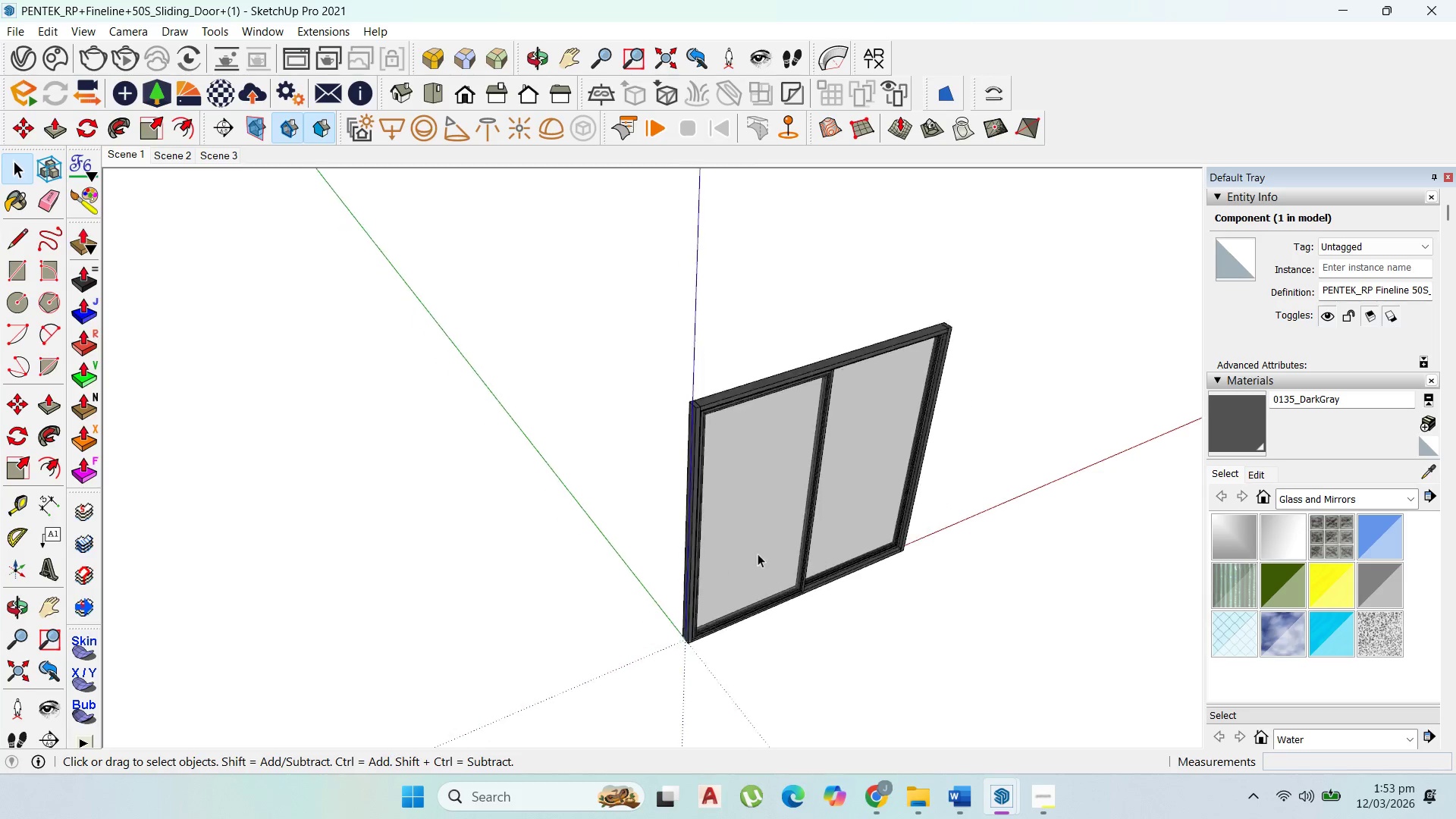 
left_click_drag(start_coordinate=[930, 637], to_coordinate=[653, 345])
 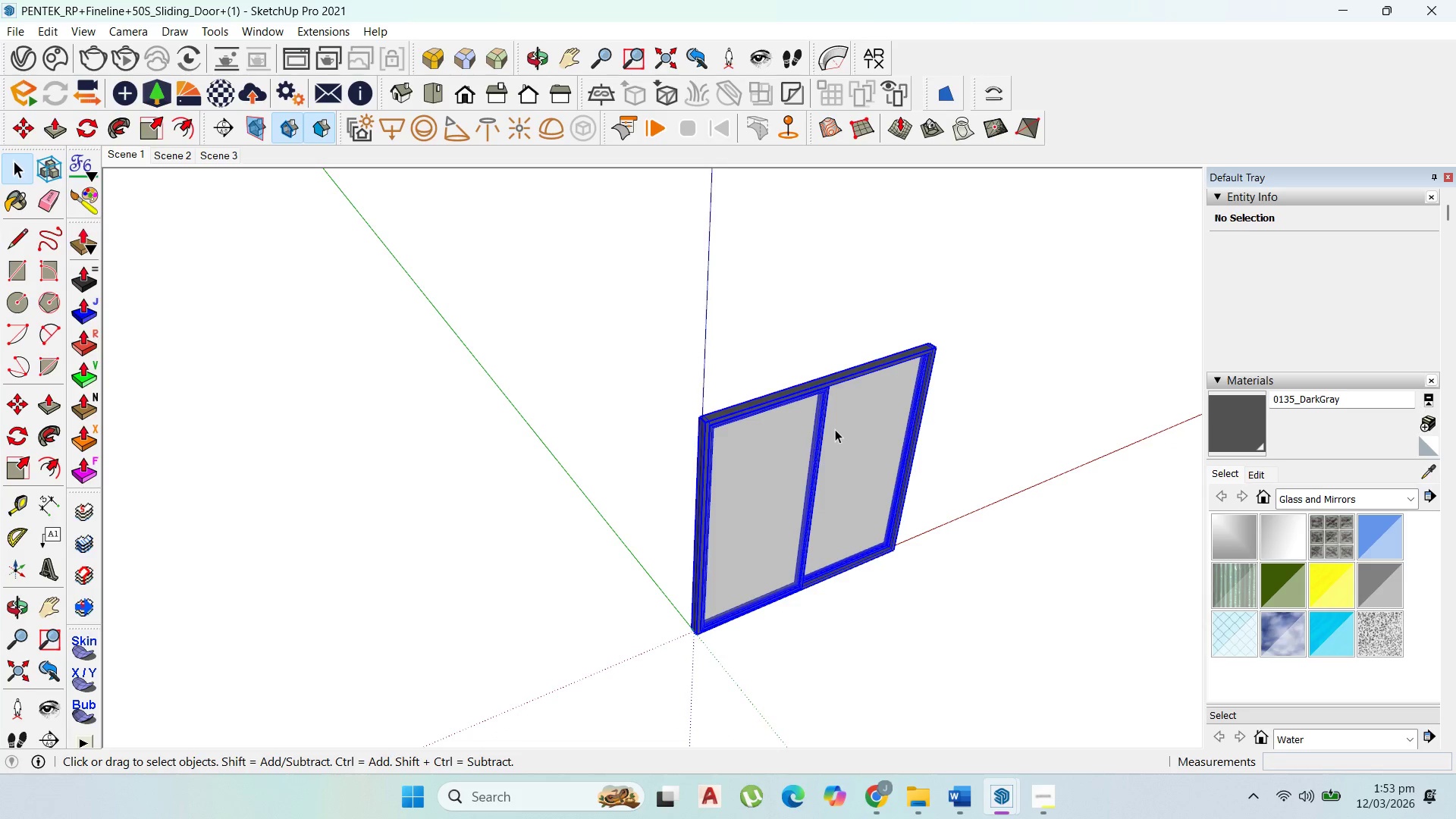 
scroll: coordinate [783, 544], scroll_direction: down, amount: 4.0
 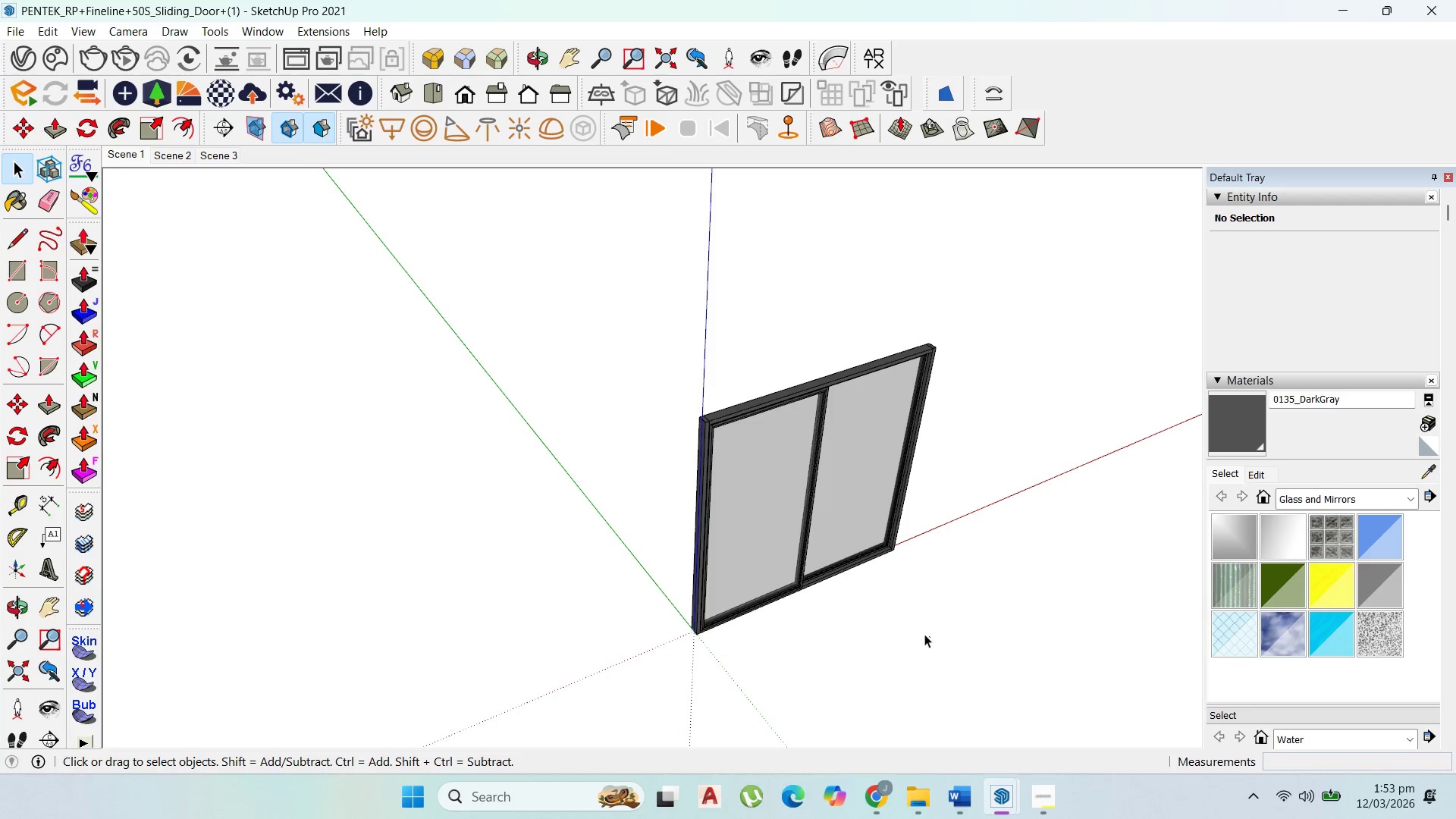 
right_click([835, 429])
 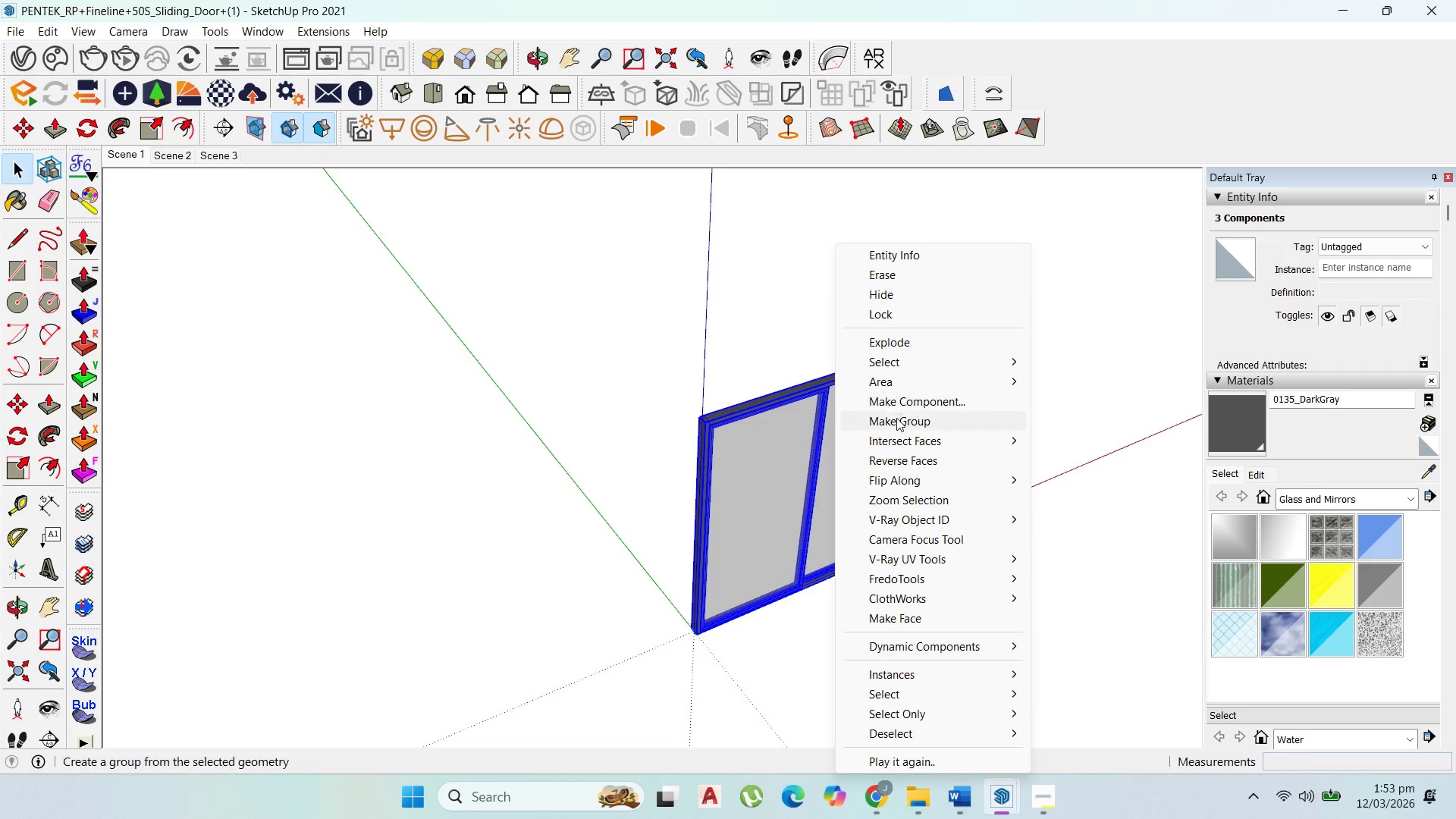 
left_click([896, 418])
 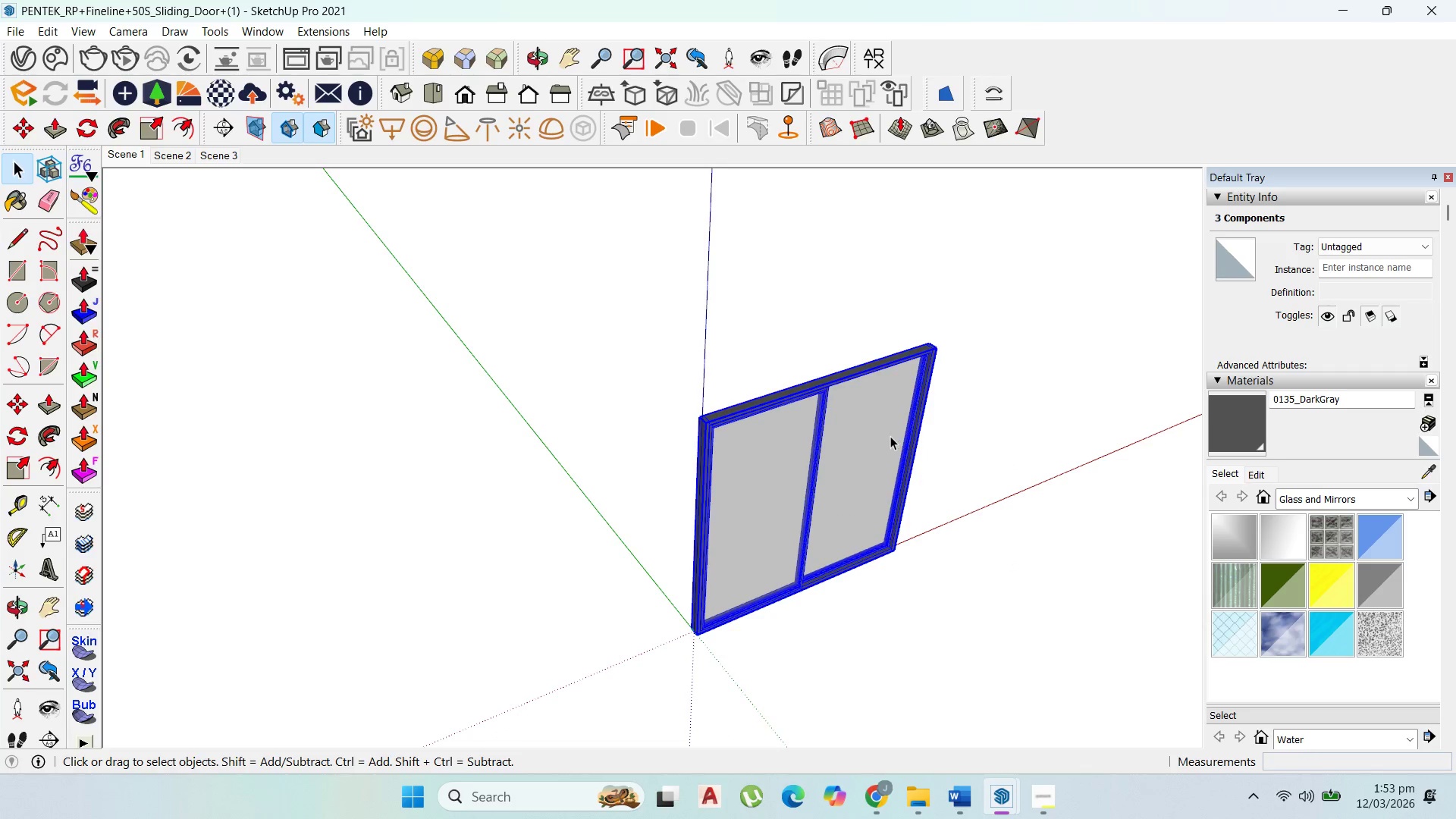 
key(Control+C)
 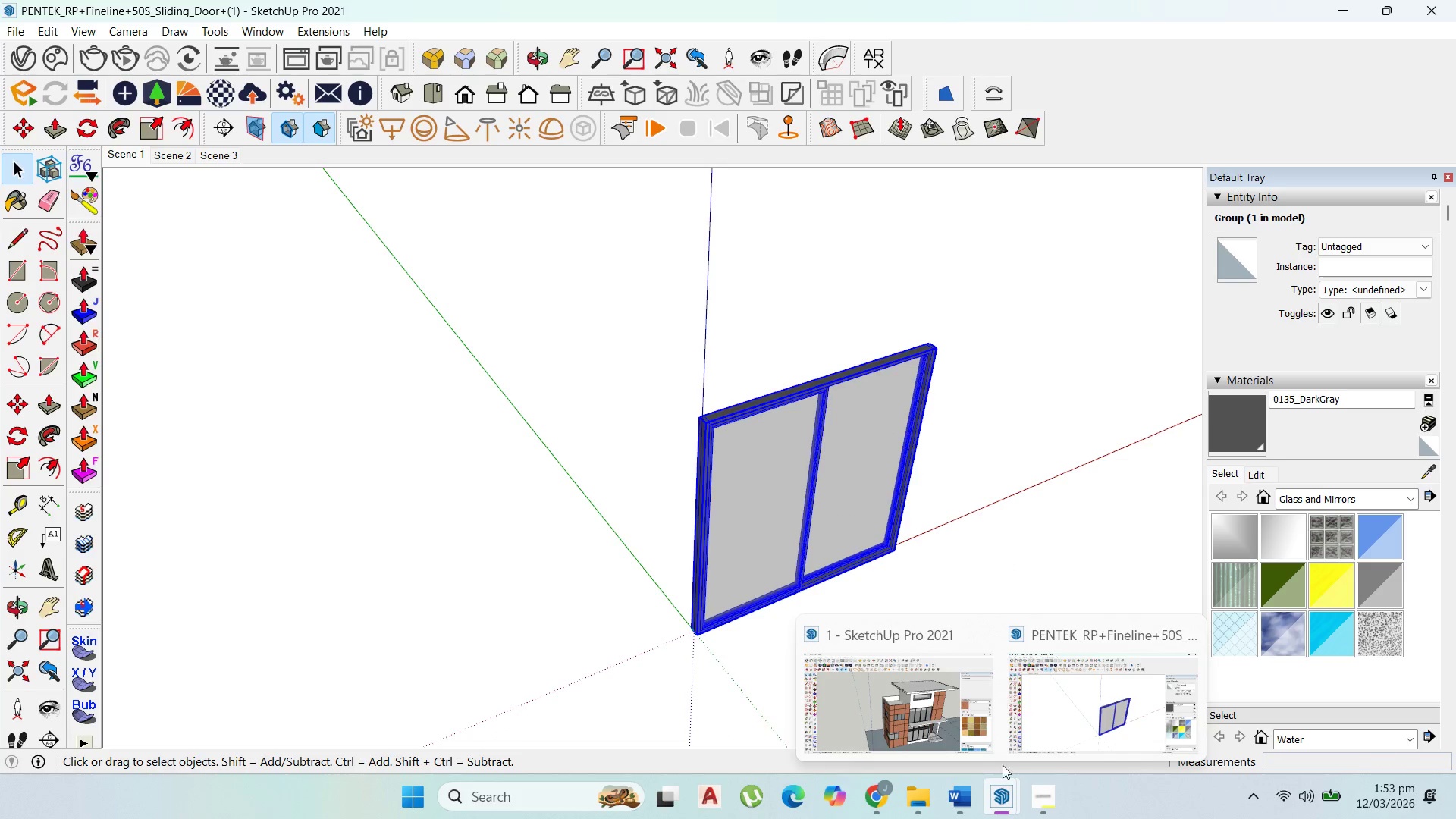 
left_click([955, 722])
 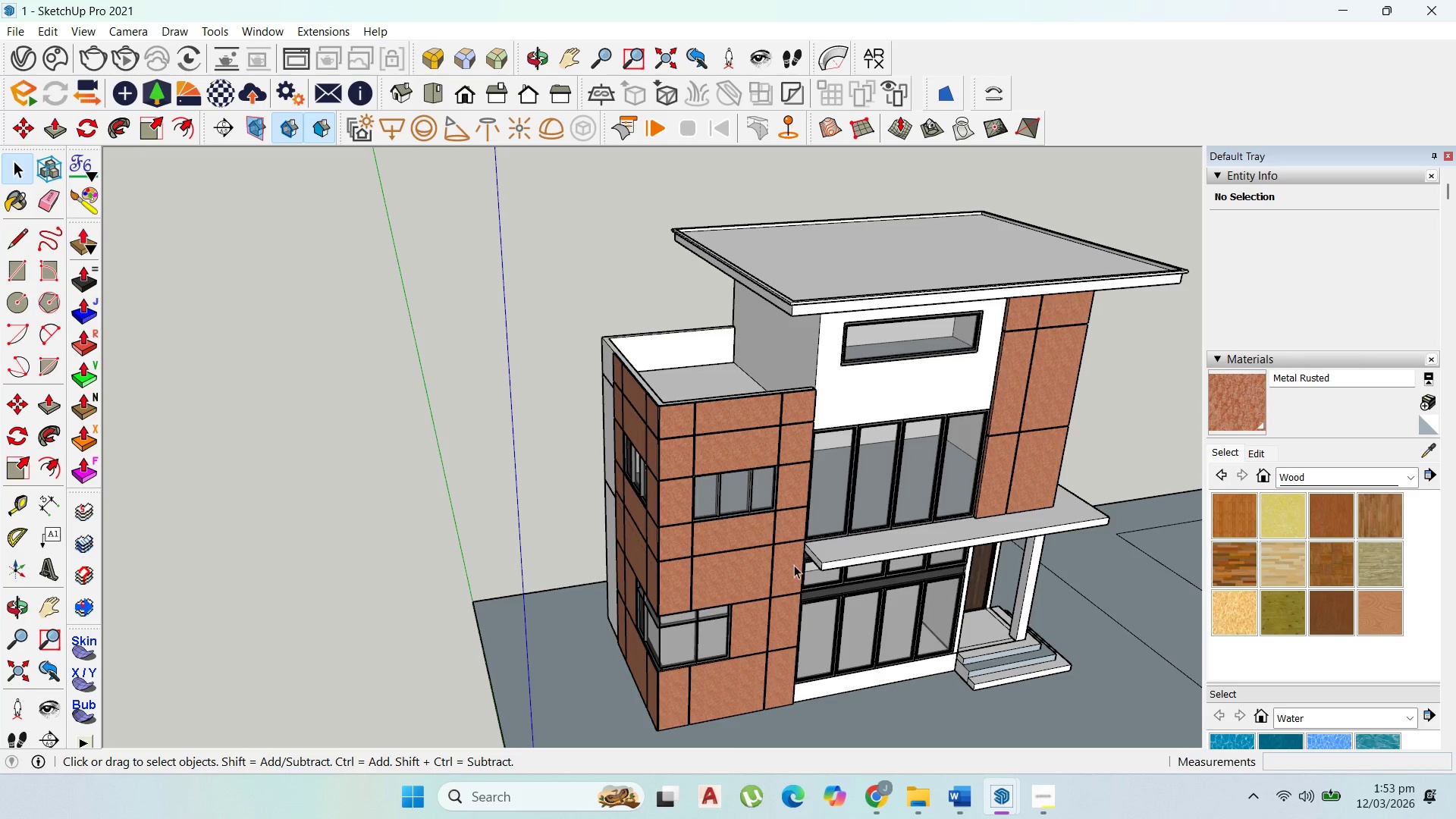 
scroll: coordinate [739, 322], scroll_direction: up, amount: 7.0
 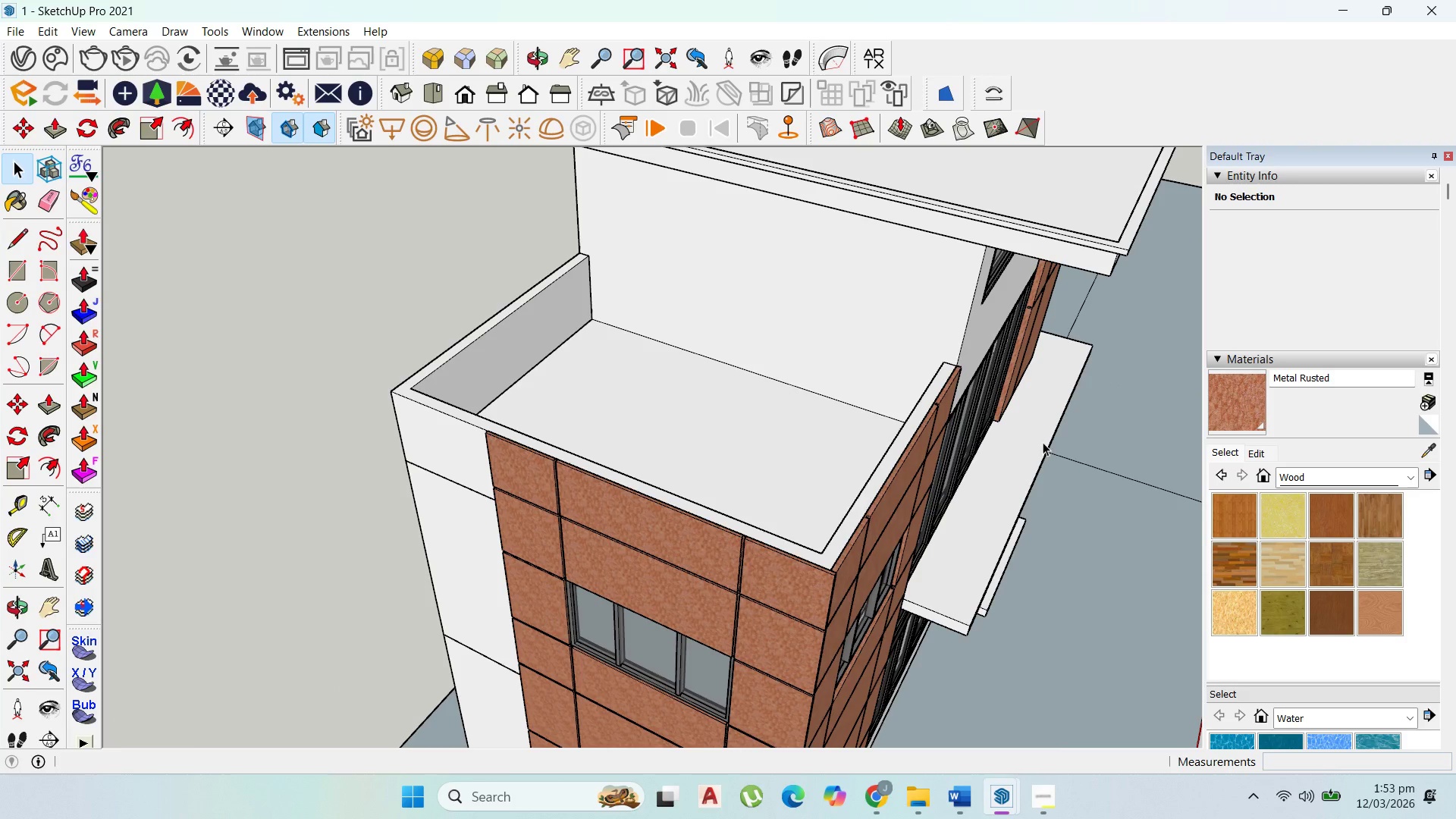 
key(Control+V)
 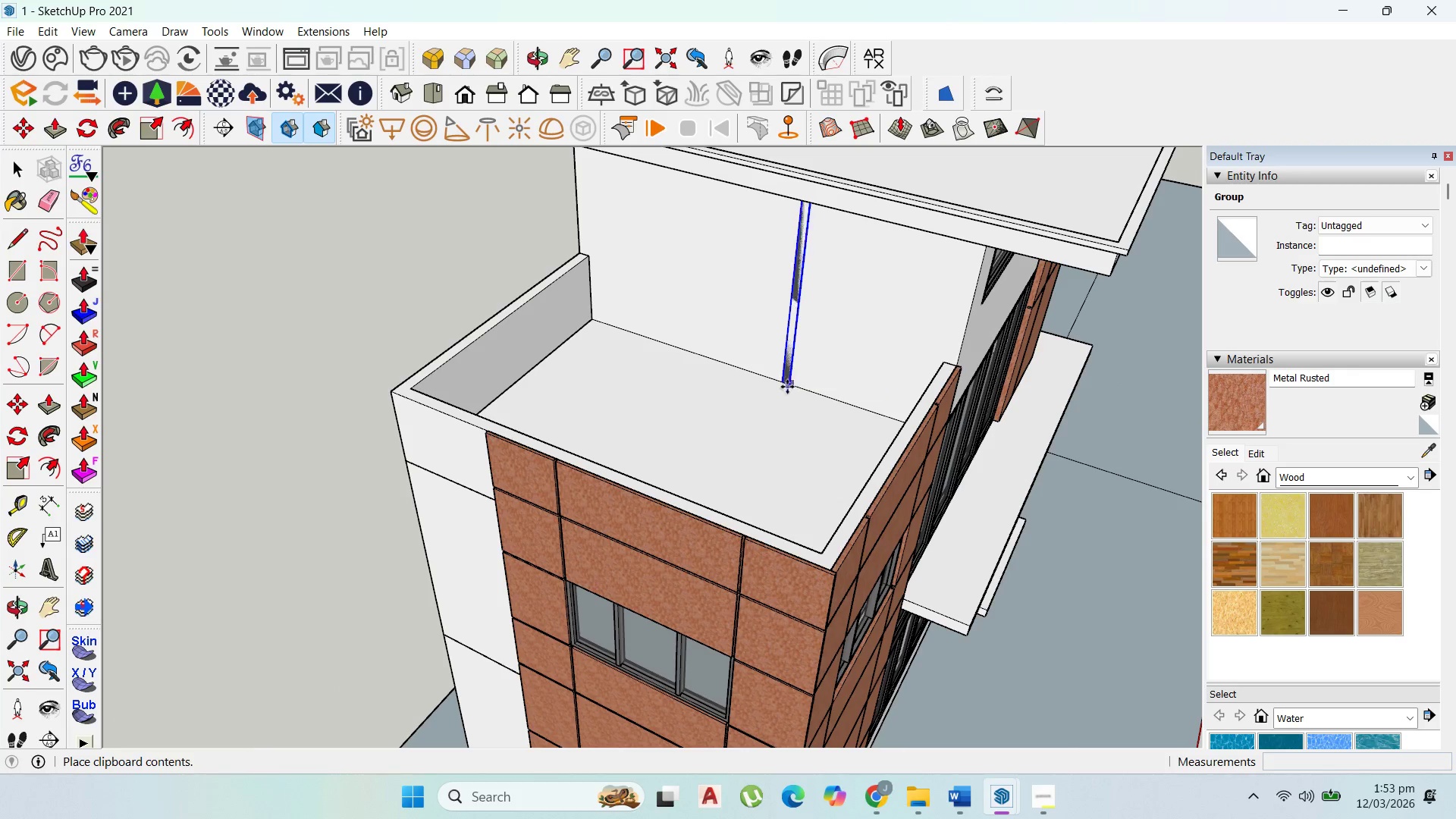 
scroll: coordinate [708, 437], scroll_direction: up, amount: 3.0
 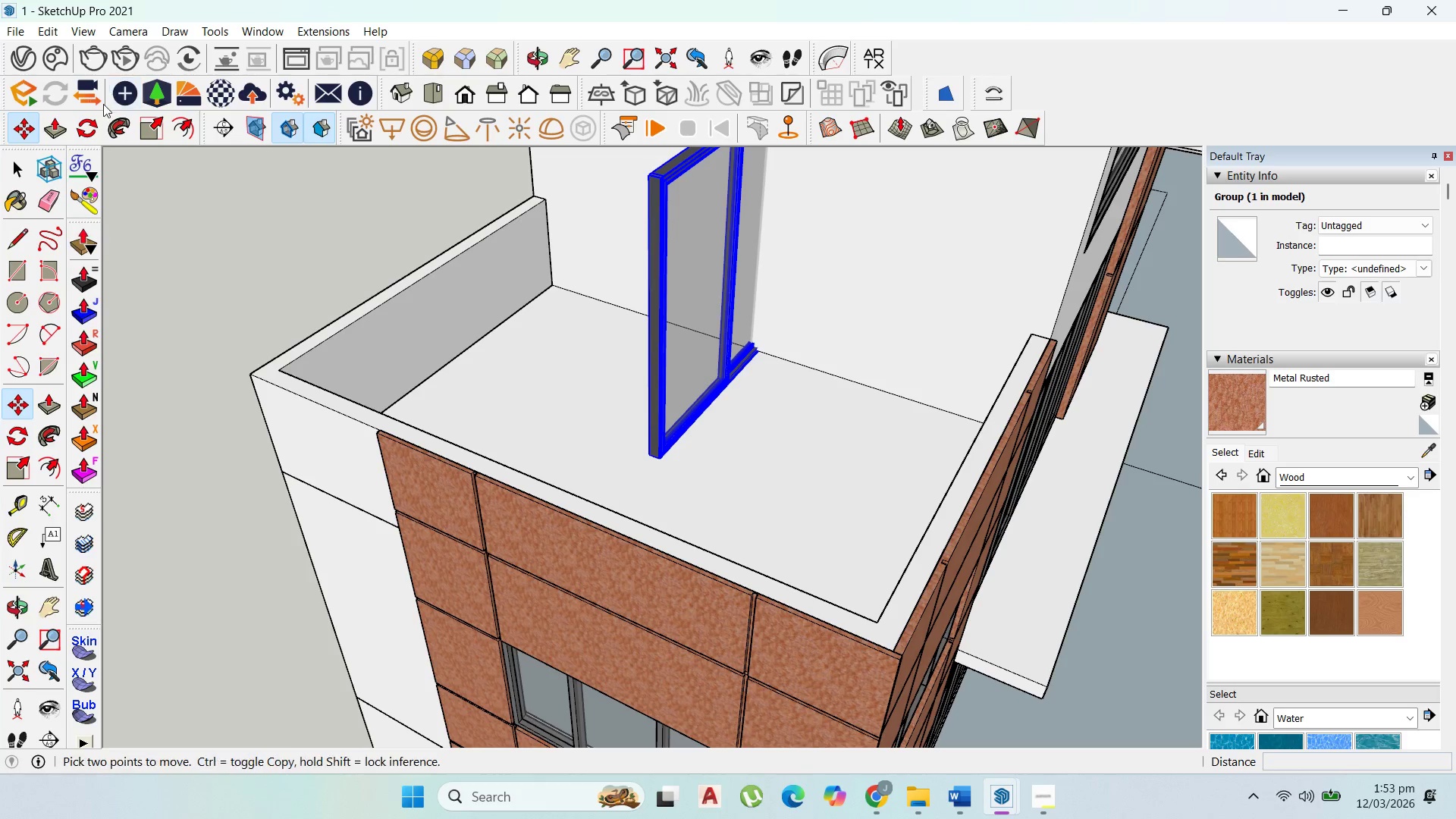 
left_click_drag(start_coordinate=[746, 472], to_coordinate=[752, 465])
 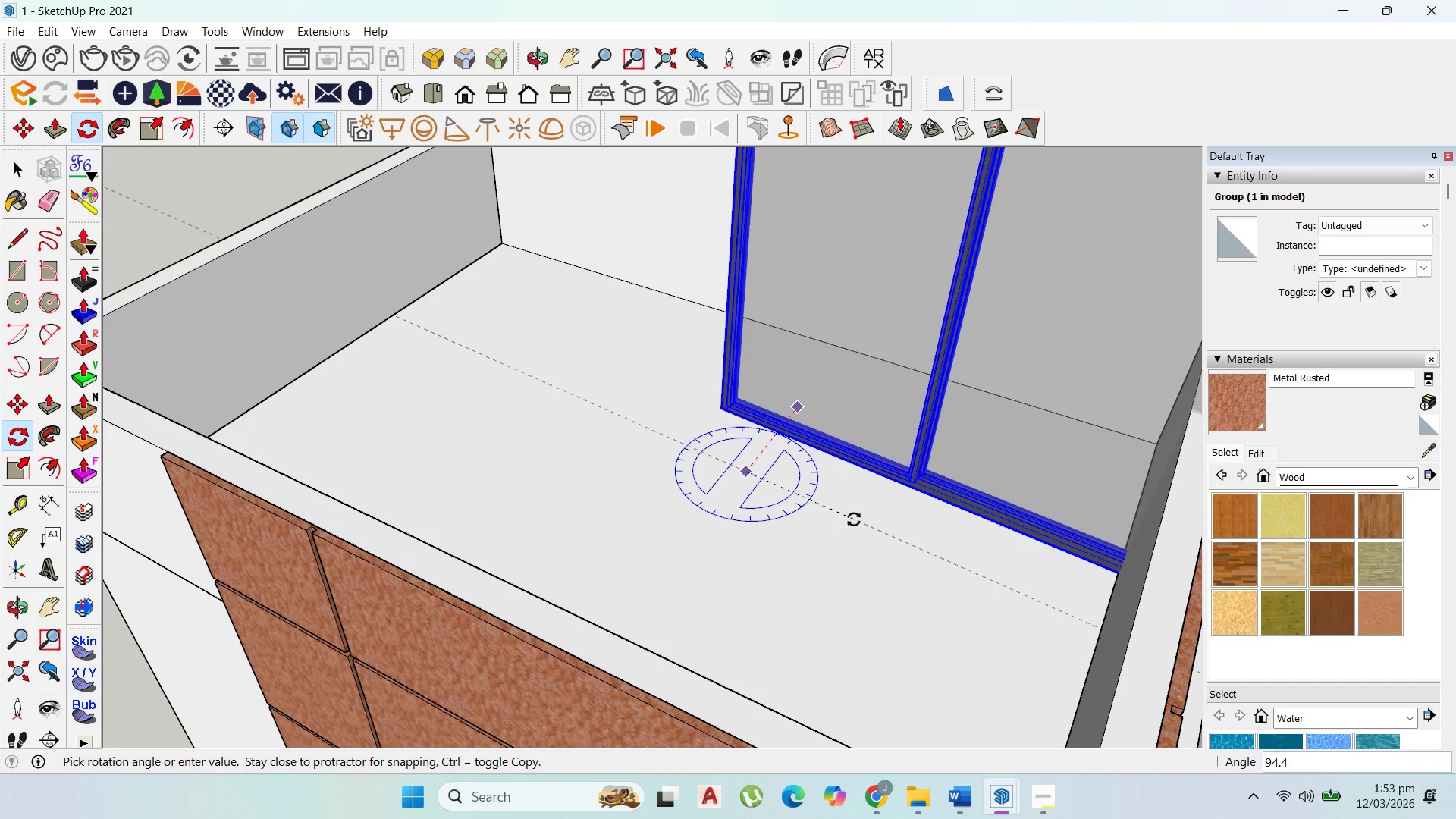 
scroll: coordinate [730, 447], scroll_direction: up, amount: 3.0
 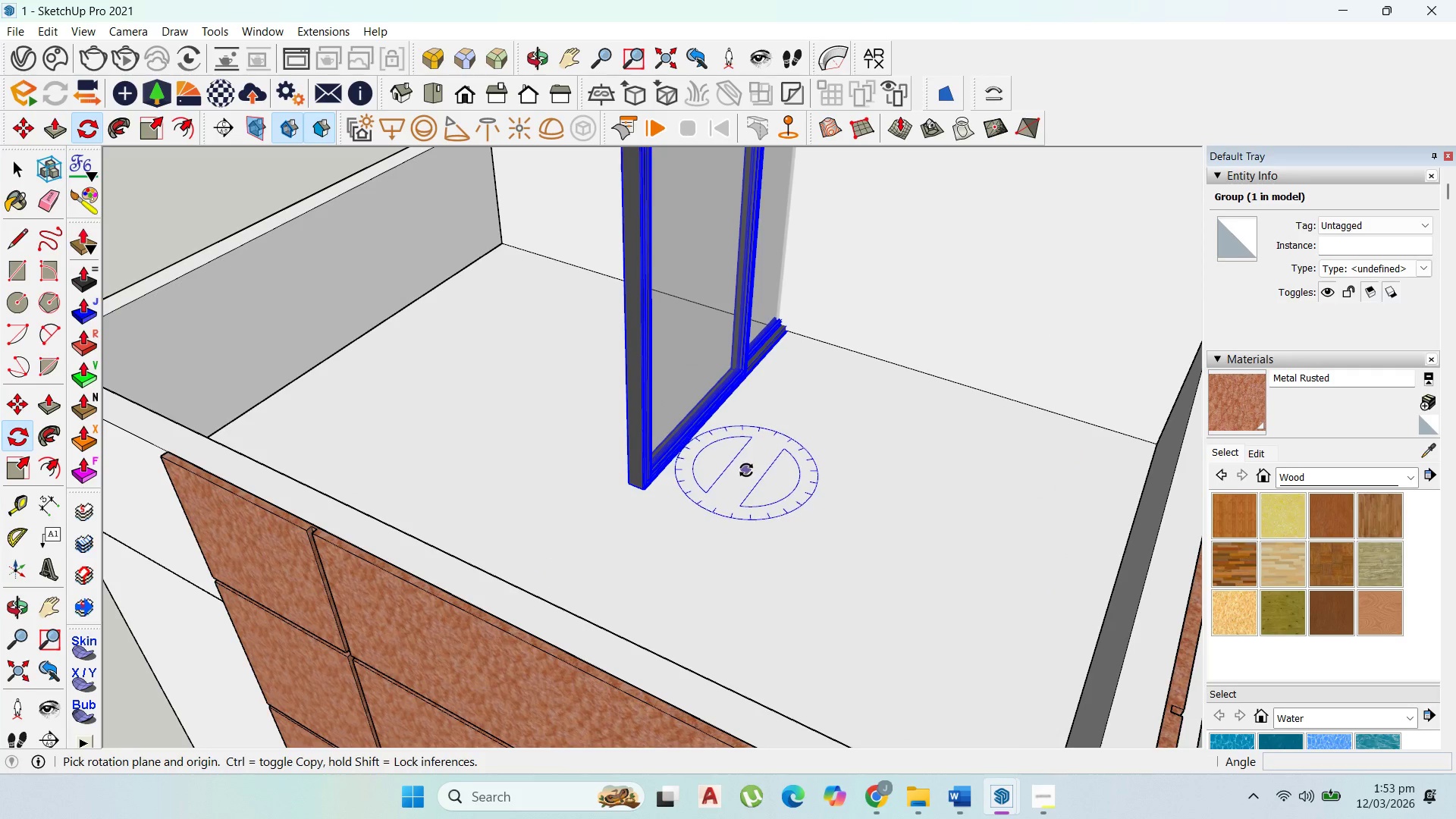 
left_click([860, 515])
 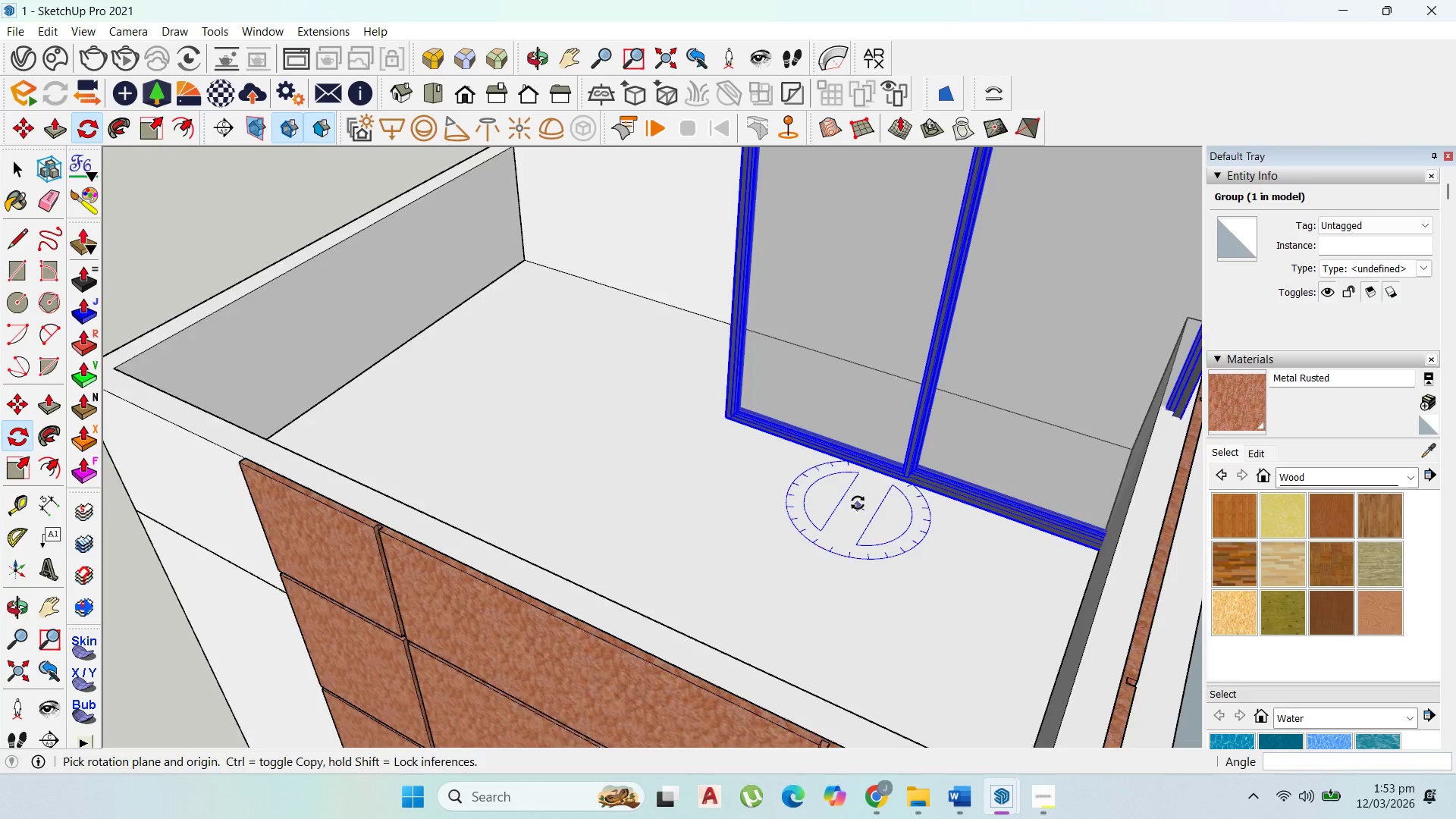 
scroll: coordinate [642, 448], scroll_direction: down, amount: 7.0
 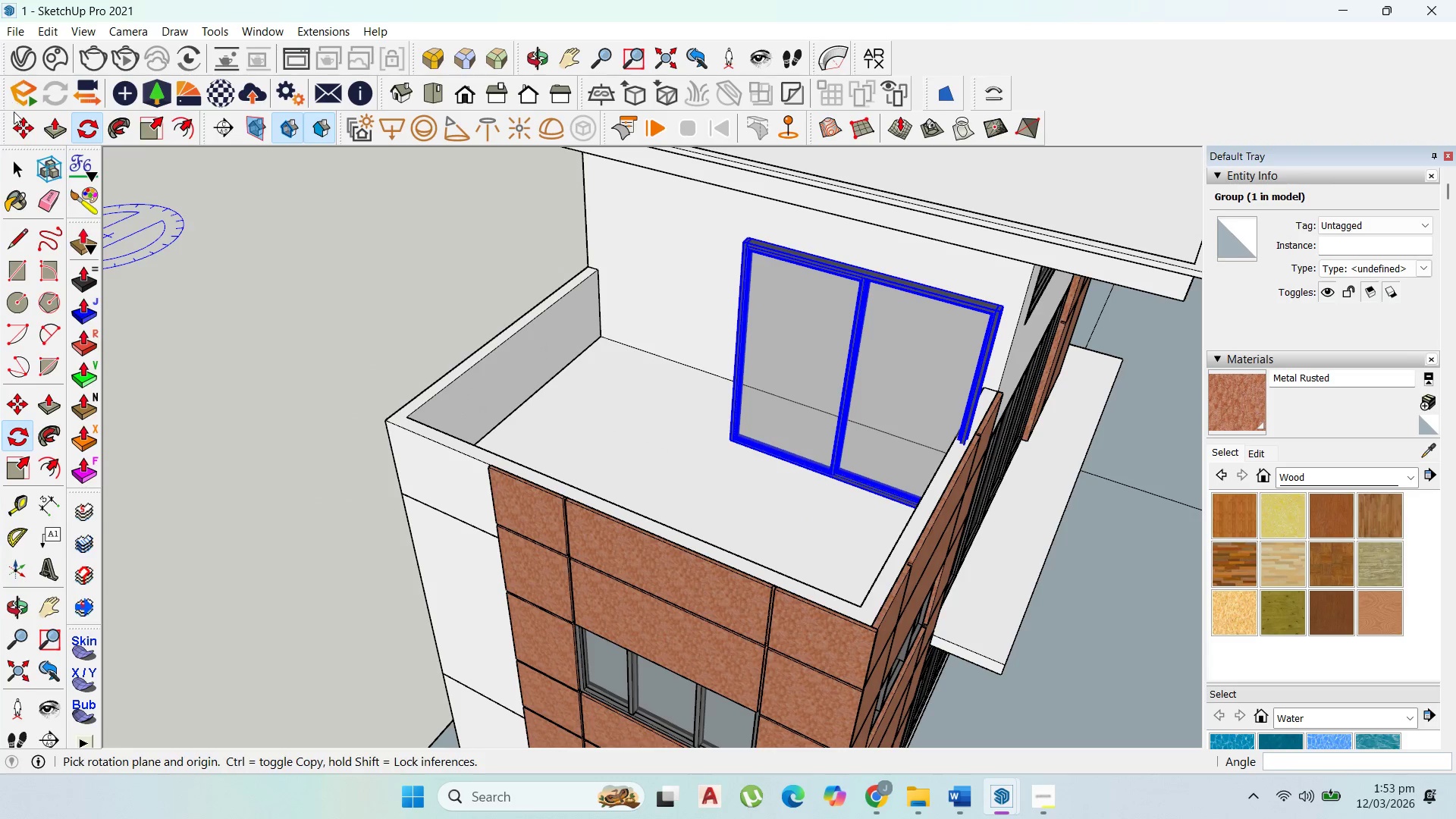 
left_click([17, 113])
 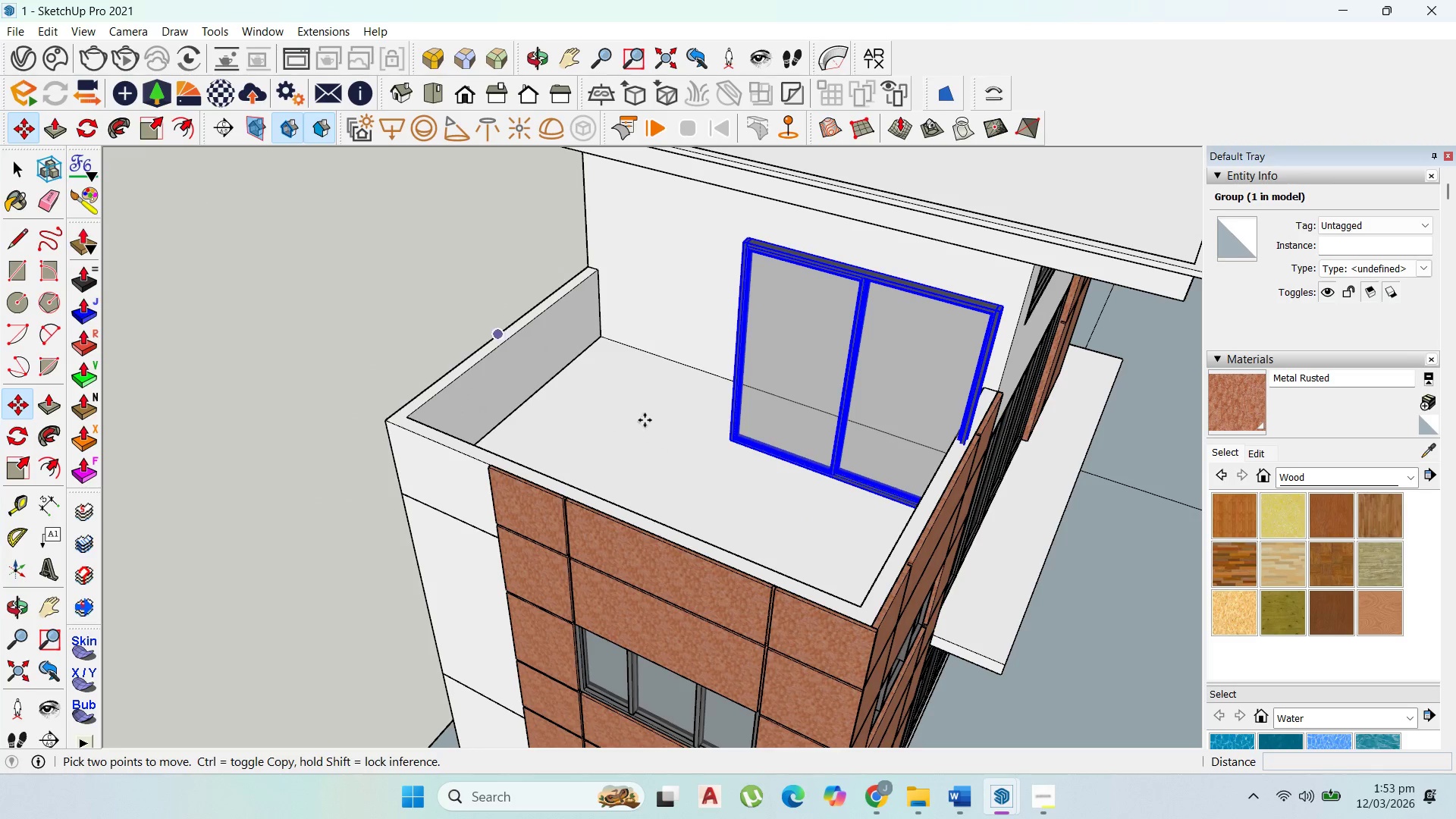 
scroll: coordinate [755, 445], scroll_direction: up, amount: 3.0
 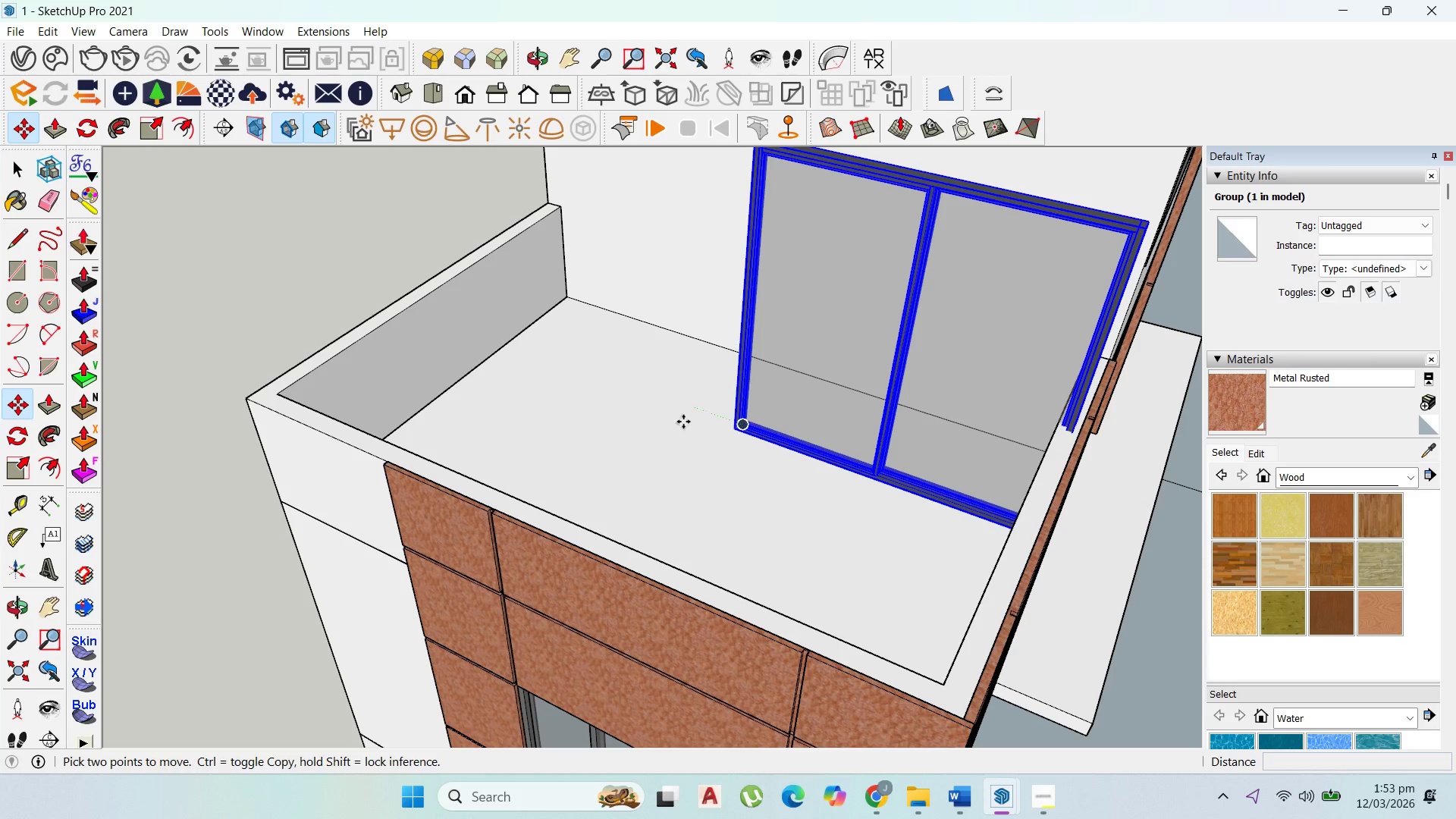 
left_click([726, 434])
 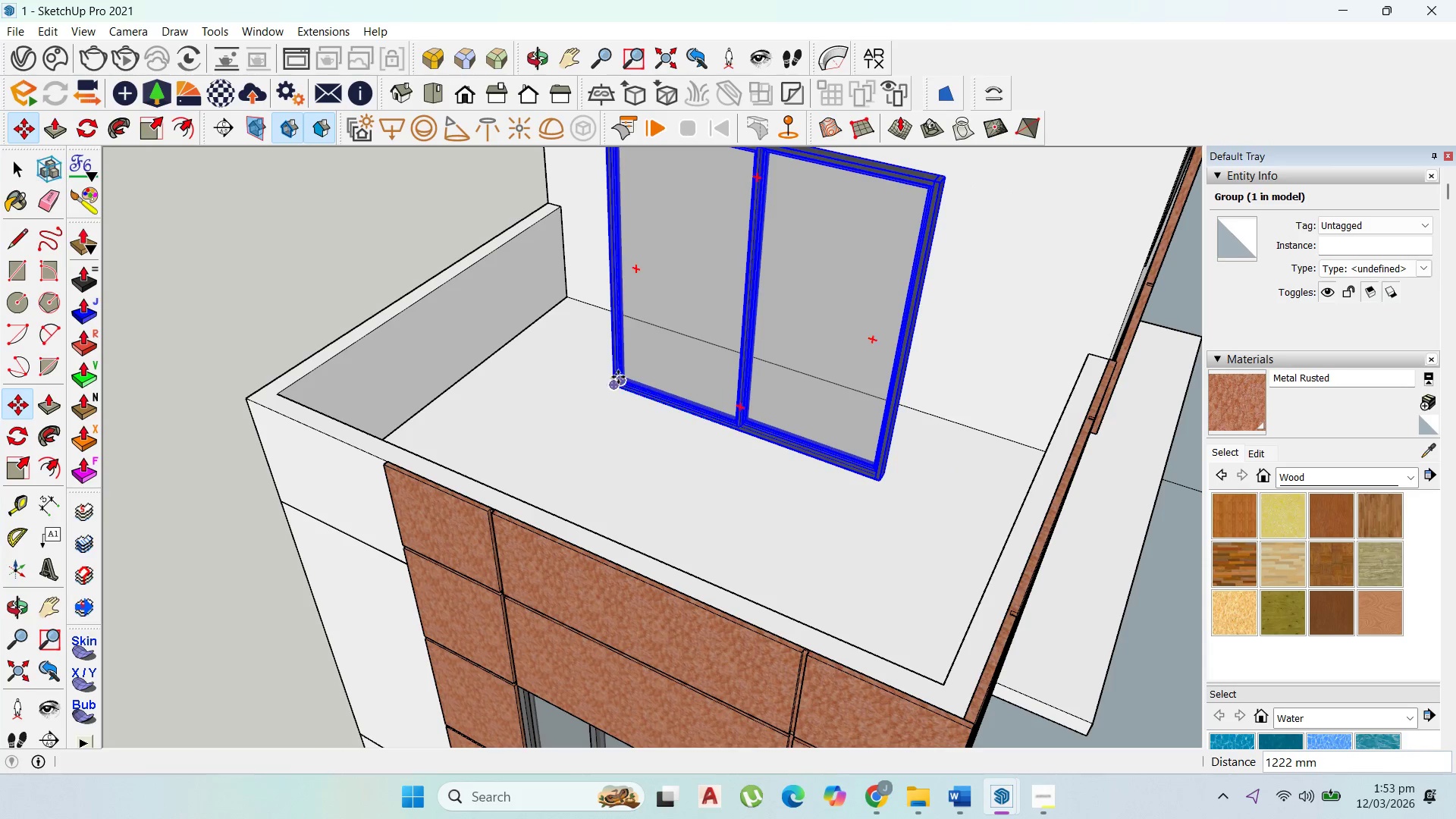 
scroll: coordinate [865, 465], scroll_direction: up, amount: 4.0
 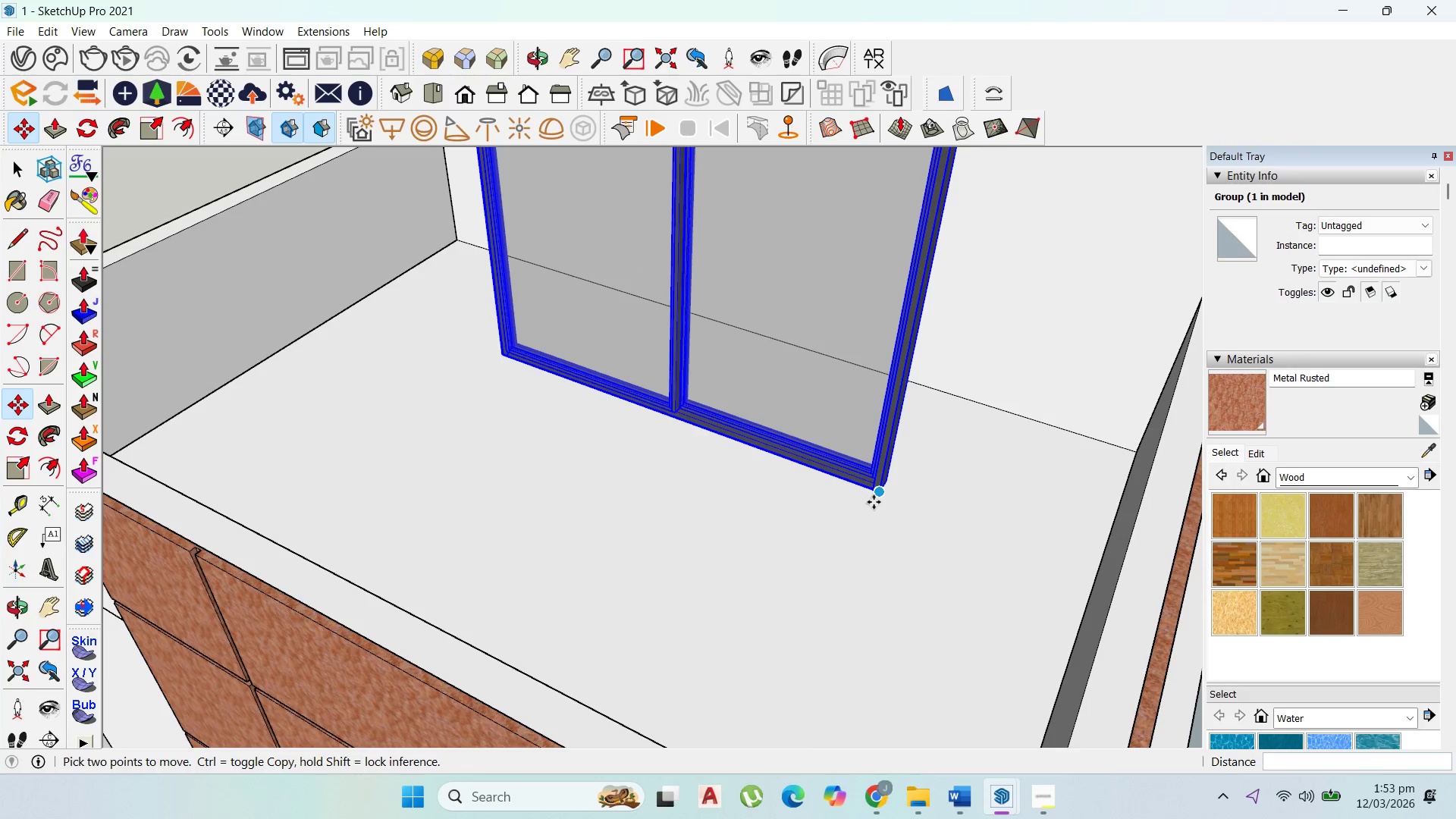 
left_click_drag(start_coordinate=[875, 501], to_coordinate=[875, 497])
 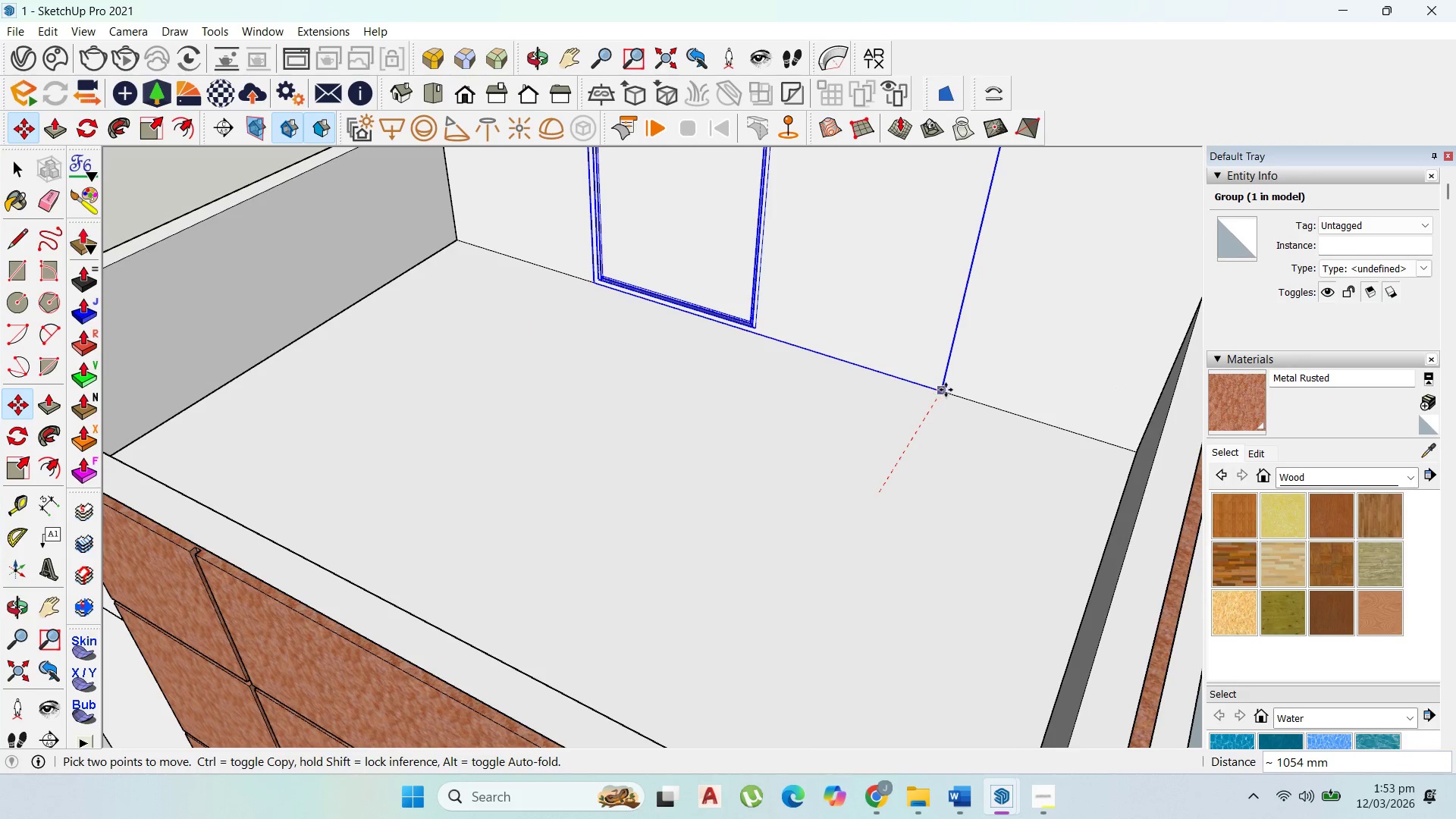 
left_click([946, 390])
 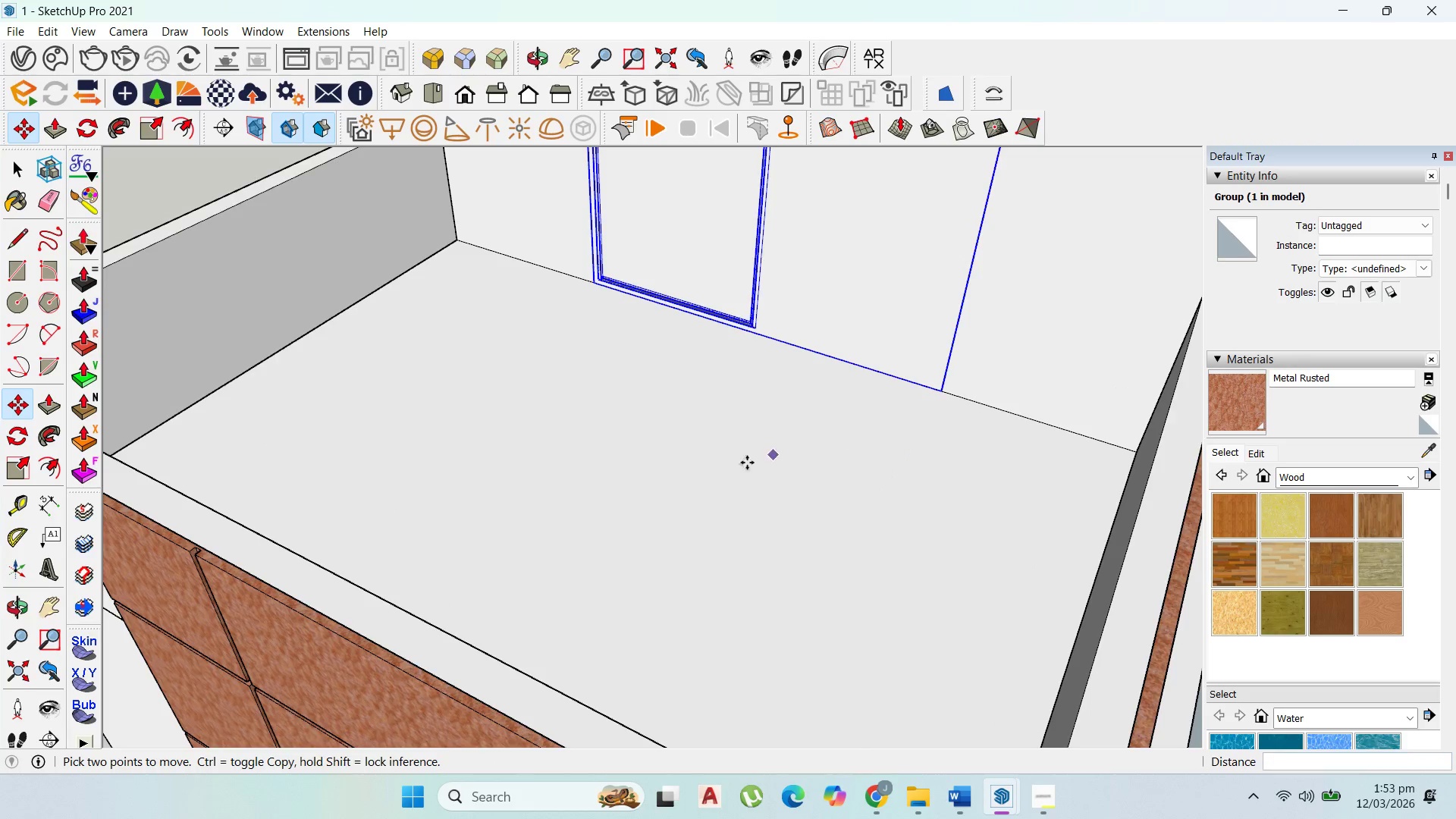 
scroll: coordinate [778, 466], scroll_direction: down, amount: 10.0
 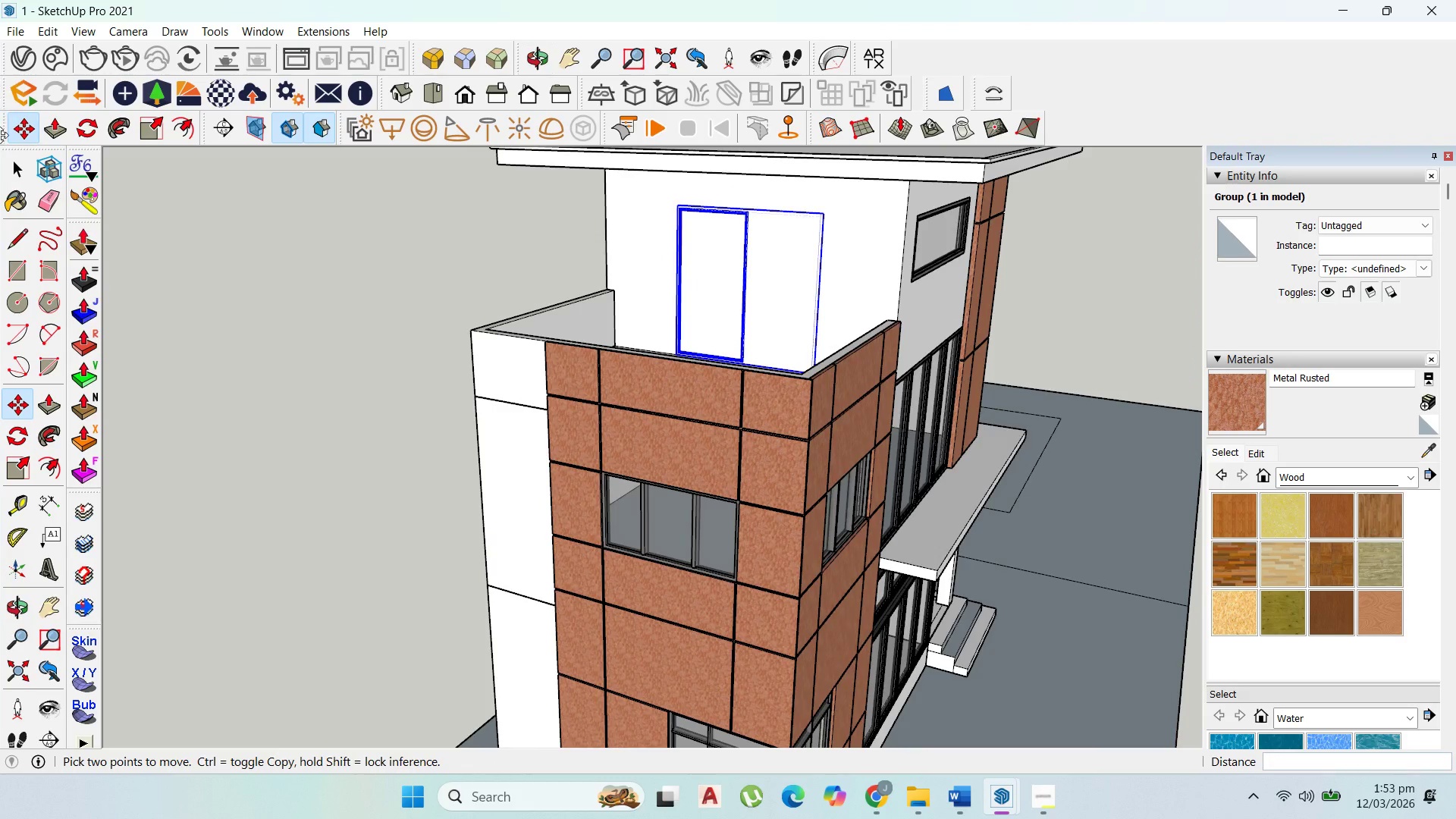 
left_click_drag(start_coordinate=[12, 162], to_coordinate=[36, 166])
 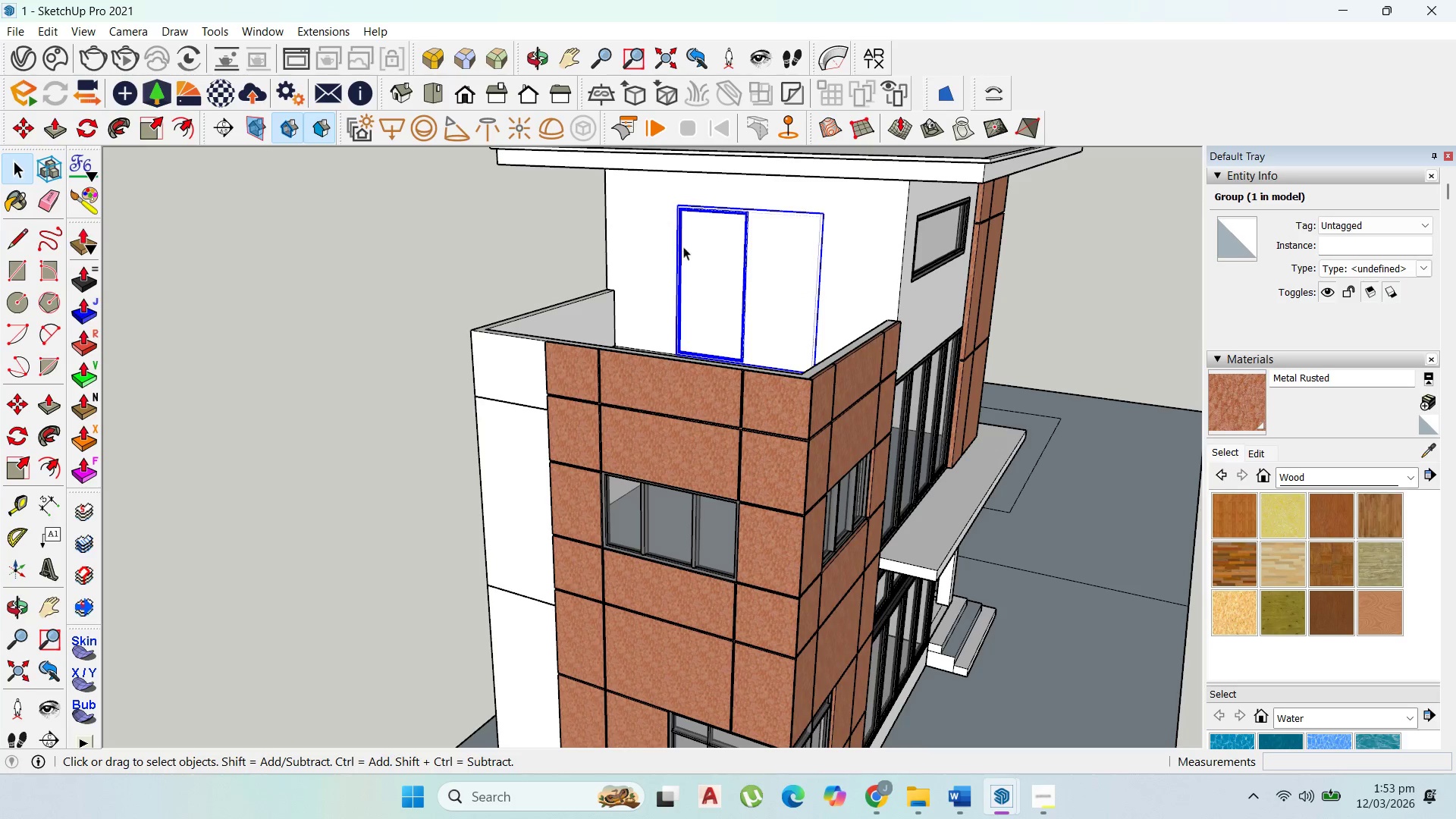 
double_click([857, 253])
 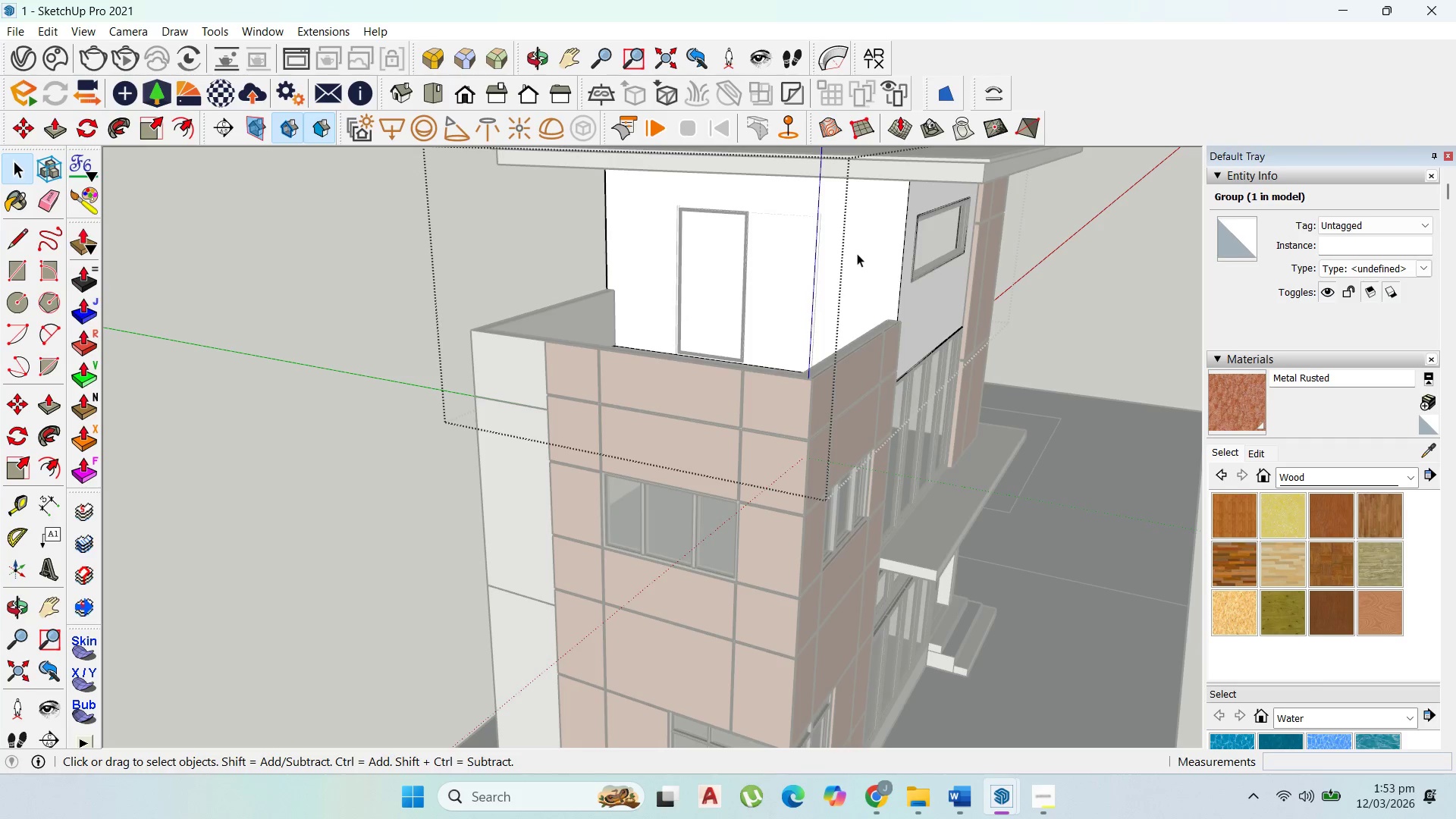 
triple_click([857, 253])
 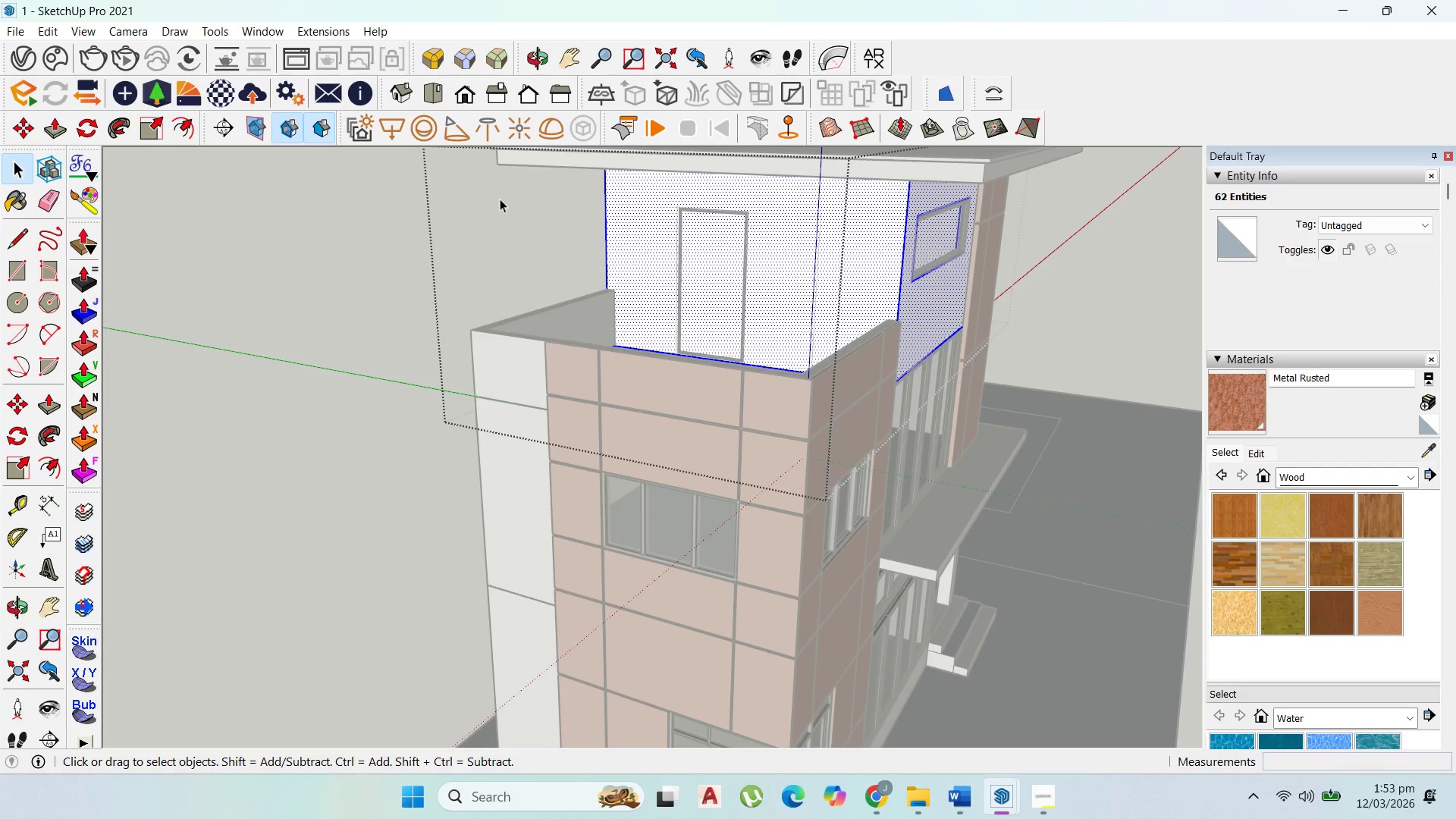 
scroll: coordinate [577, 219], scroll_direction: up, amount: 2.0
 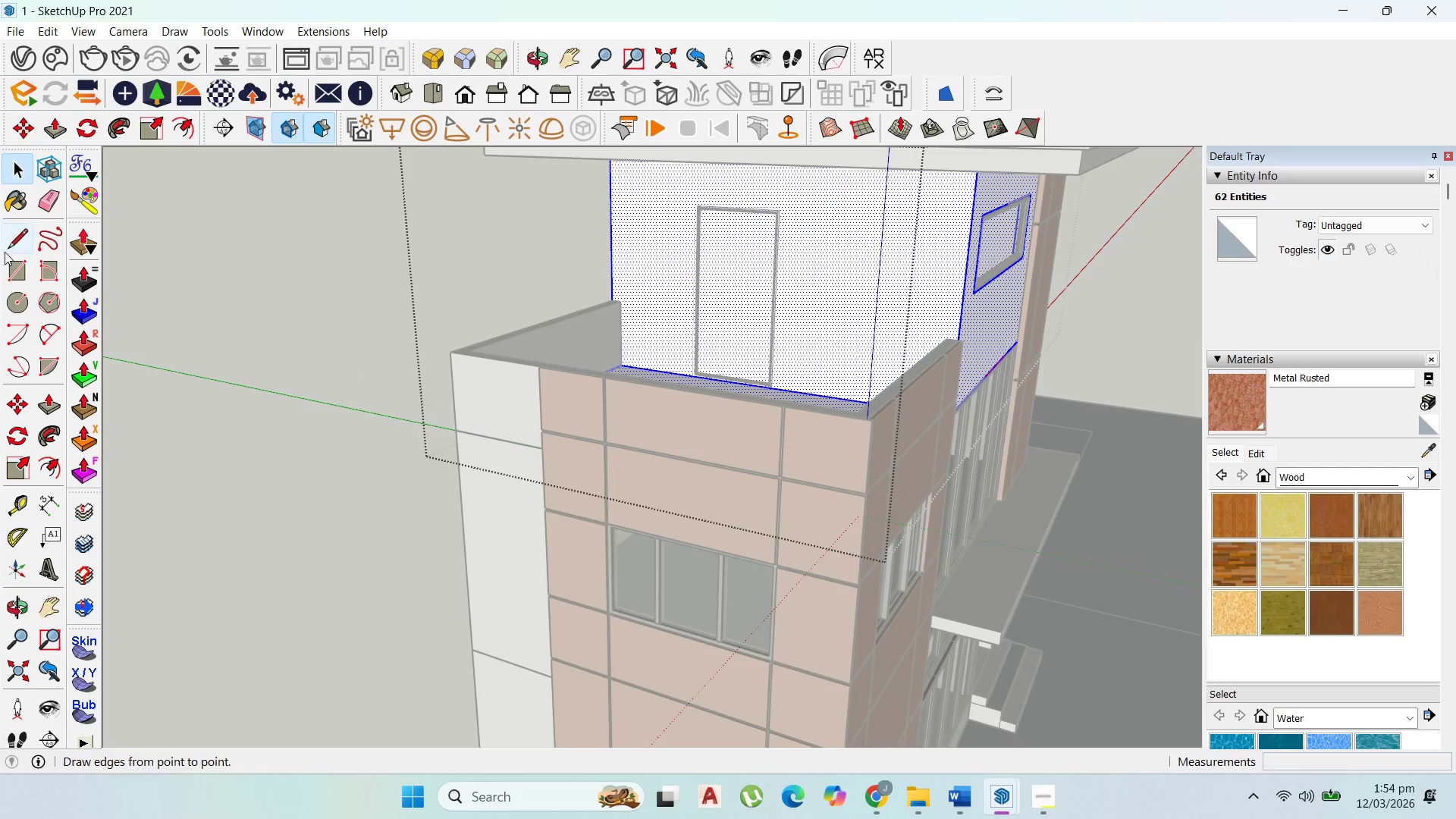 
left_click_drag(start_coordinate=[5, 266], to_coordinate=[11, 268])
 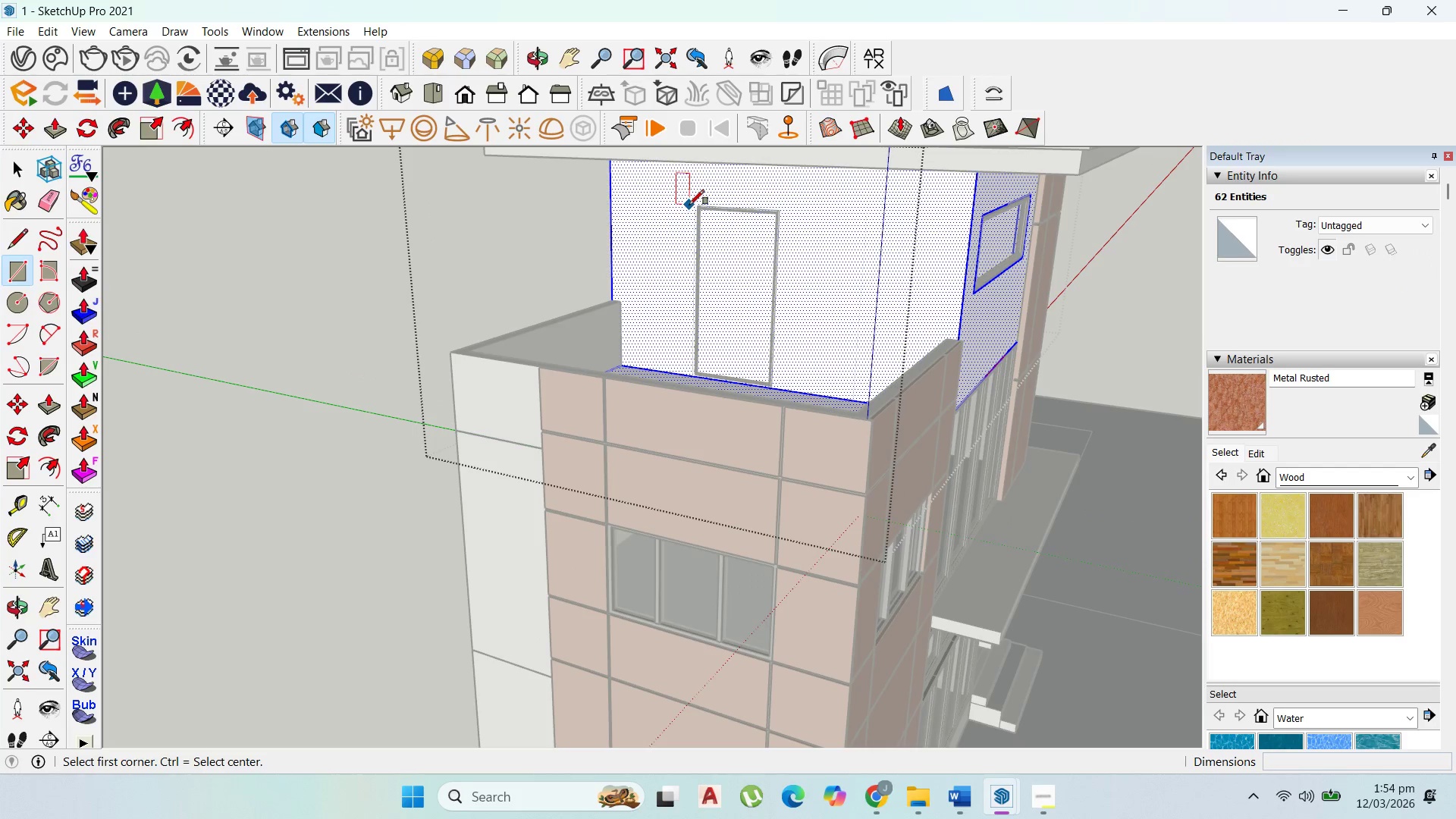 
left_click([692, 205])
 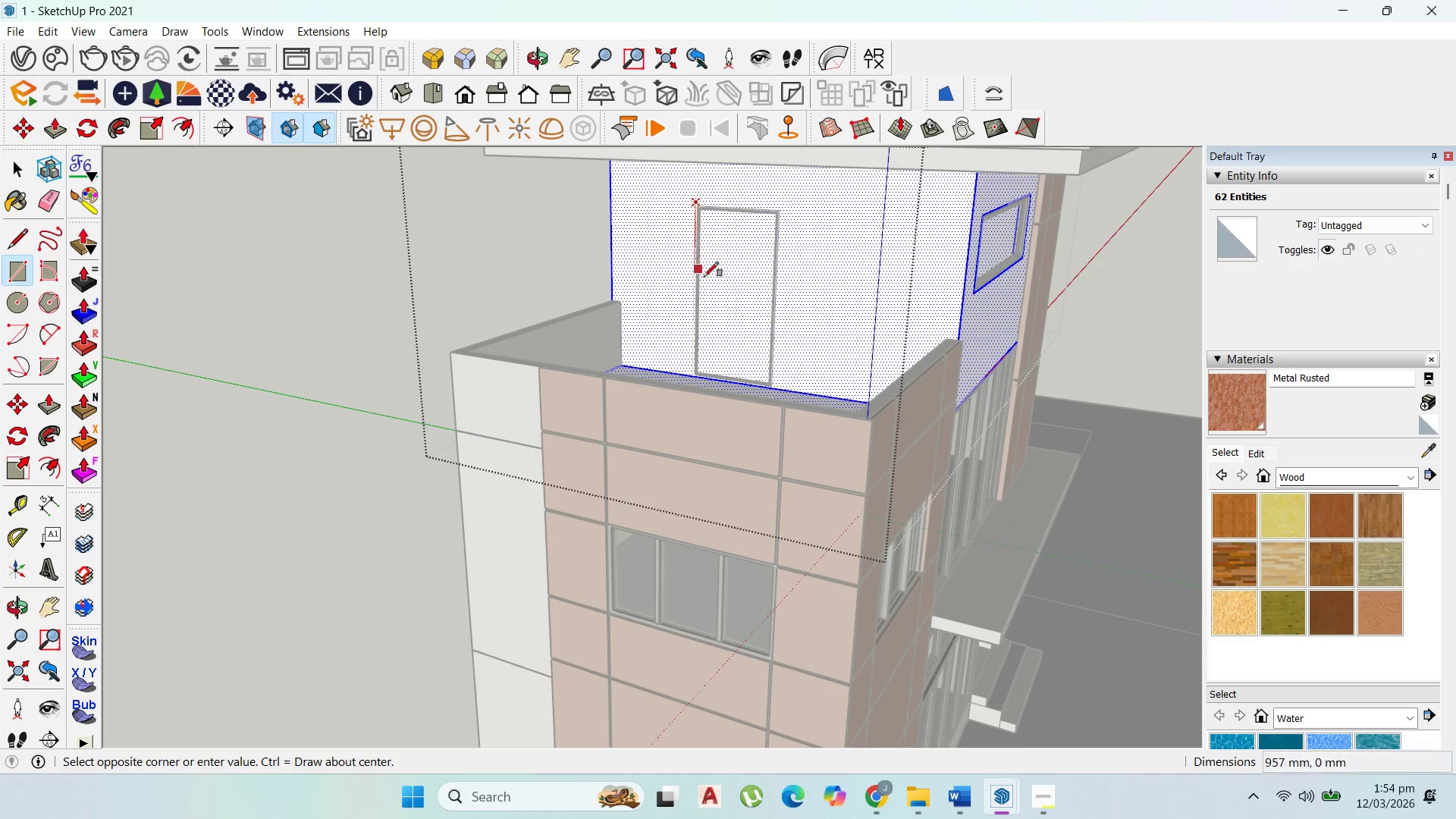 
scroll: coordinate [704, 274], scroll_direction: up, amount: 1.0
 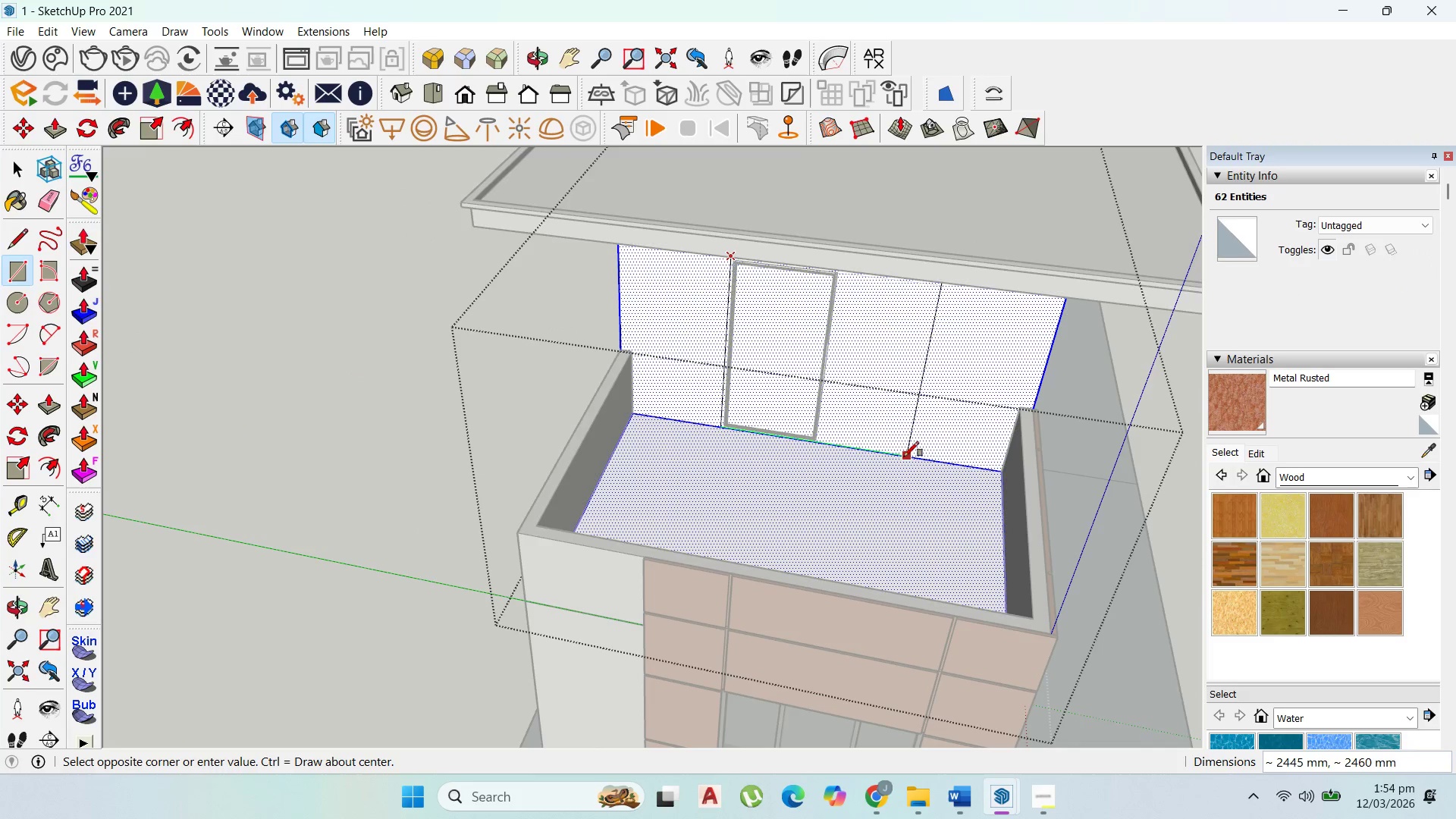 
hold_key(key=ShiftLeft, duration=1.02)
left_click([904, 452])
 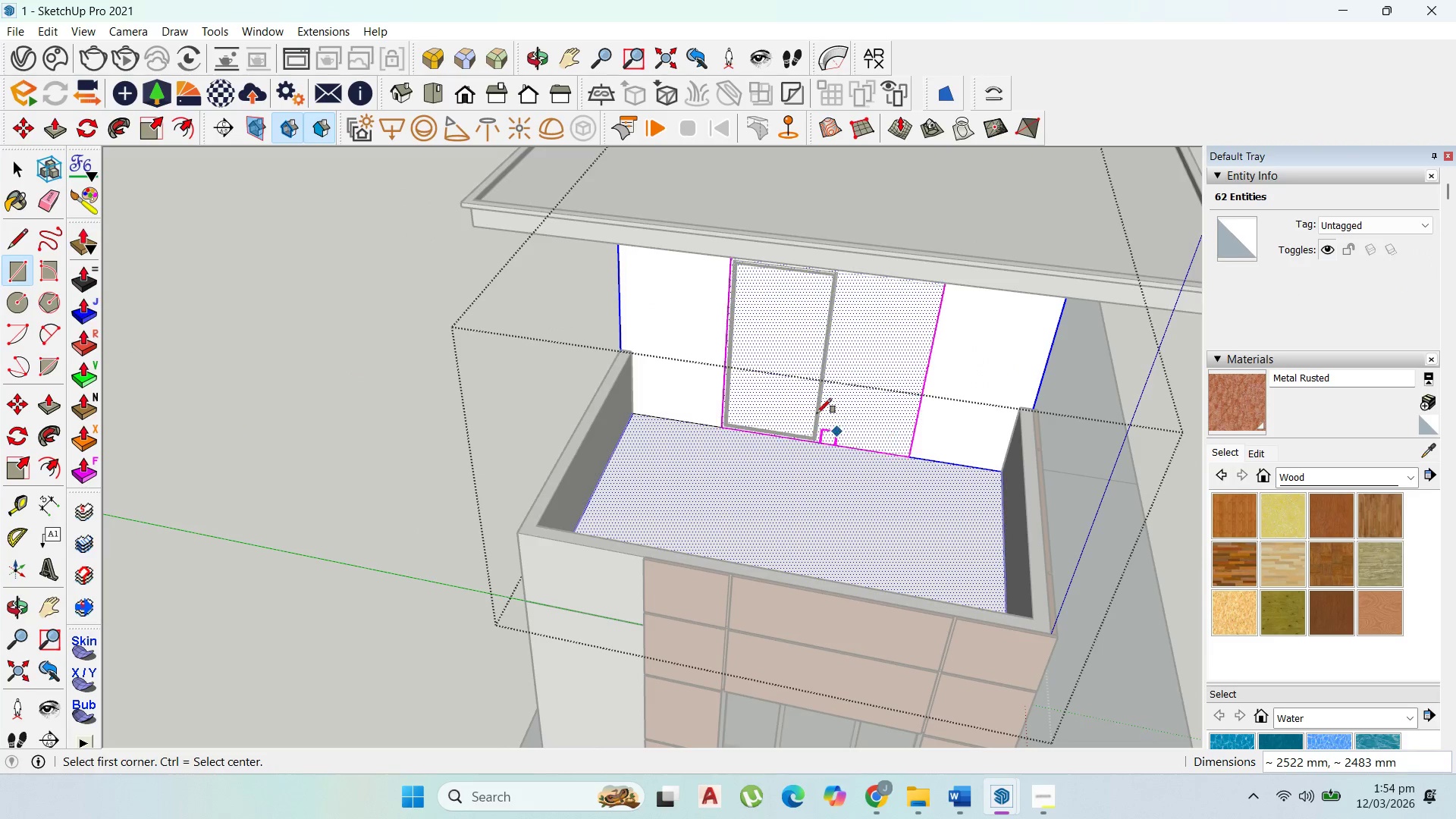 
scroll: coordinate [817, 413], scroll_direction: up, amount: 3.0
 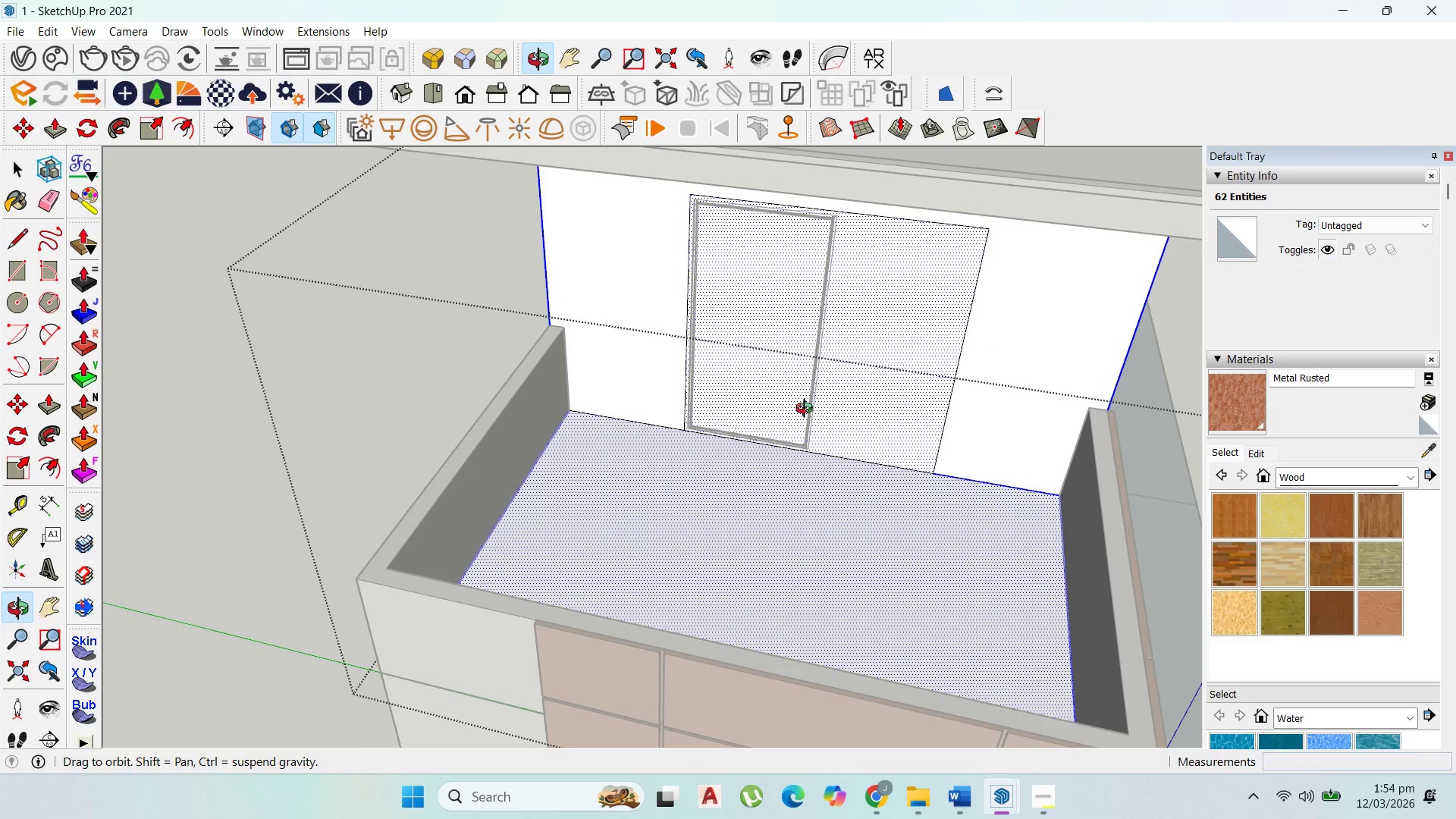 
key(P)
 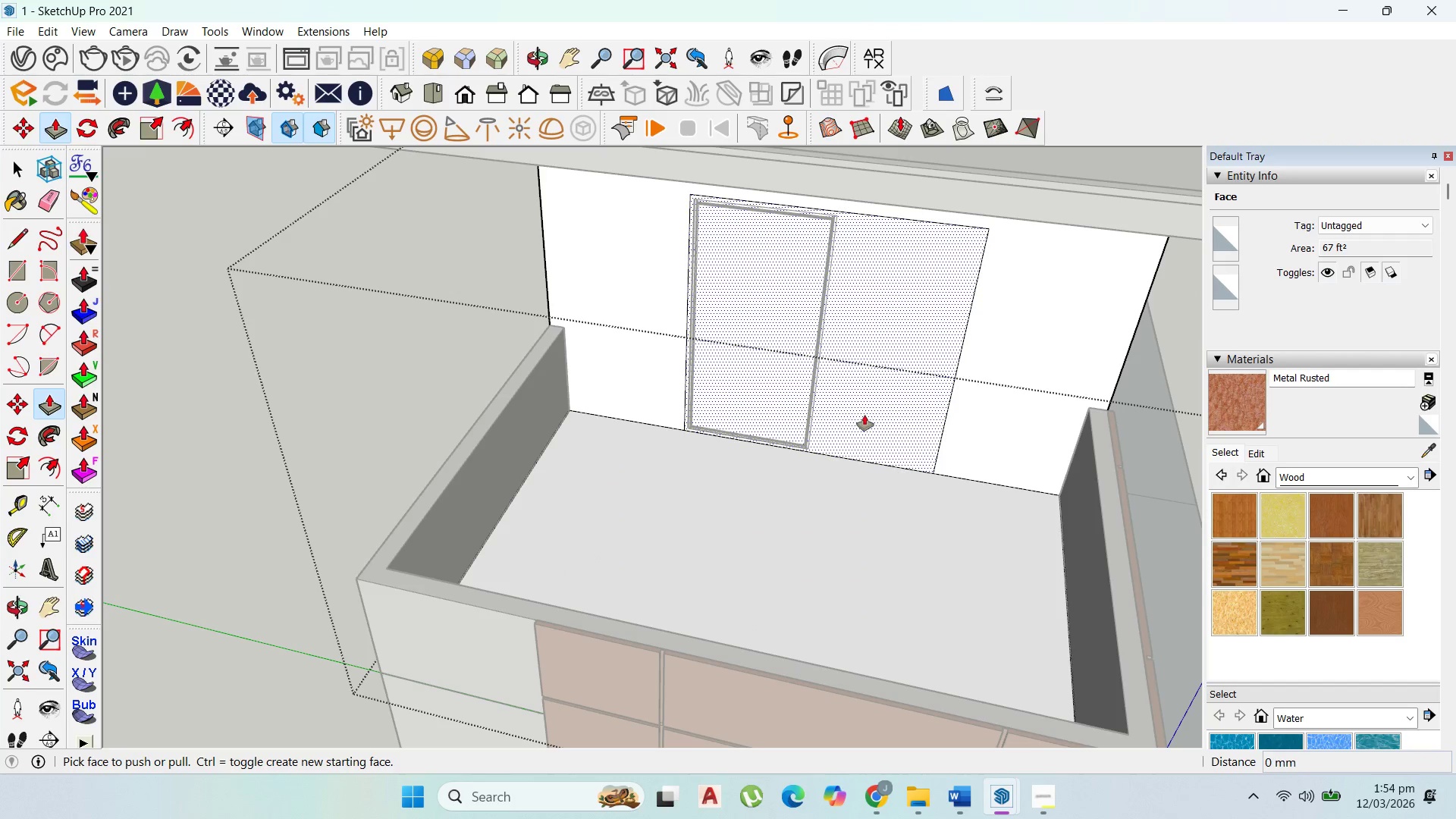 
scroll: coordinate [864, 416], scroll_direction: up, amount: 2.0
 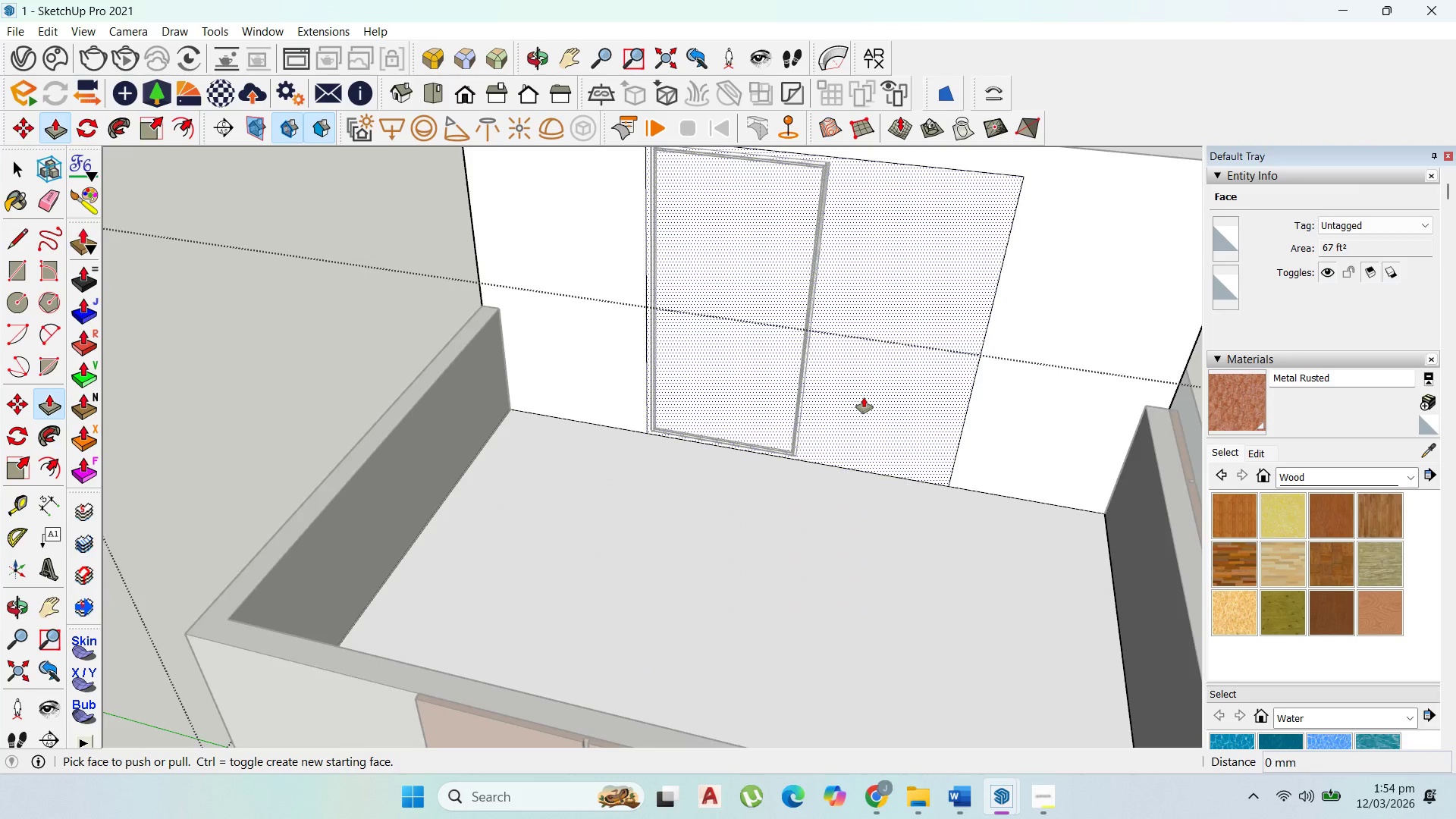 
left_click([867, 391])
 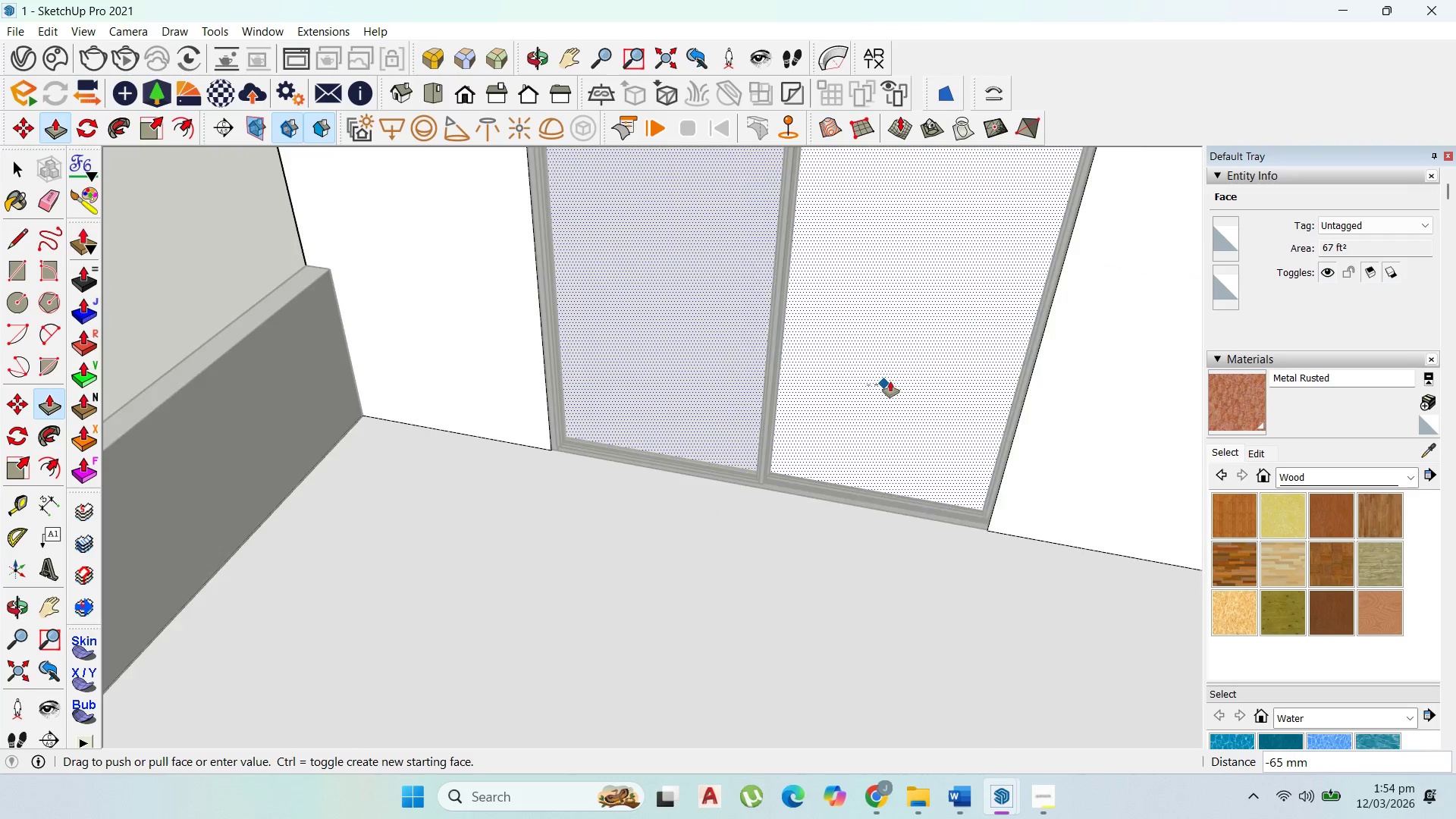 
scroll: coordinate [639, 605], scroll_direction: up, amount: 17.0
 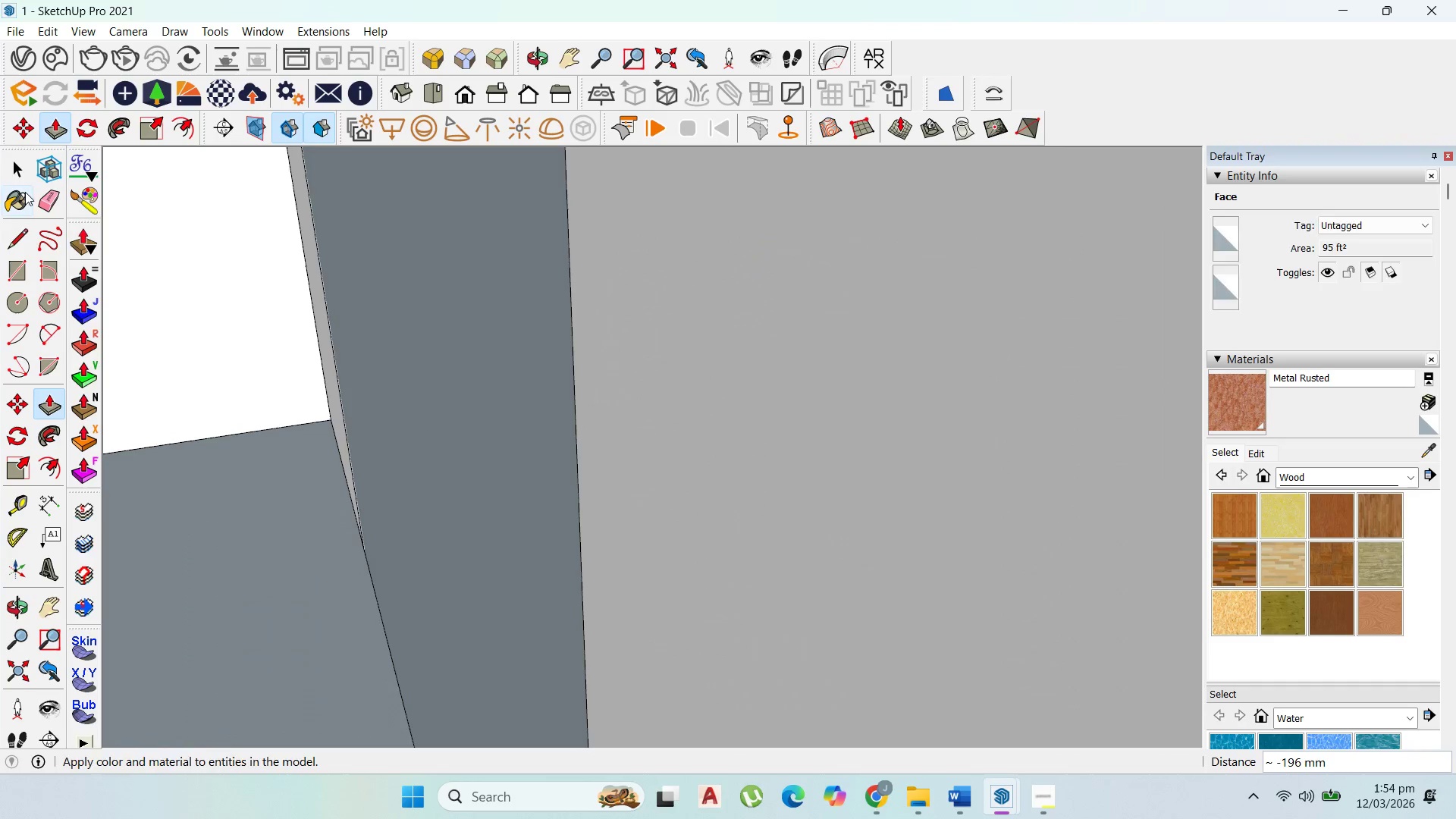 
double_click([382, 330])
 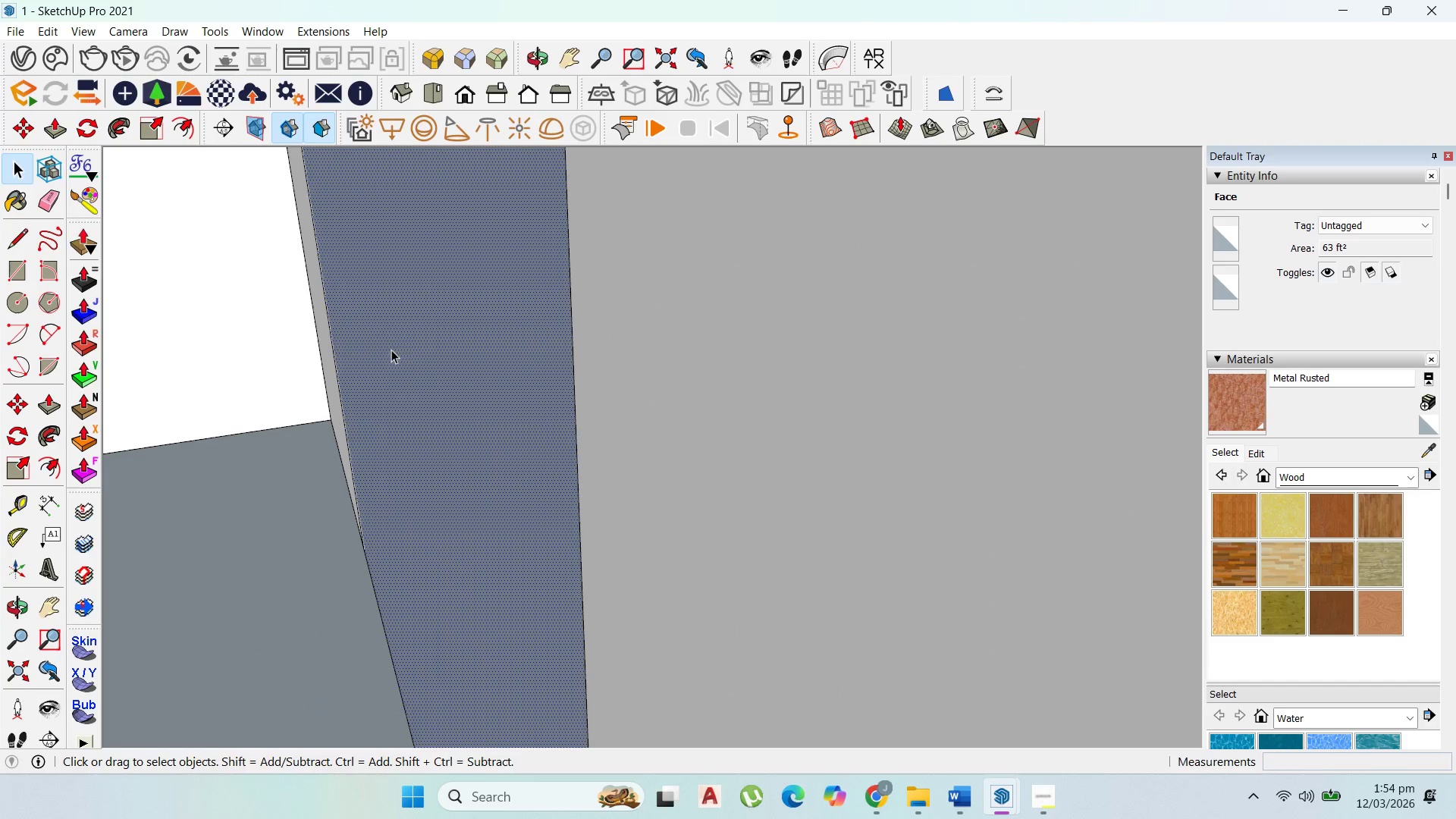 
key(Delete)
 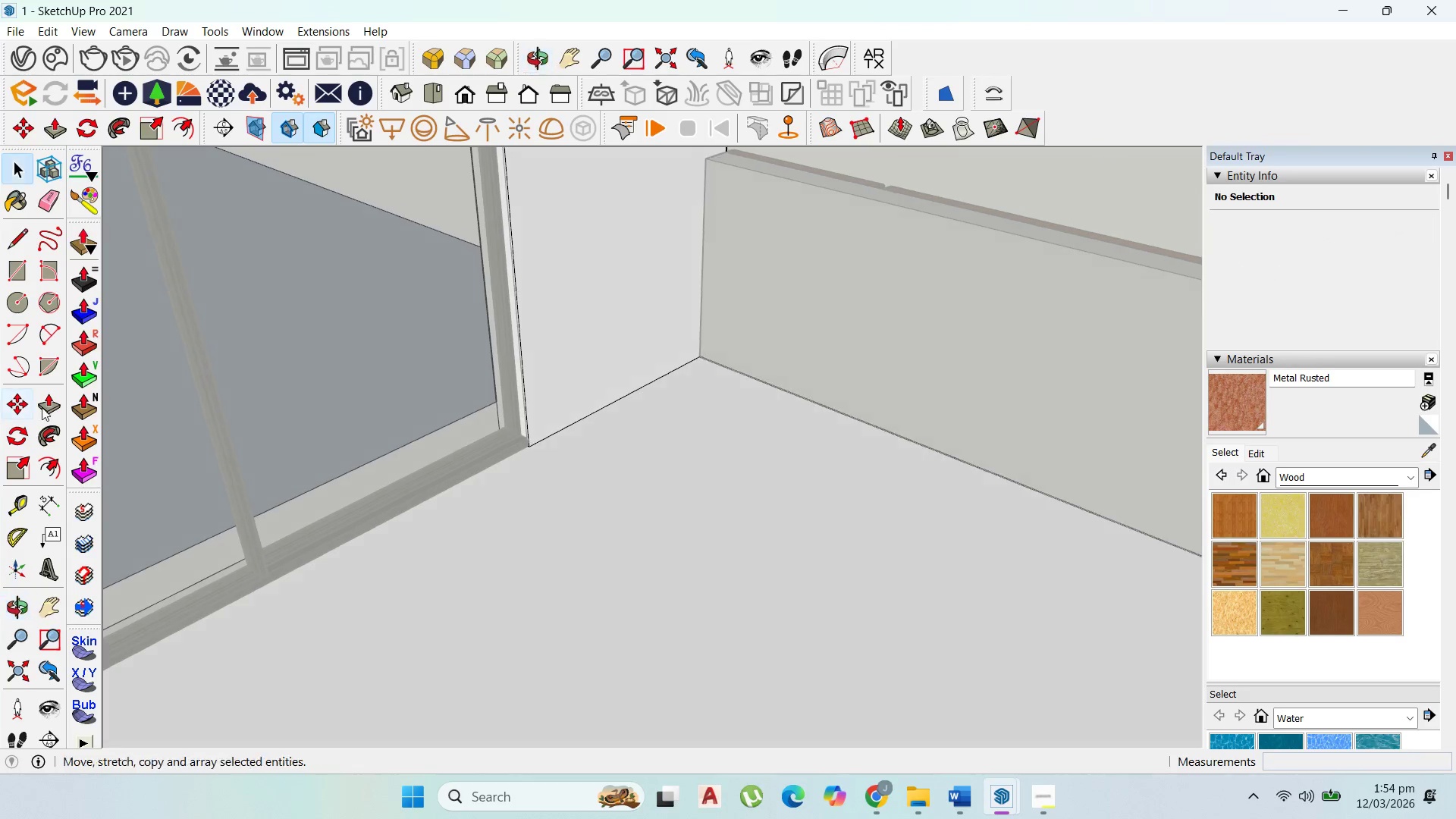 
key(Escape)
 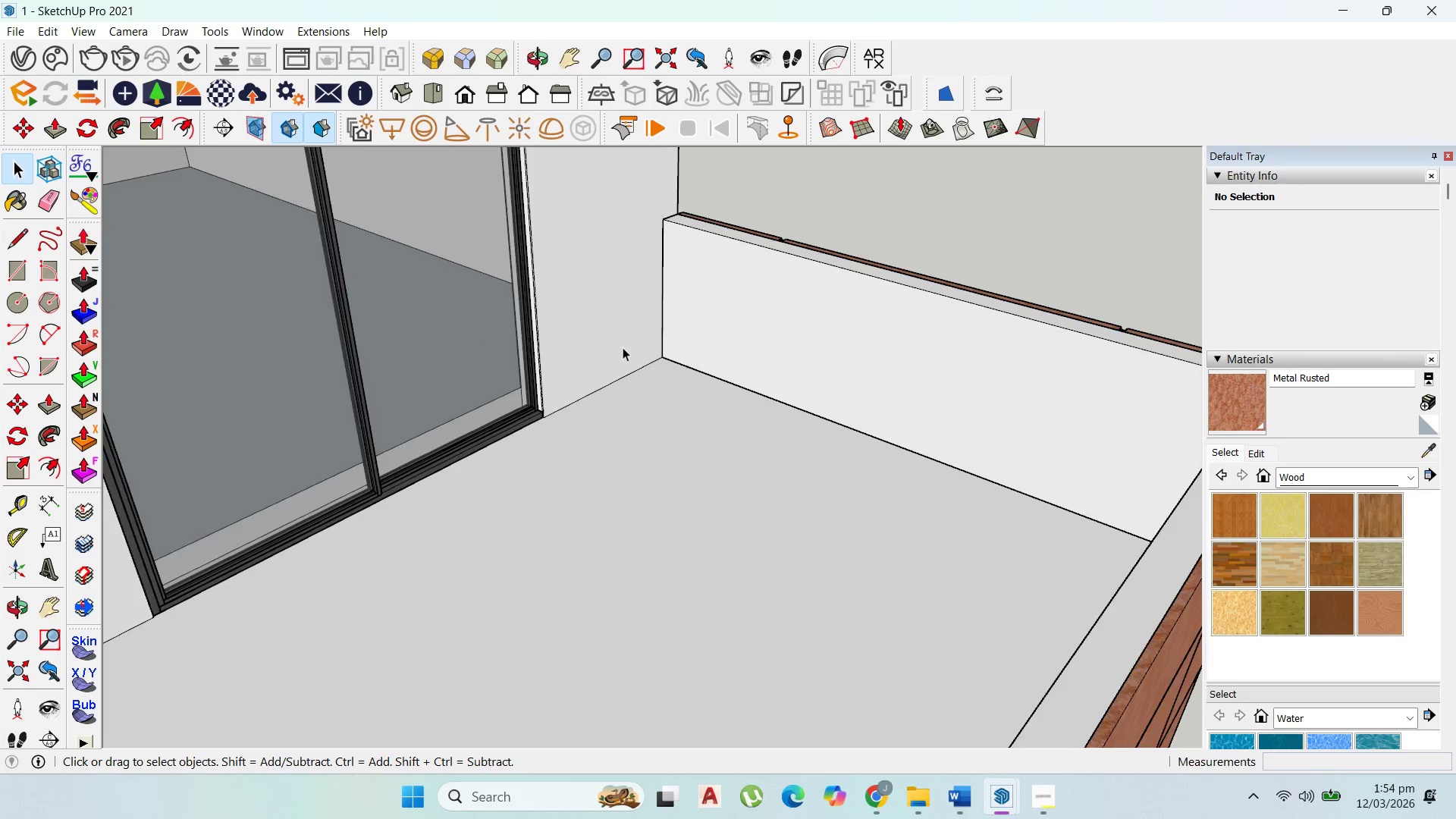 
key(Escape)
 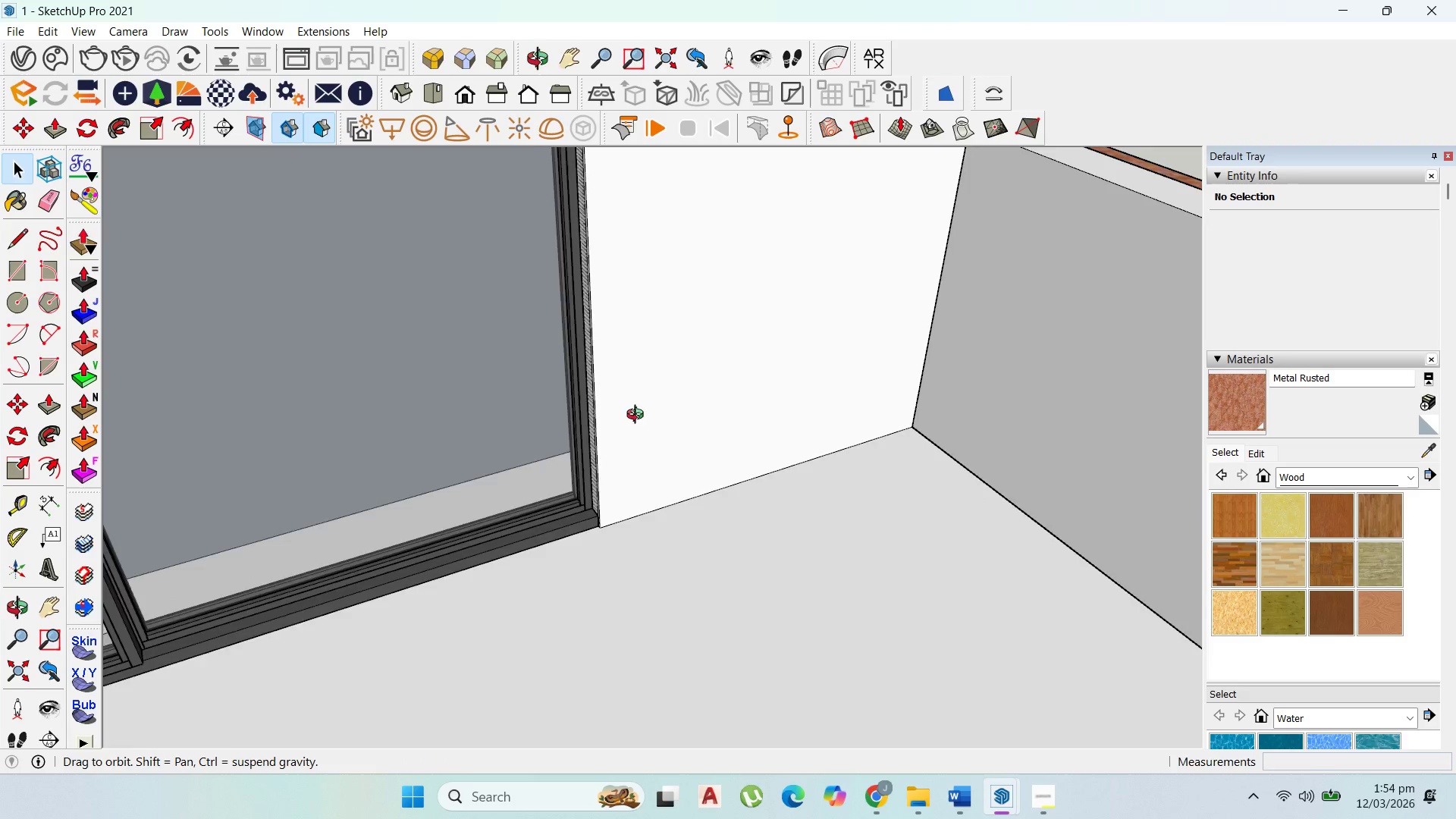 
scroll: coordinate [633, 416], scroll_direction: up, amount: 4.0
 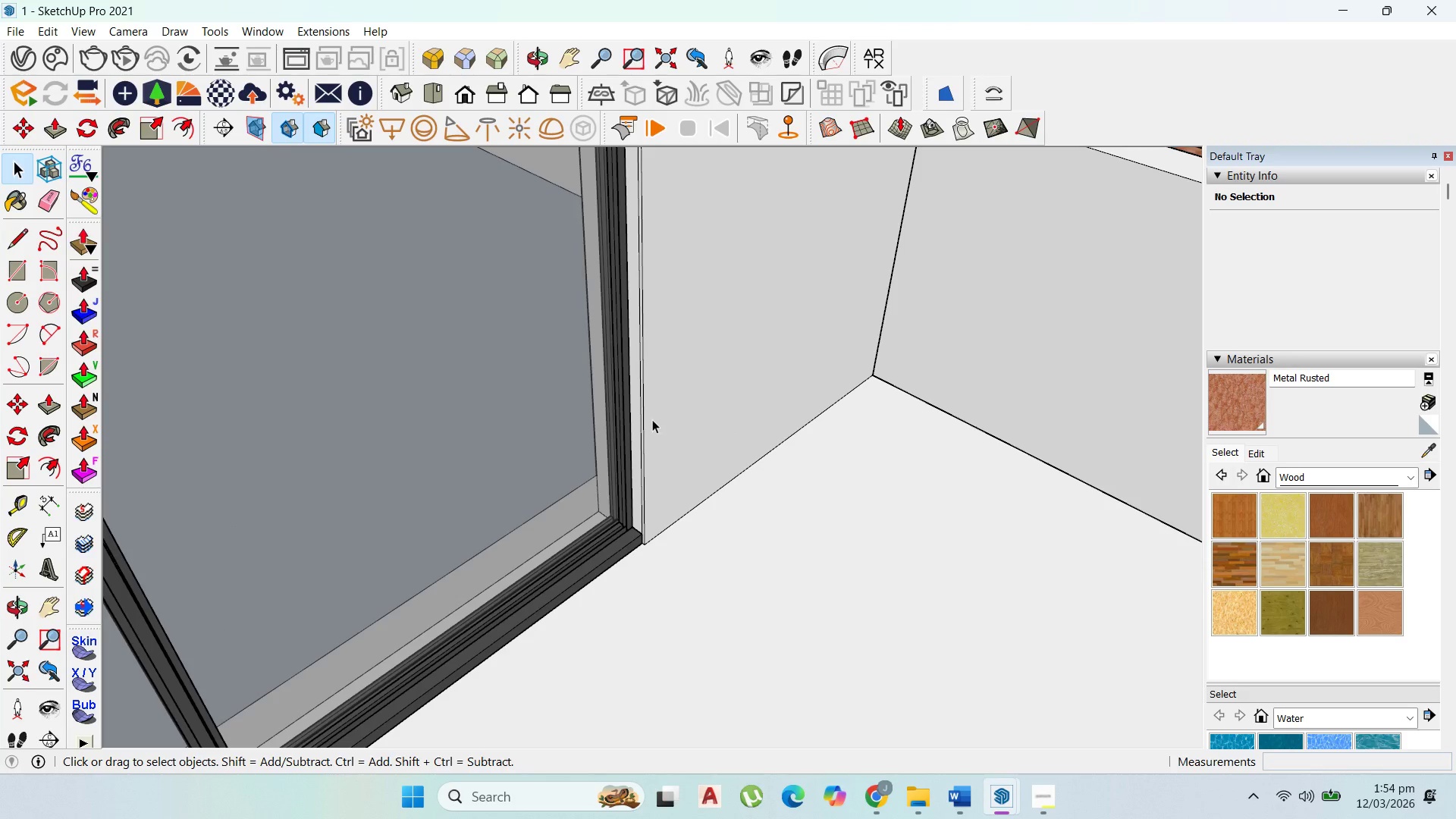 
double_click([667, 418])
 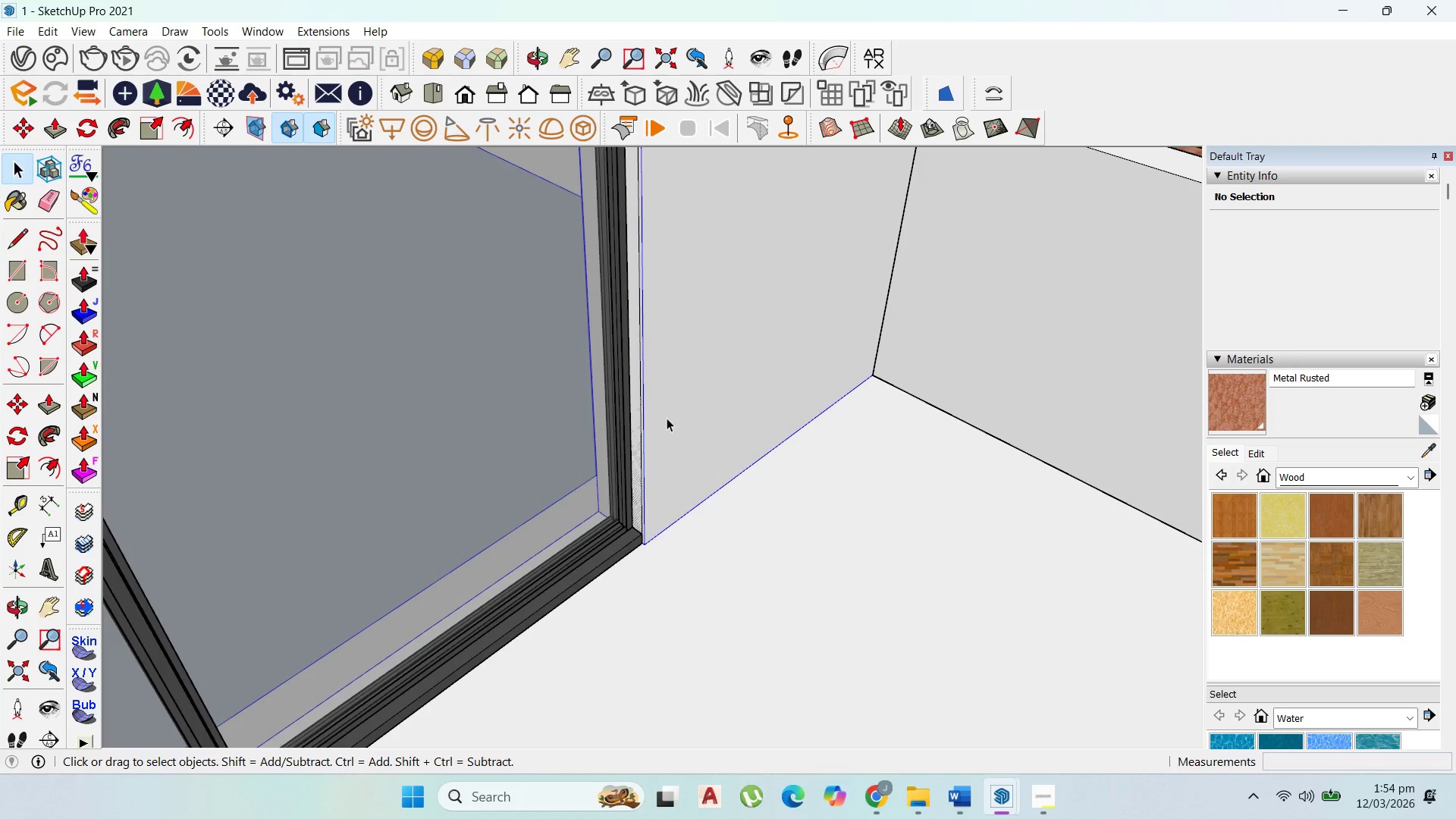 
triple_click([667, 418])
 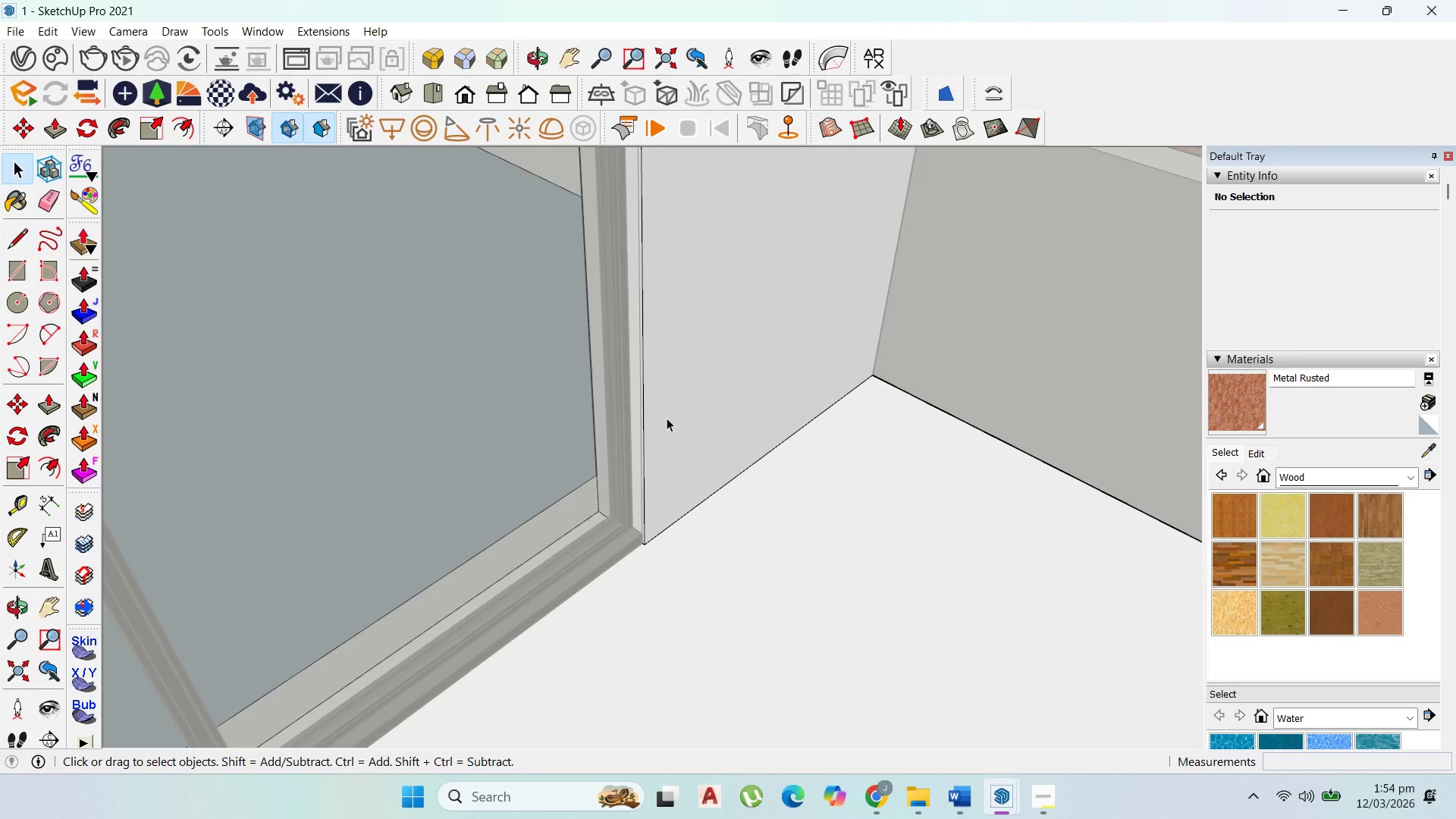 
triple_click([667, 418])
 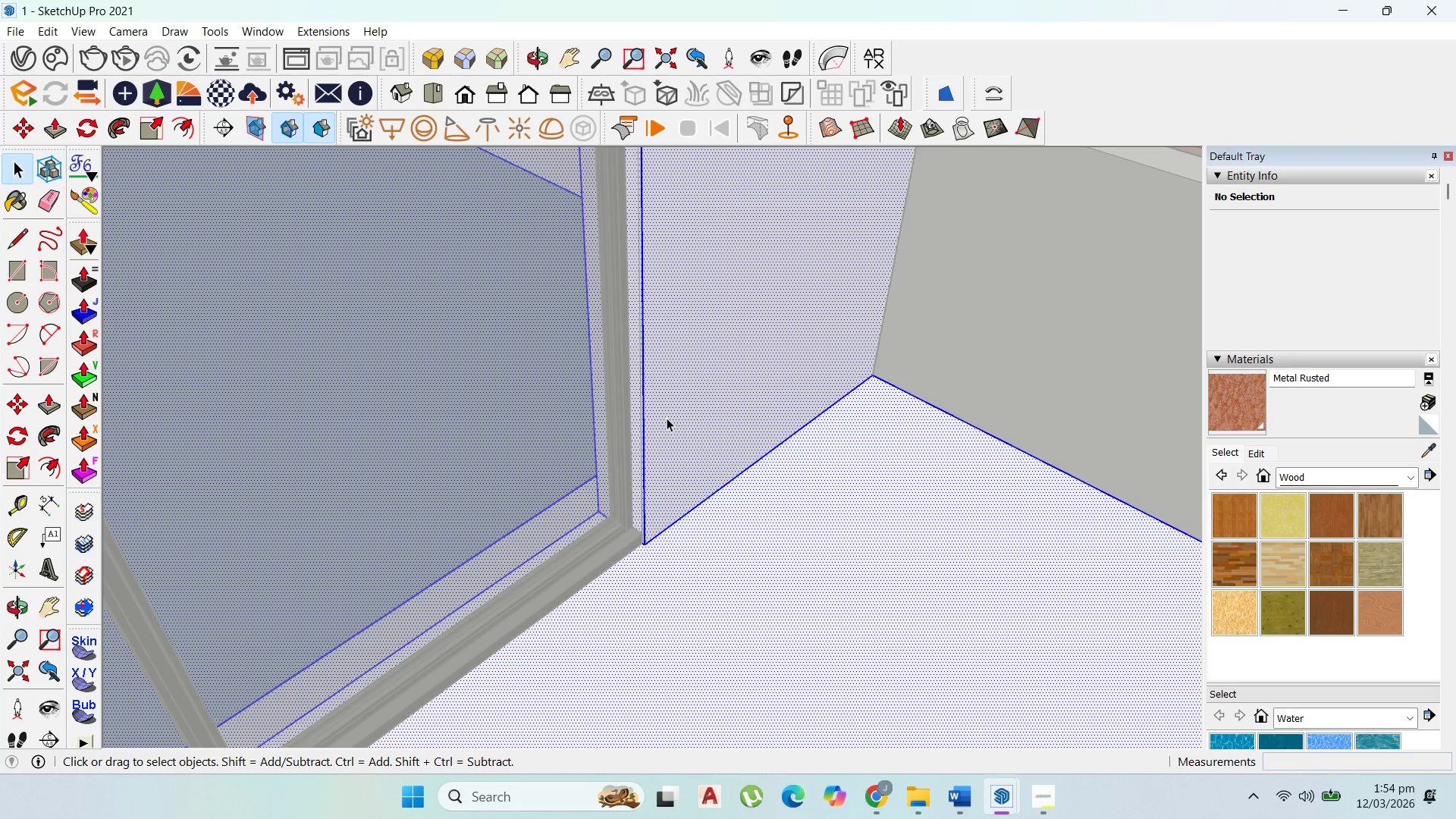 
triple_click([667, 418])
 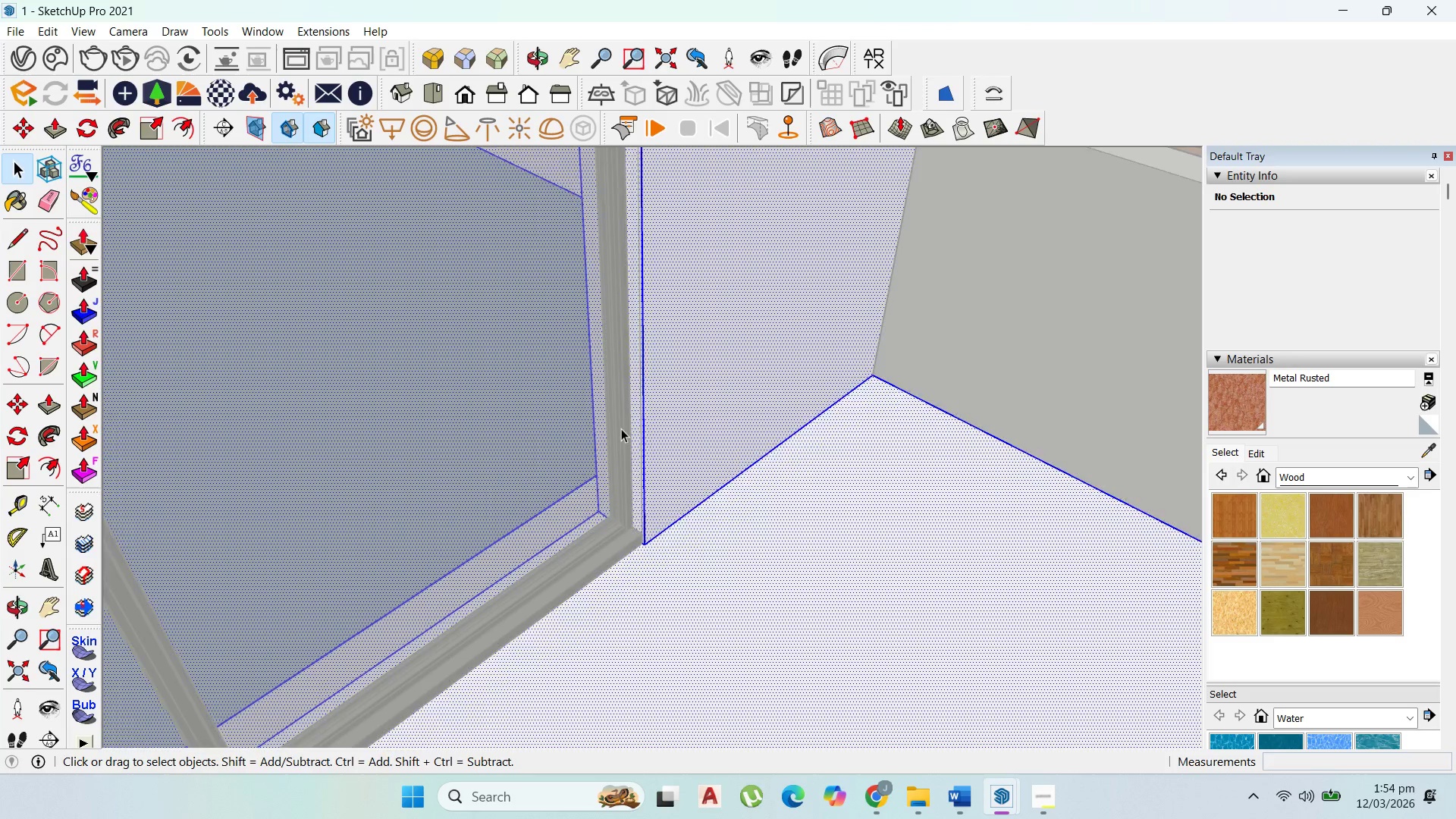 
scroll: coordinate [621, 431], scroll_direction: up, amount: 3.0
 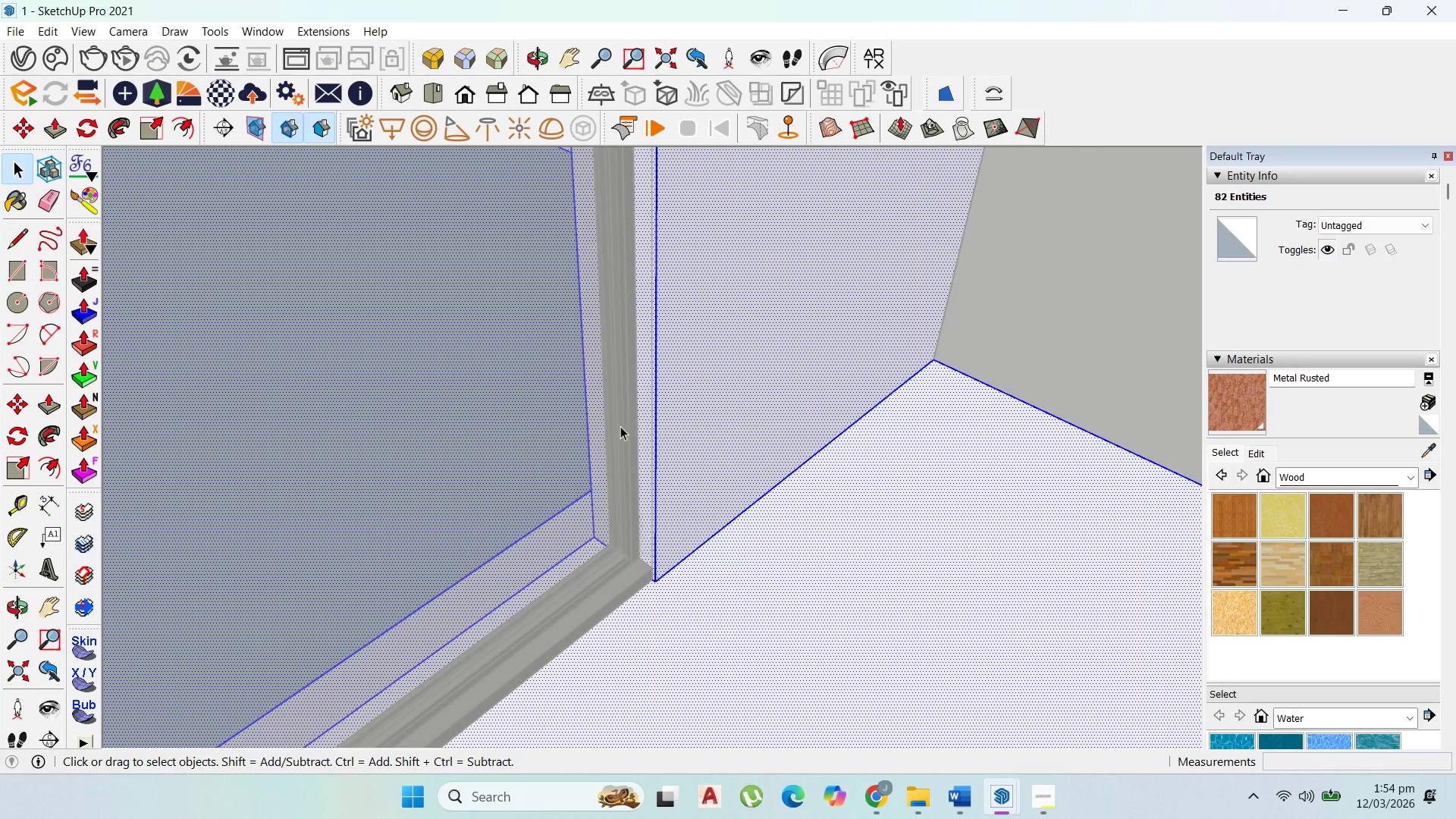 
key(P)
 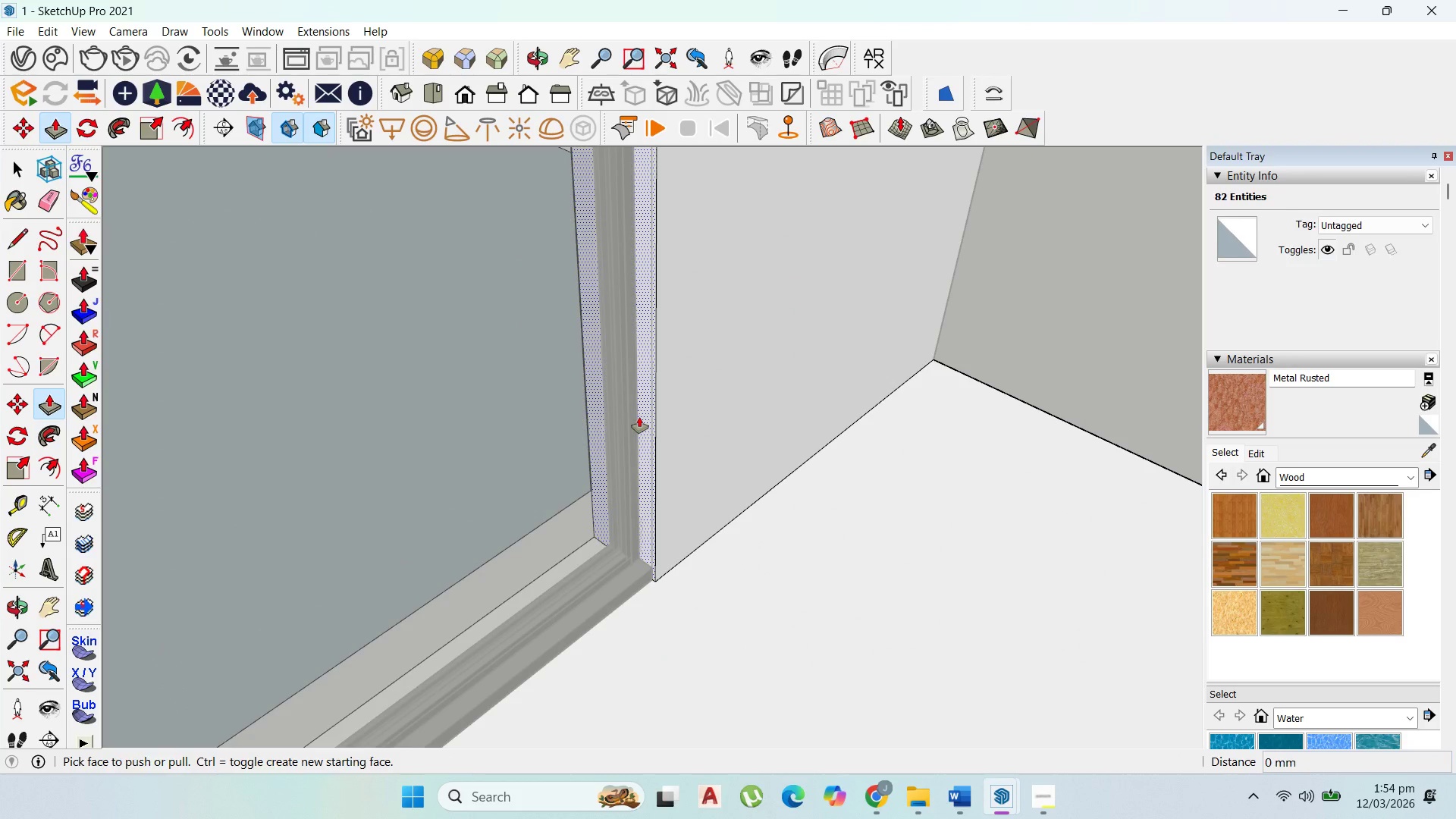 
left_click([639, 417])
 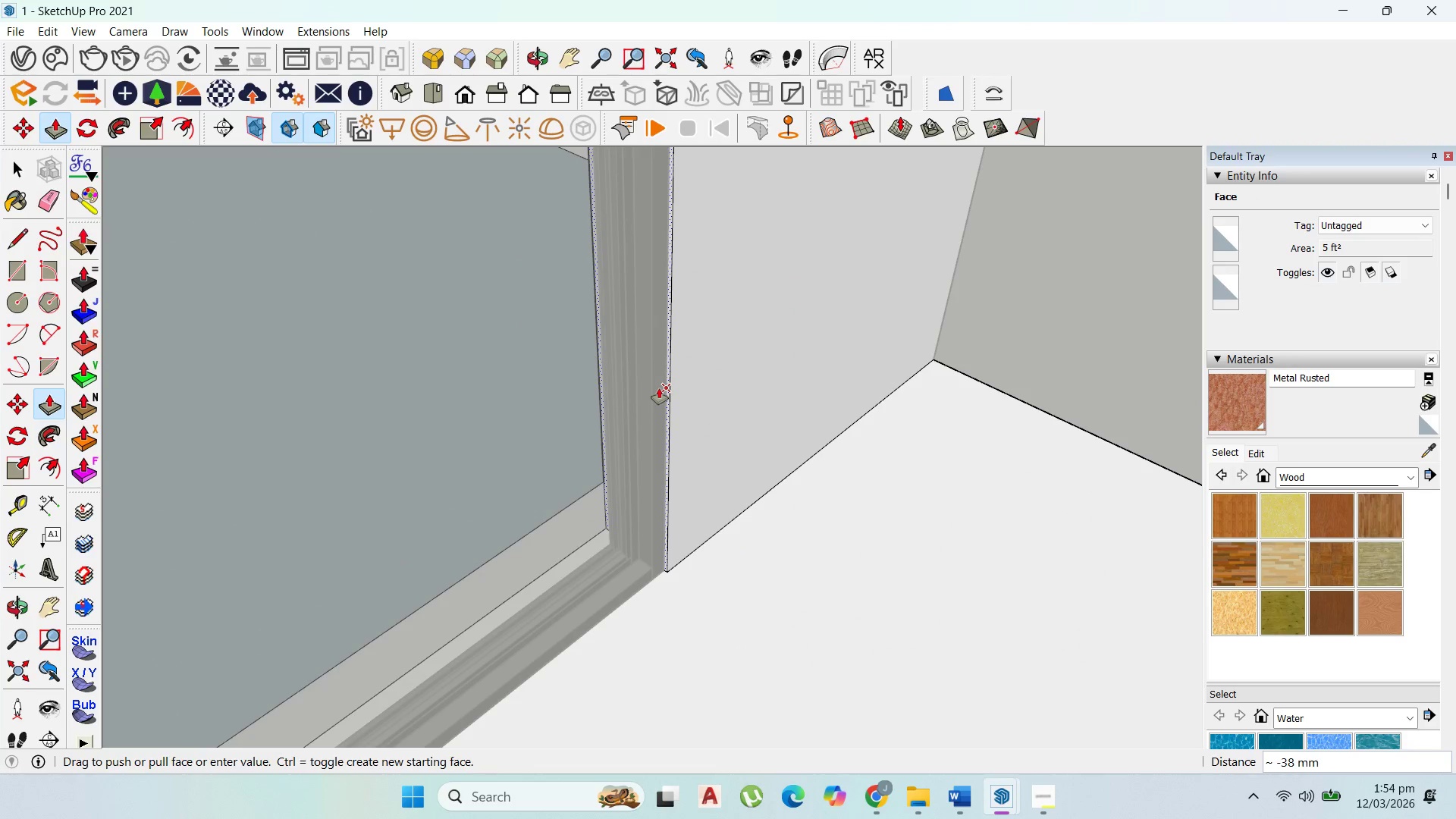 
left_click([659, 388])
 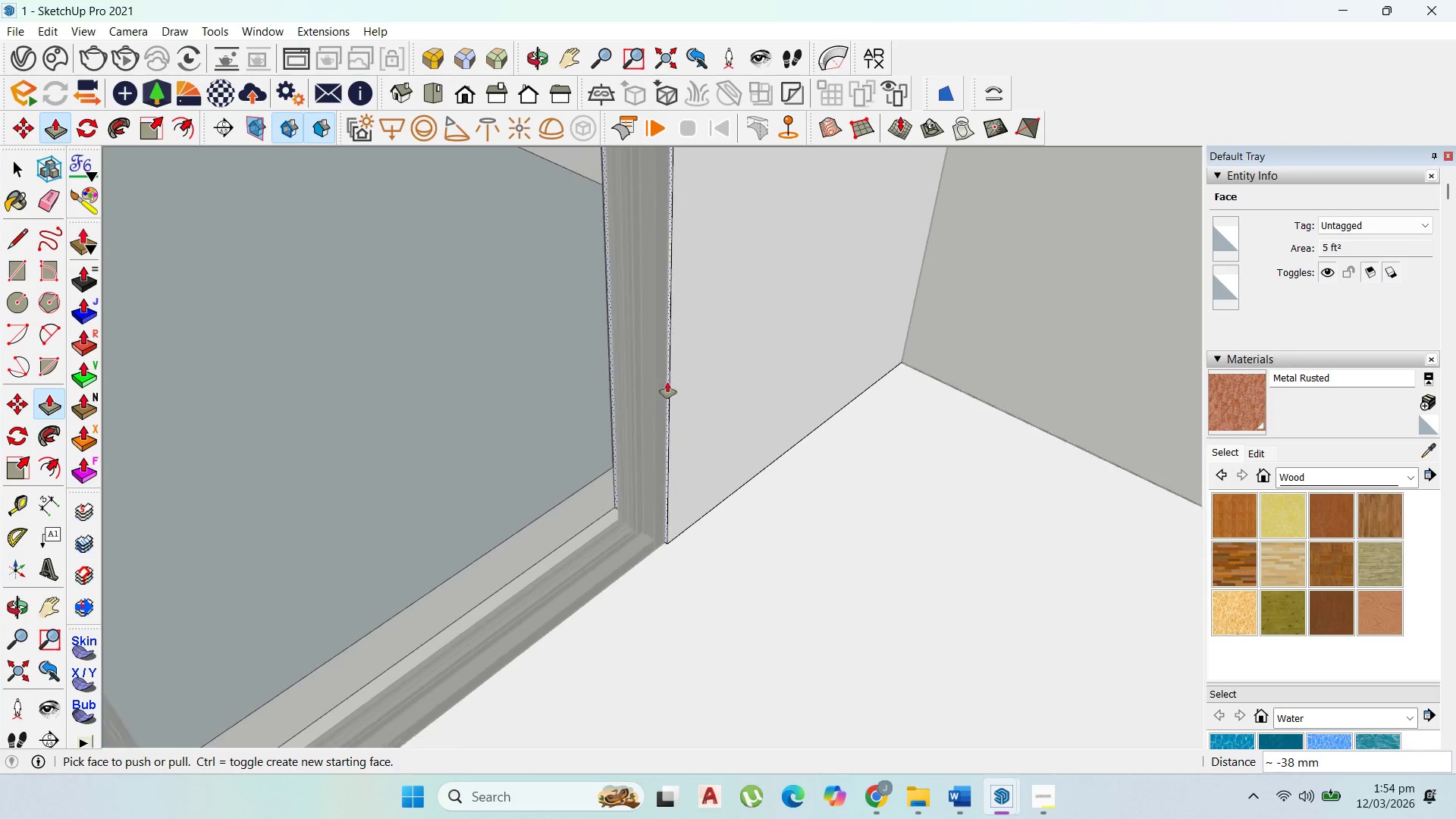 
scroll: coordinate [717, 350], scroll_direction: down, amount: 18.0
 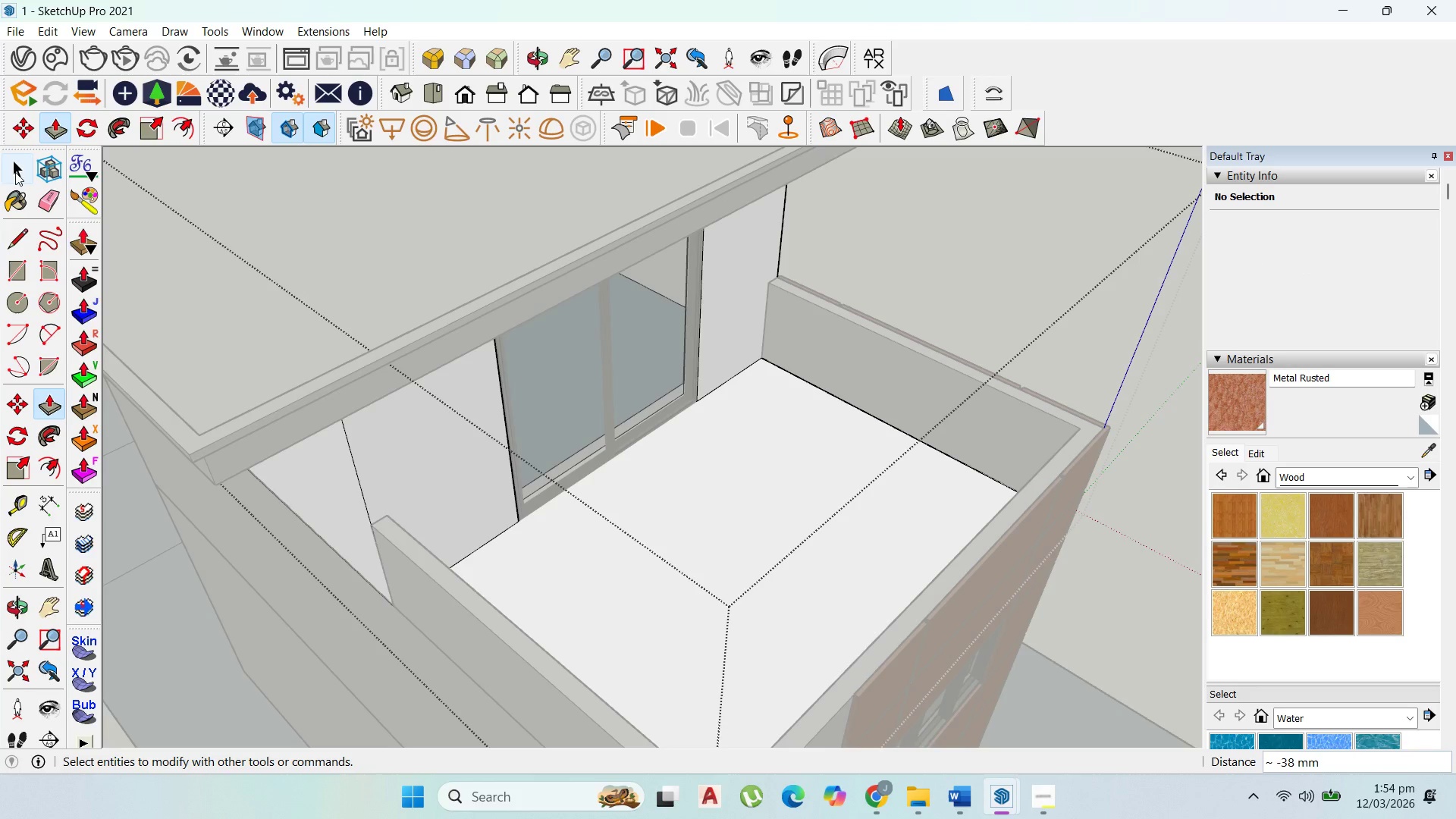 
key(Escape)
 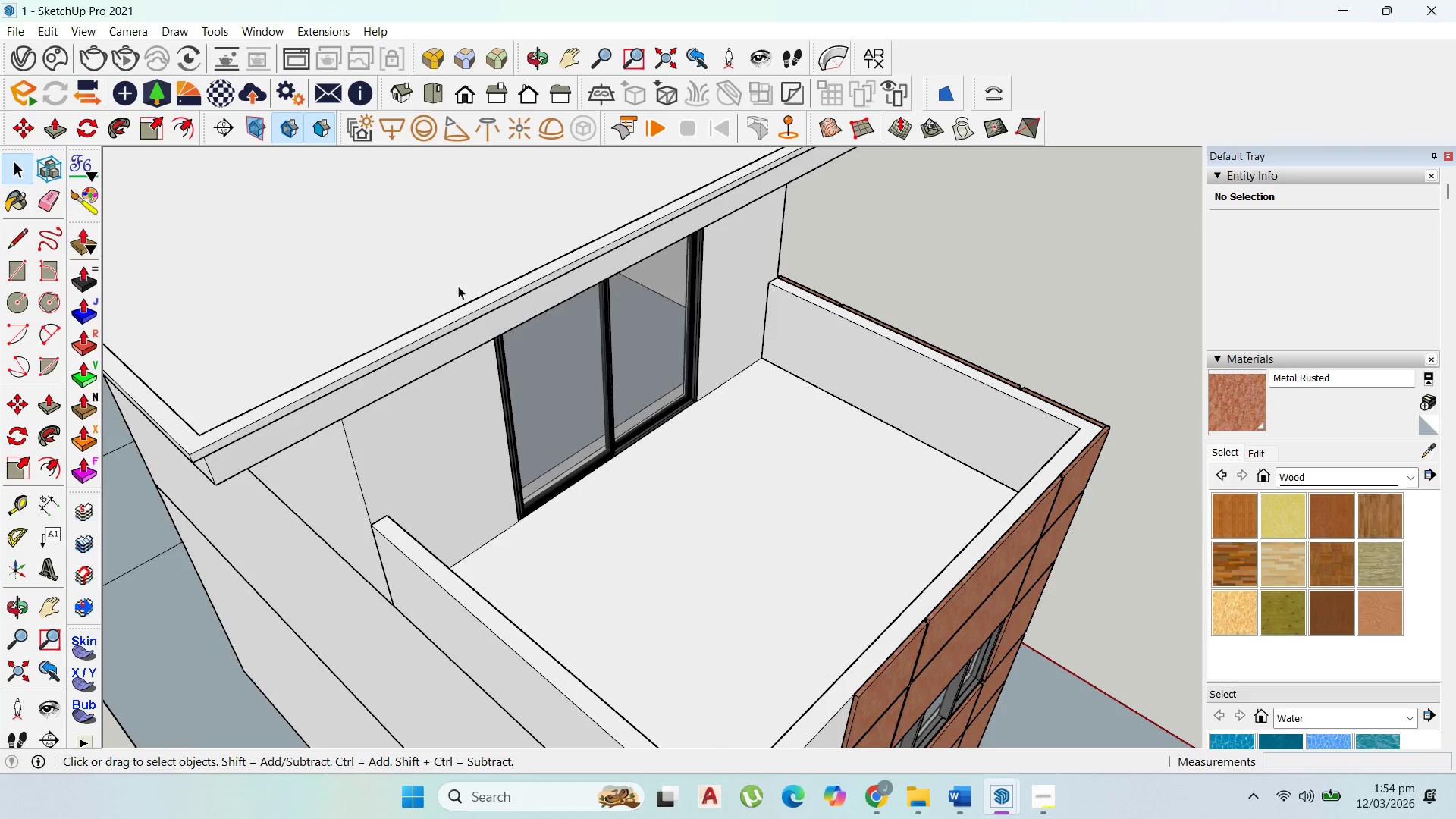 
key(Escape)
 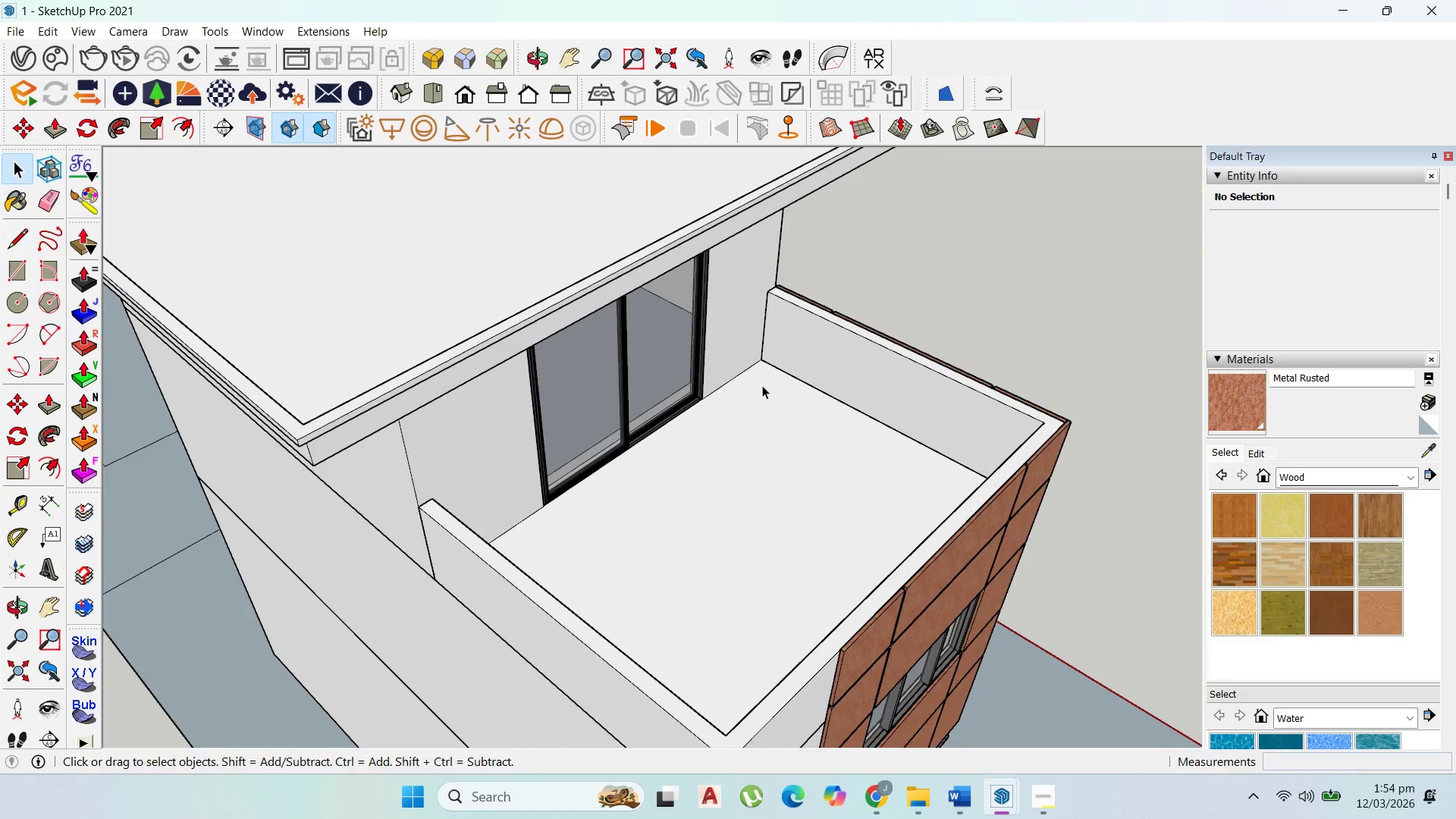 
scroll: coordinate [671, 349], scroll_direction: down, amount: 11.0
 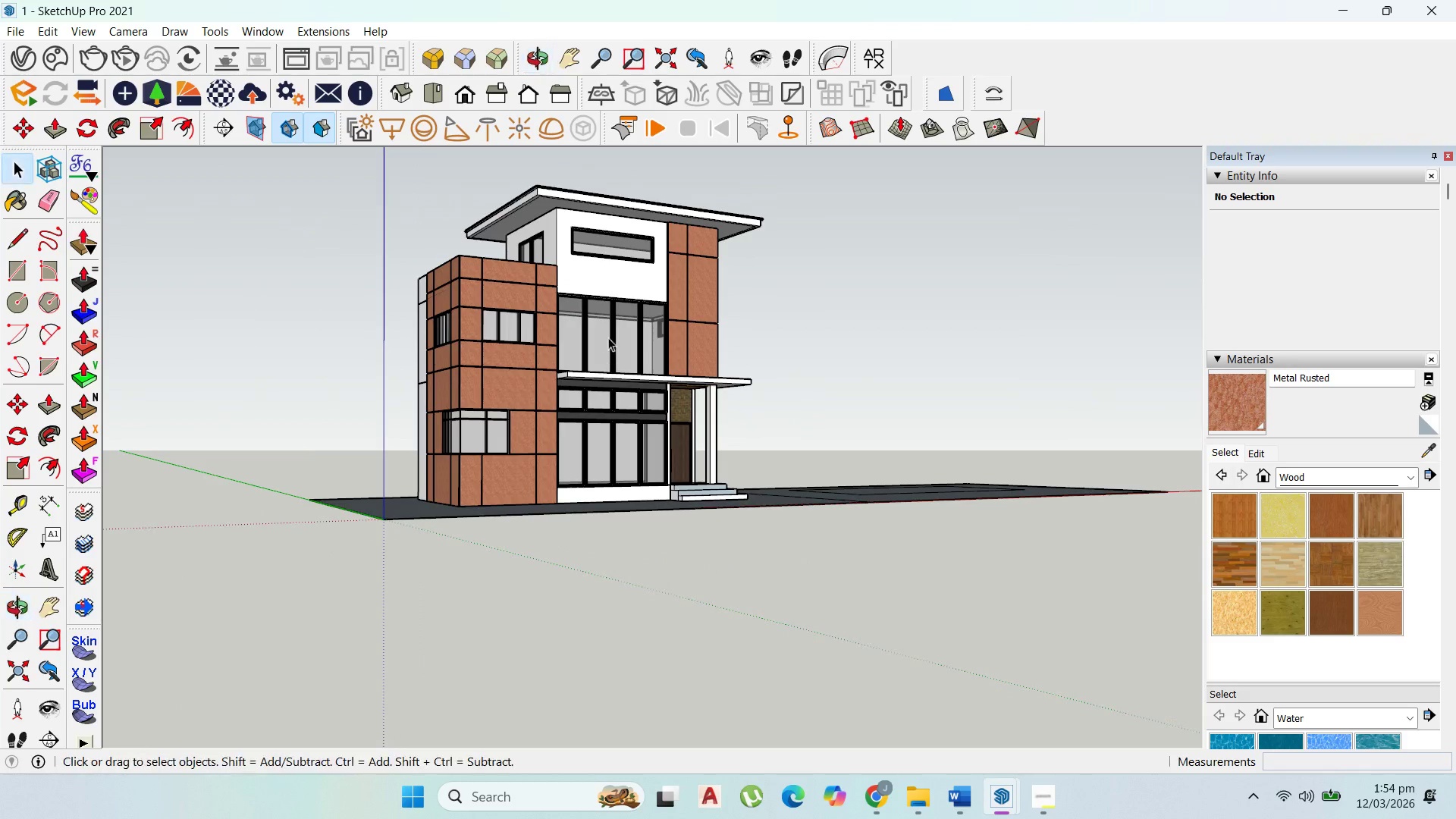 
scroll: coordinate [657, 291], scroll_direction: up, amount: 5.0
 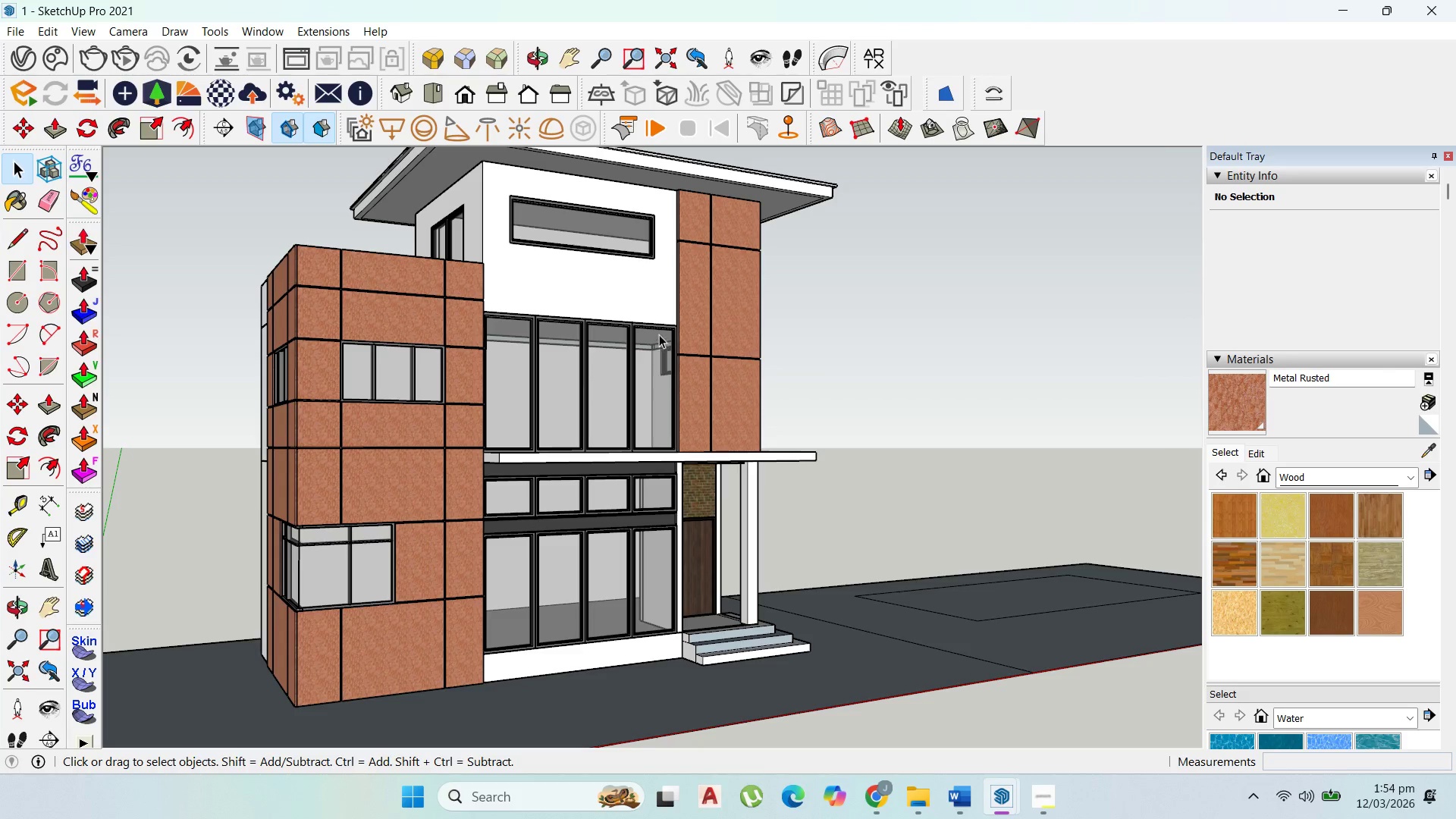 
double_click([649, 306])
 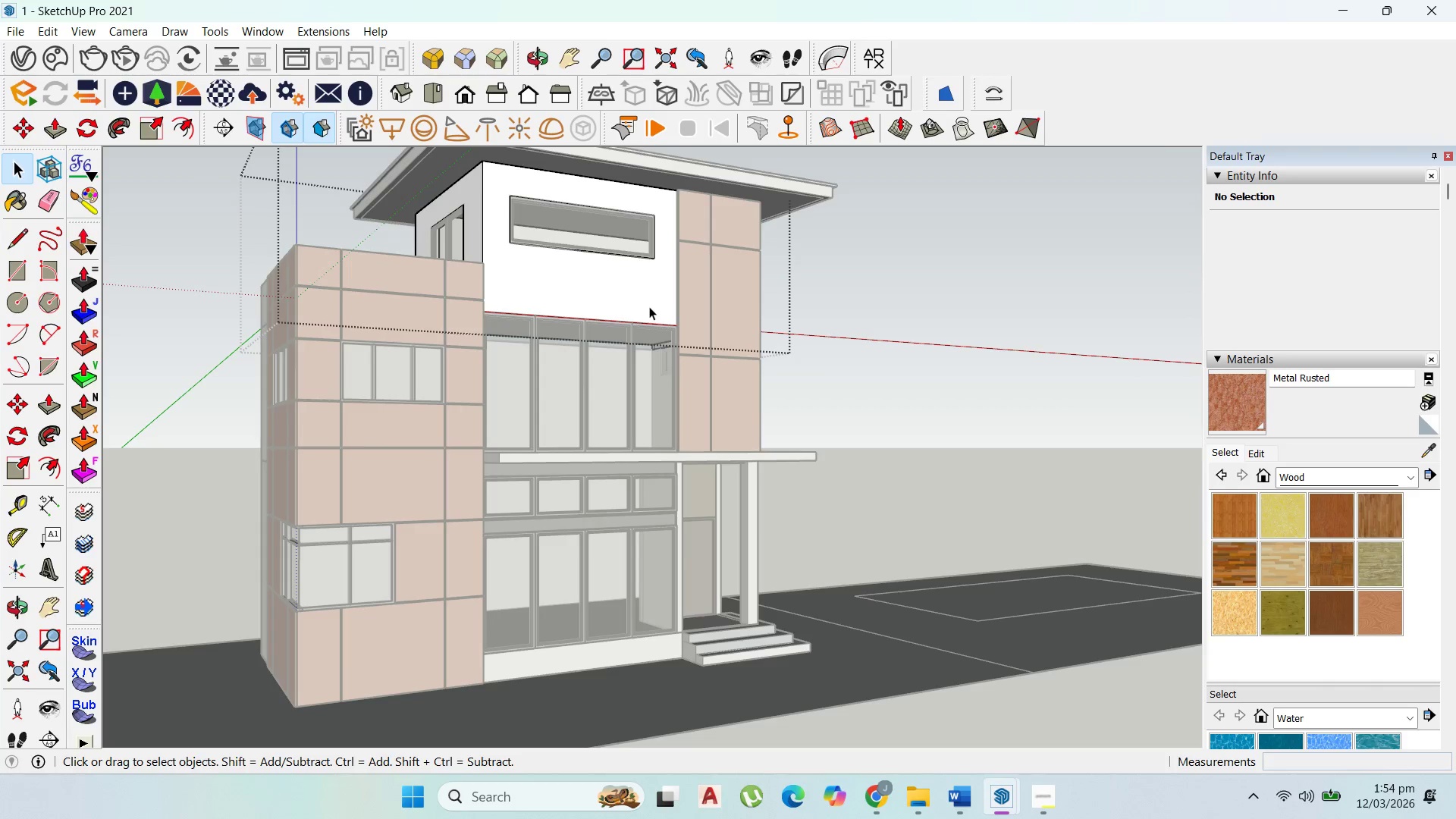 
triple_click([649, 306])
 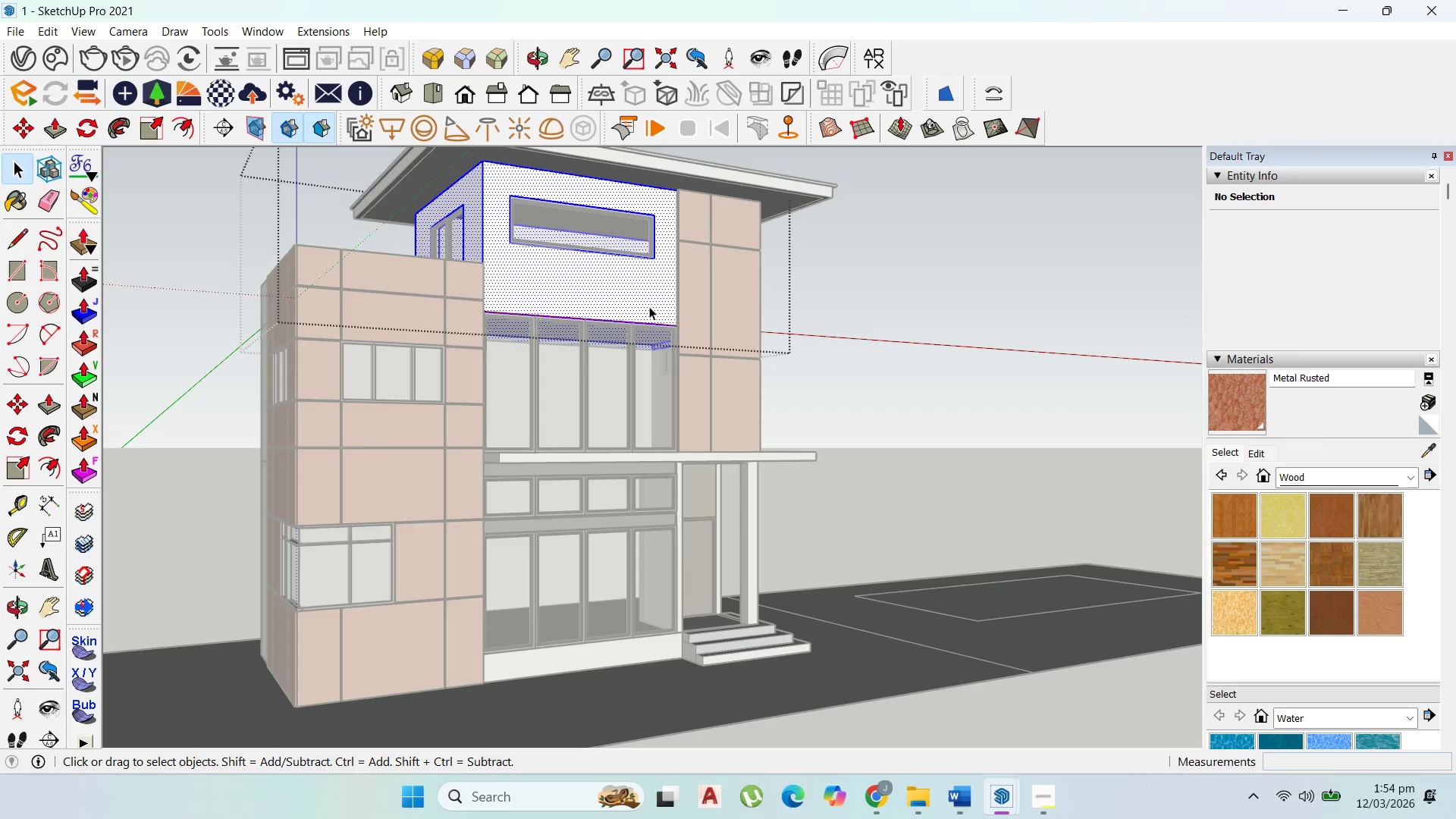 
triple_click([649, 306])
 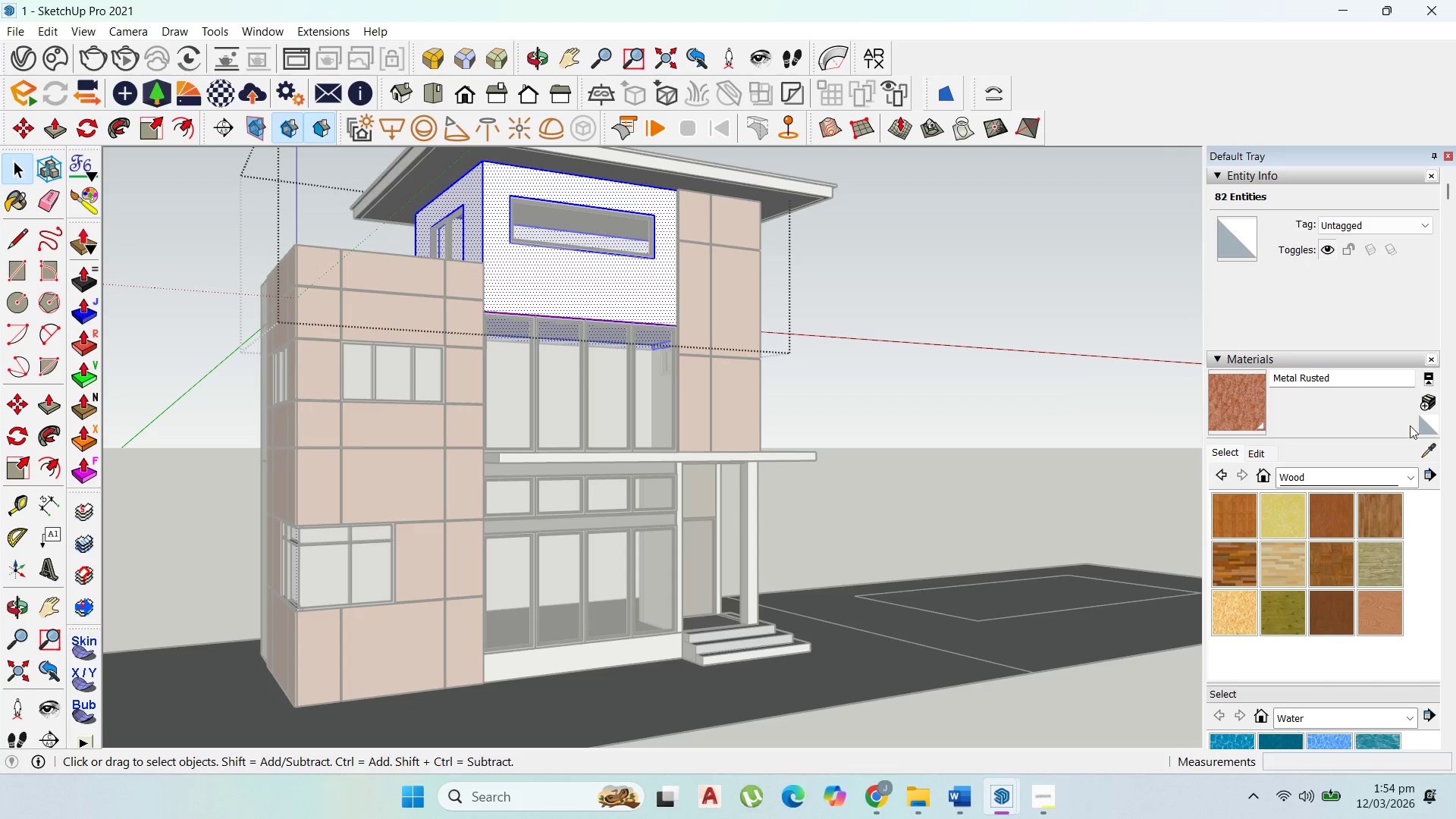 
left_click([1431, 451])
 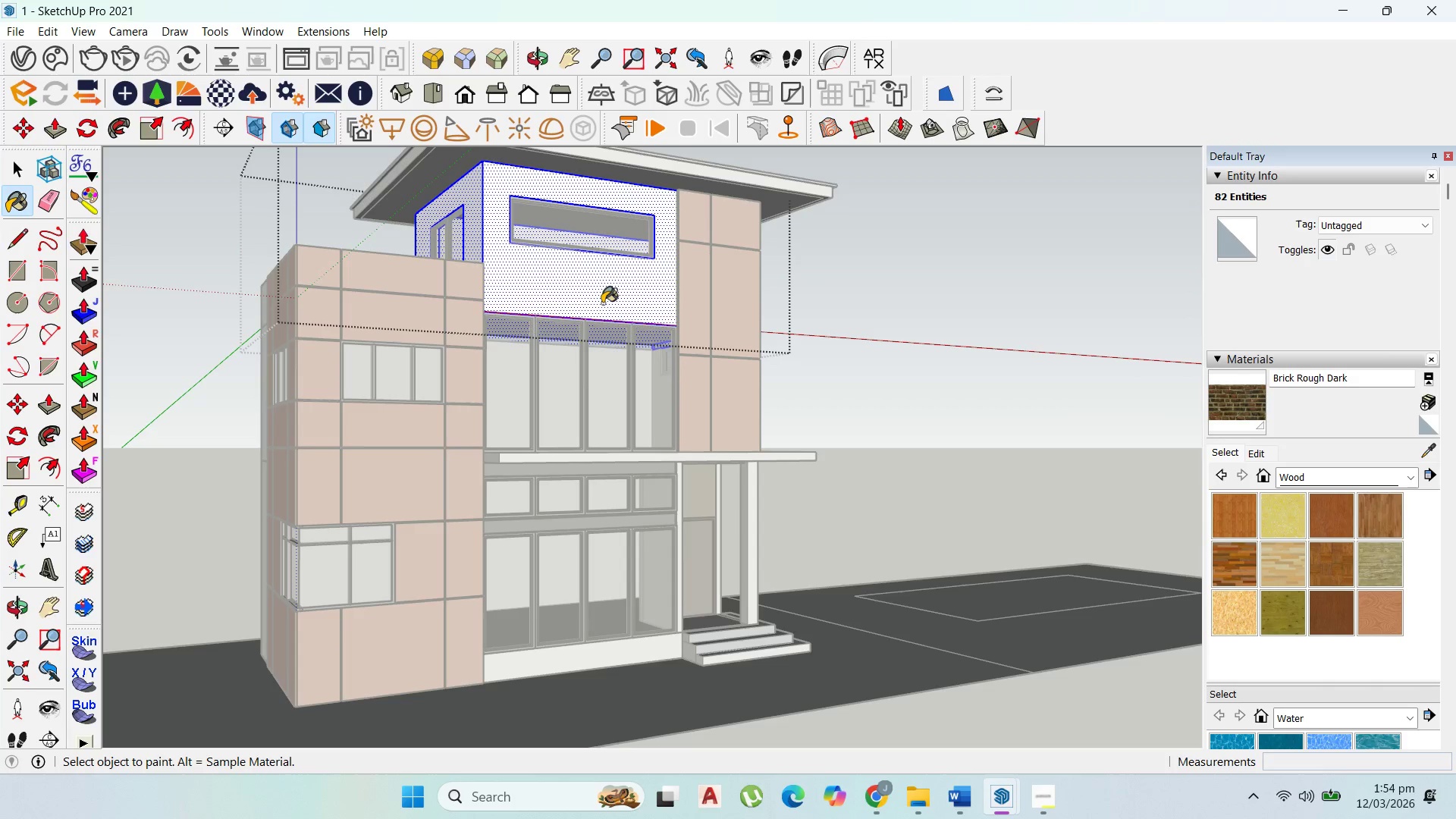 
wait(5.05)
 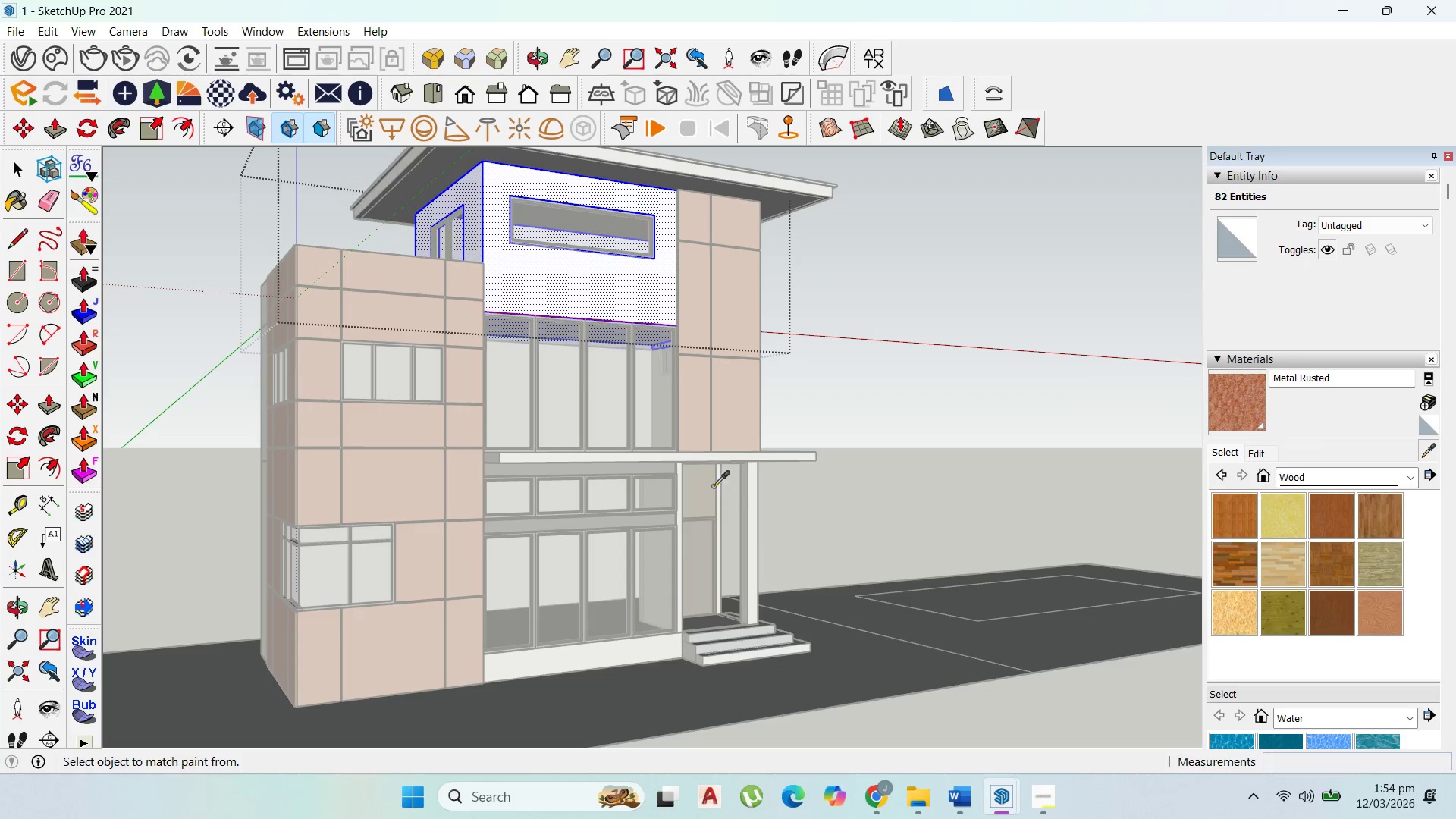 
left_click([599, 304])
 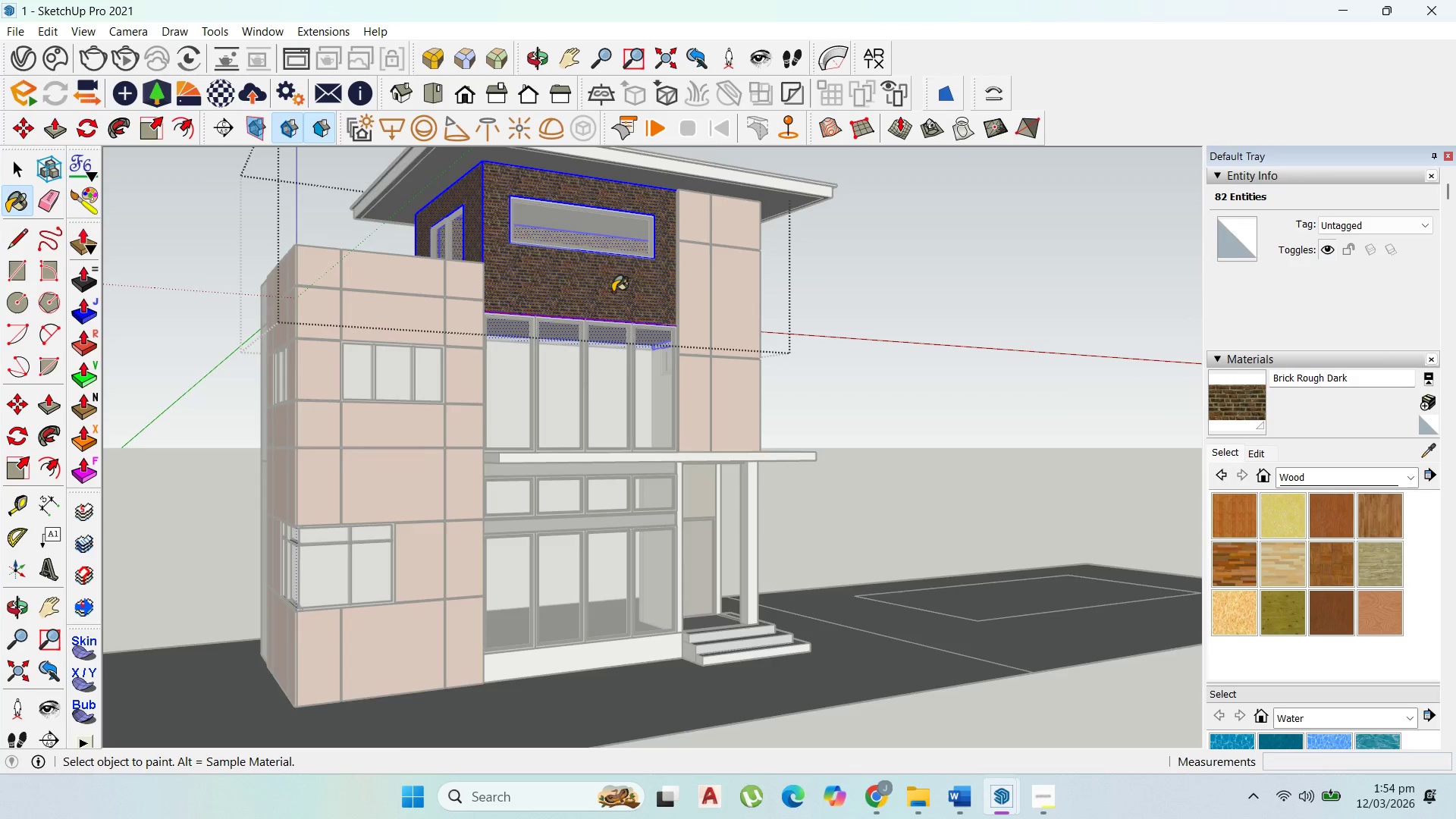 
scroll: coordinate [613, 292], scroll_direction: up, amount: 1.0
 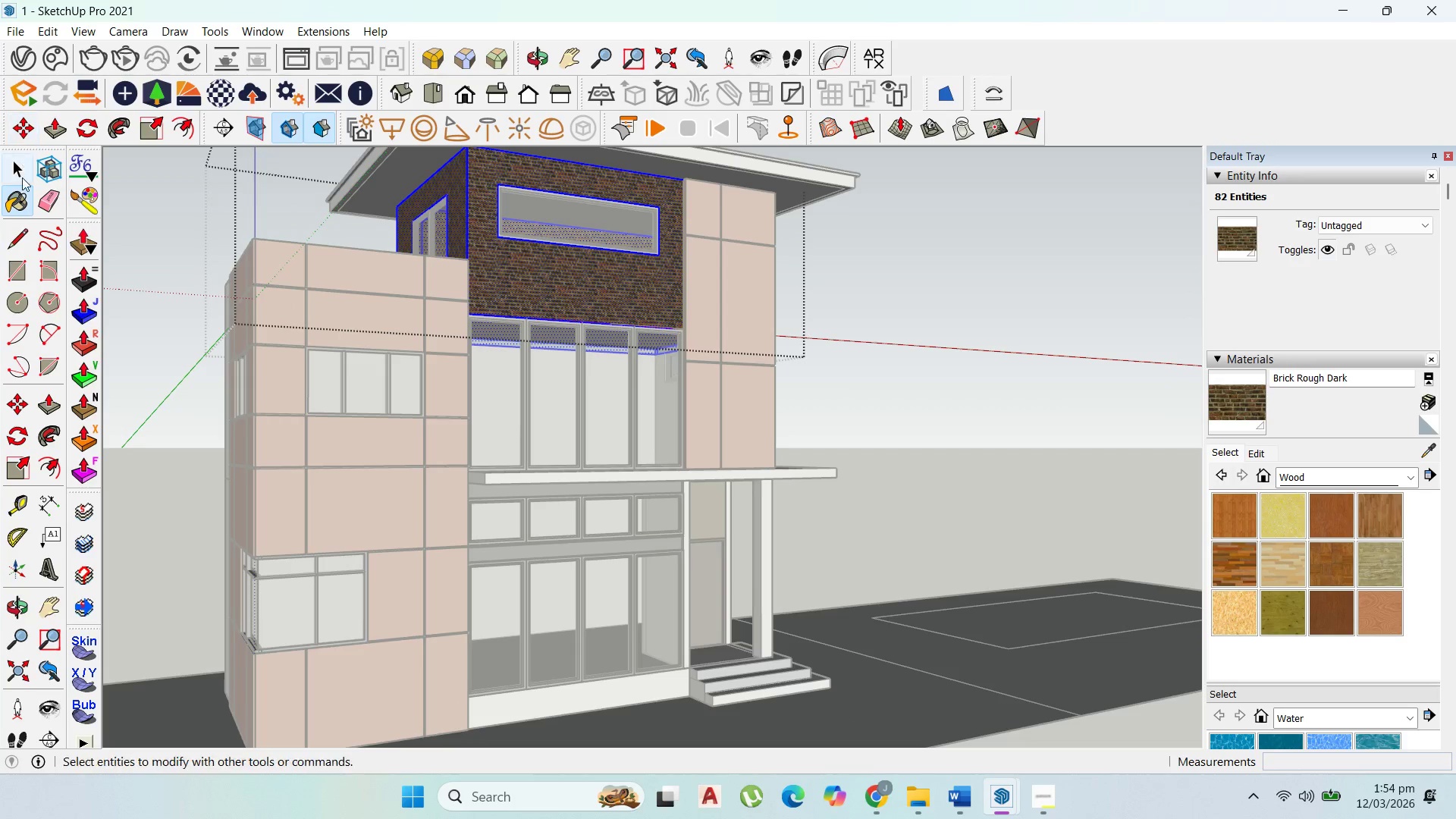 
key(Escape)
 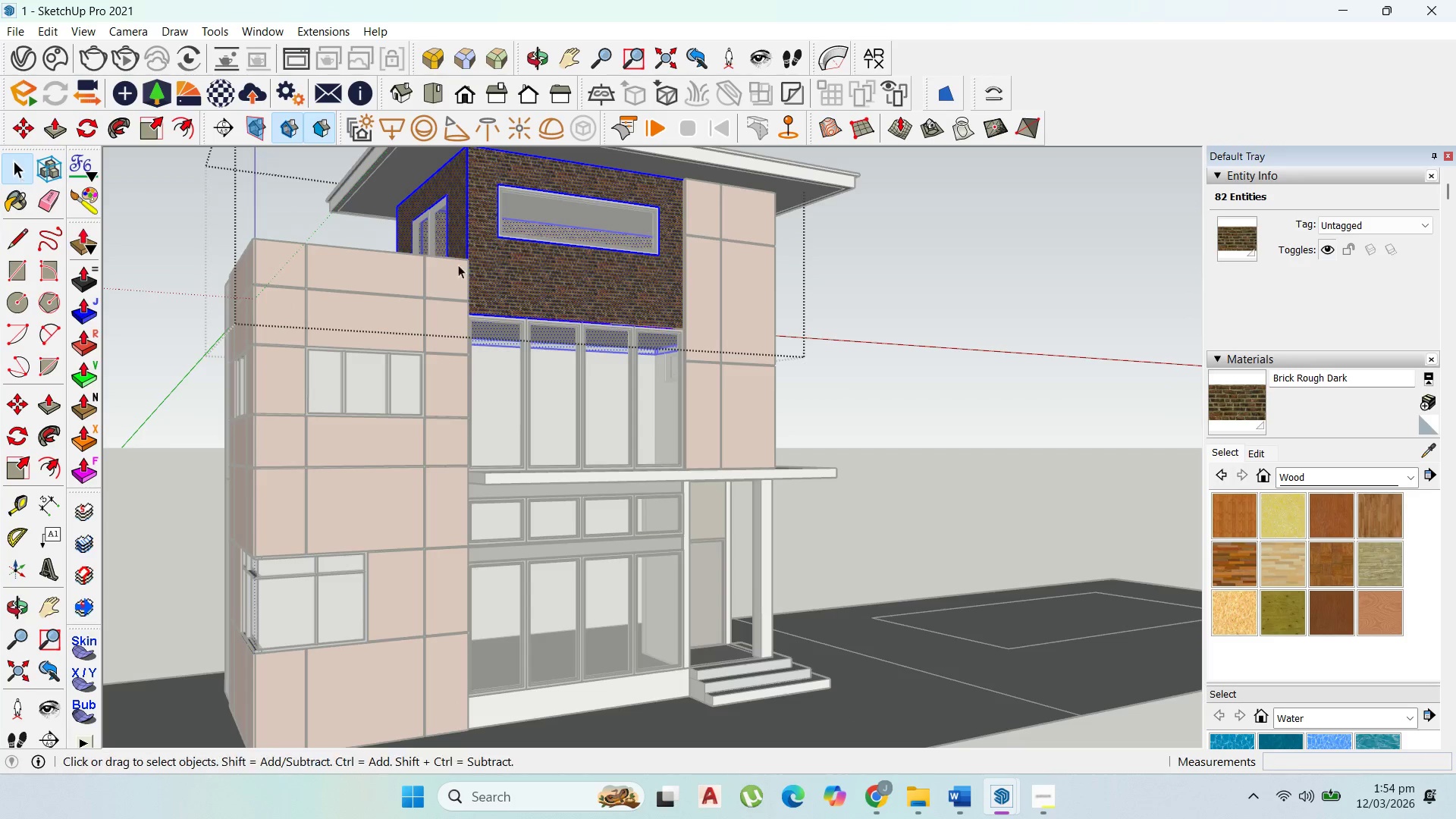 
key(Escape)
 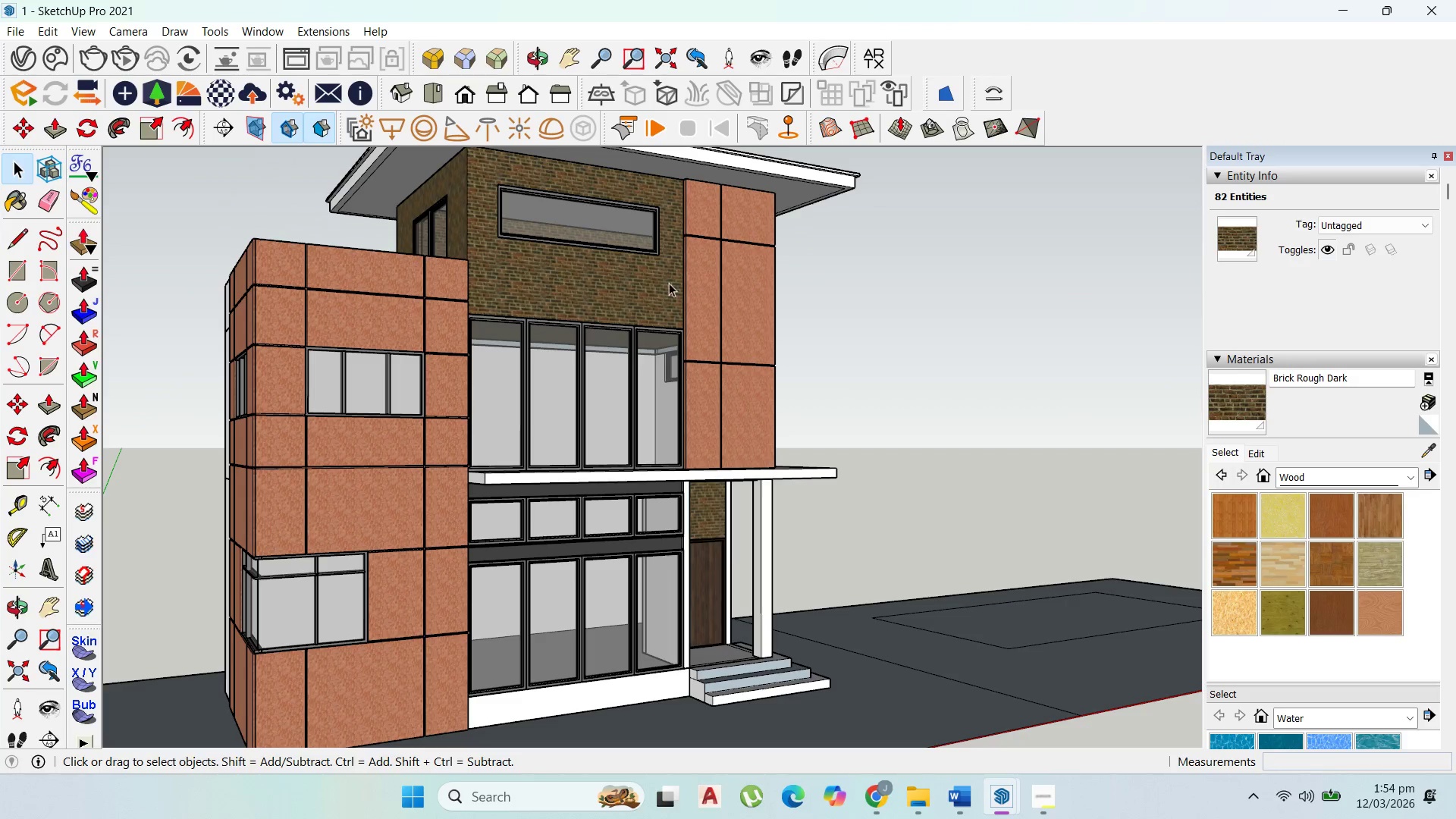 
key(Escape)
 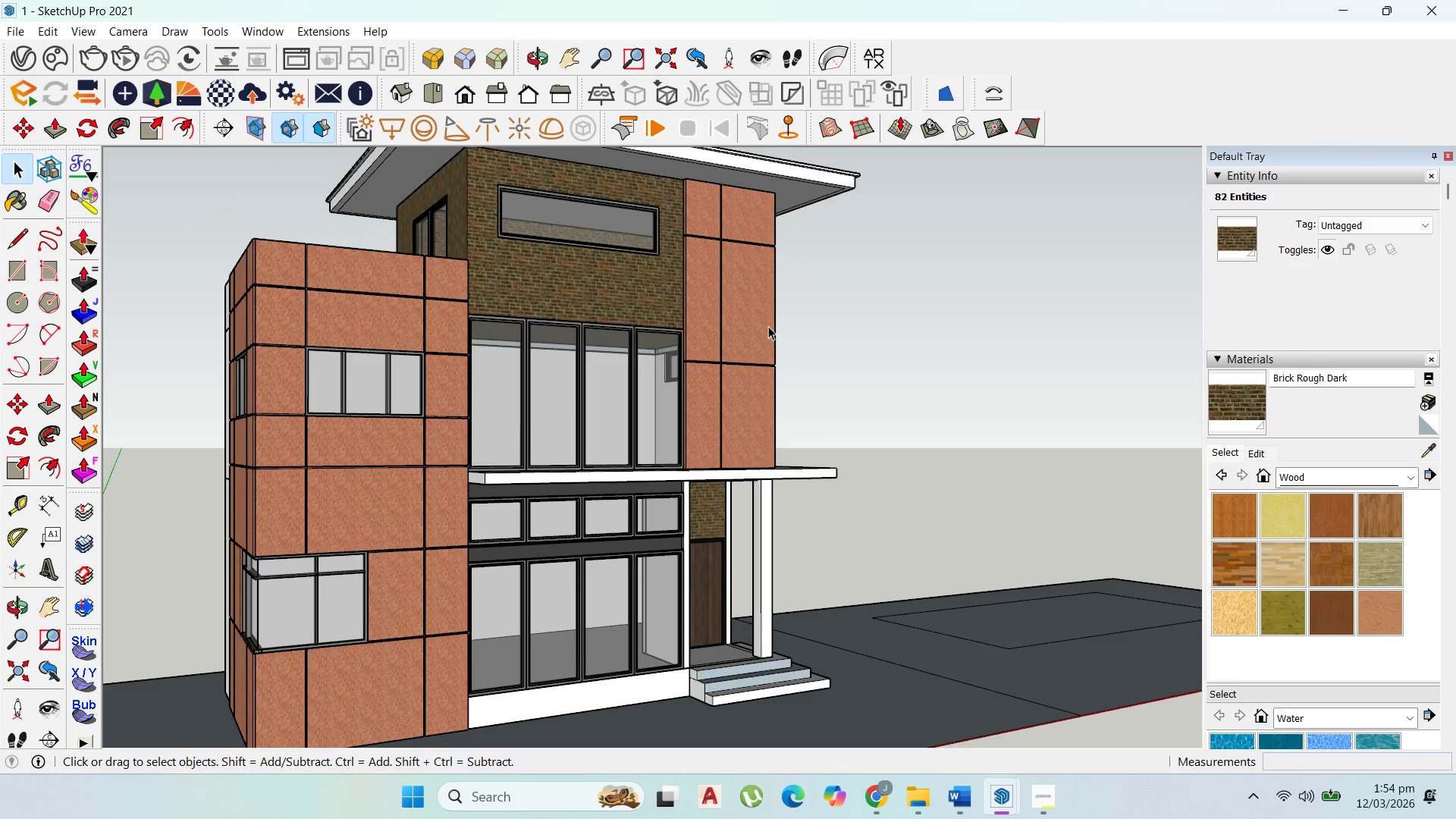 
key(Escape)
 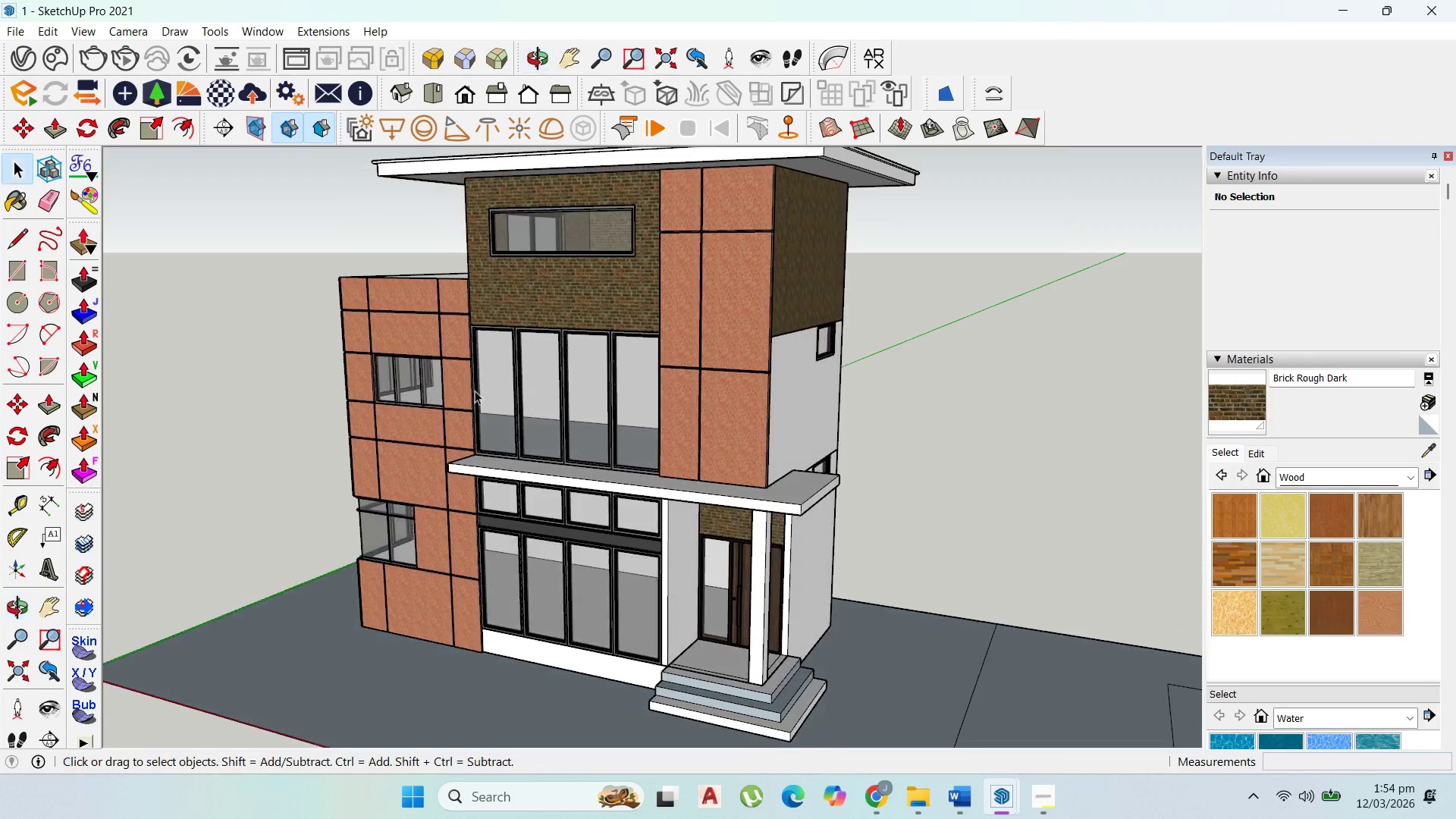 
scroll: coordinate [786, 375], scroll_direction: down, amount: 3.0
 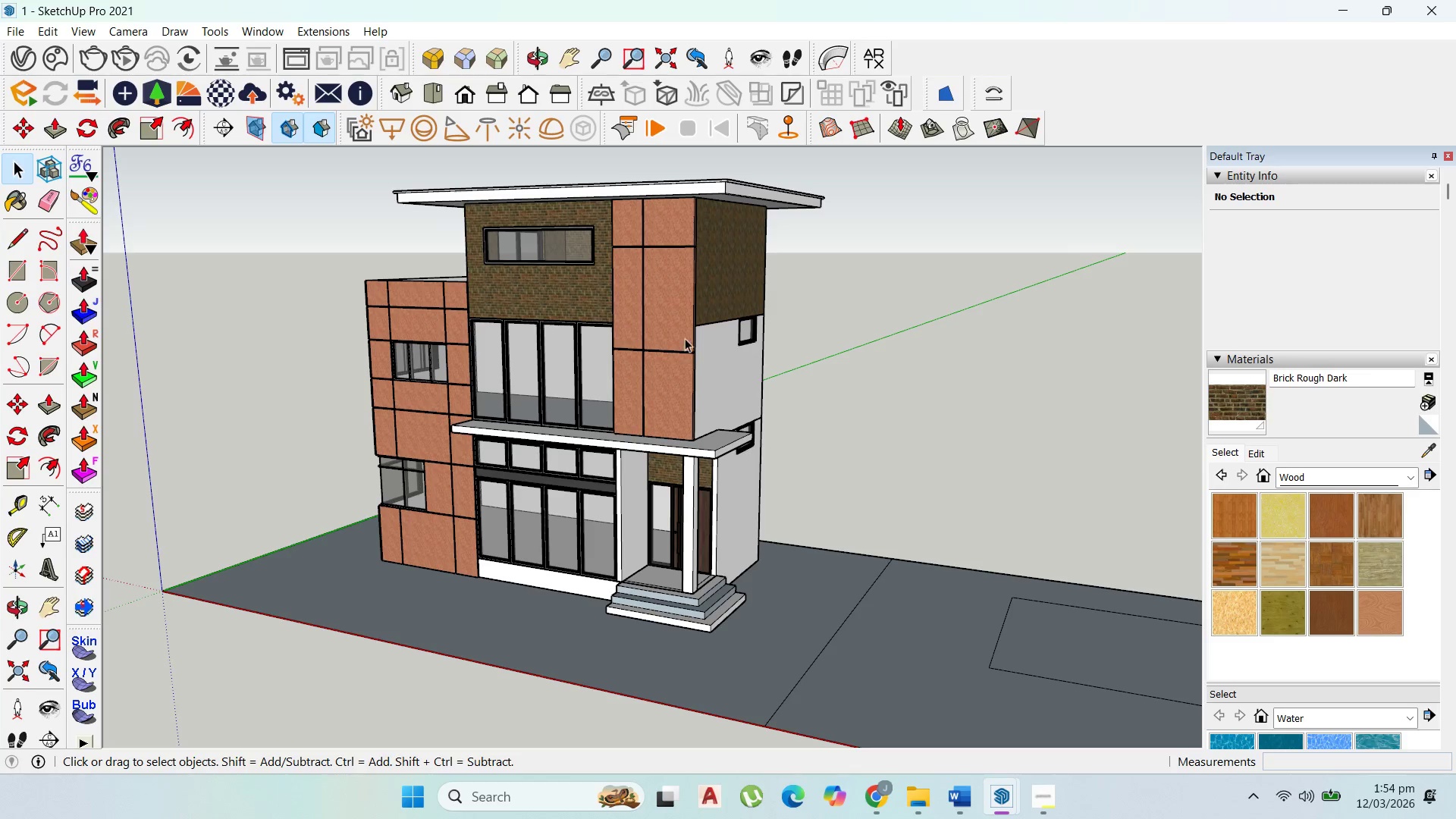 
key(Control+Z)
 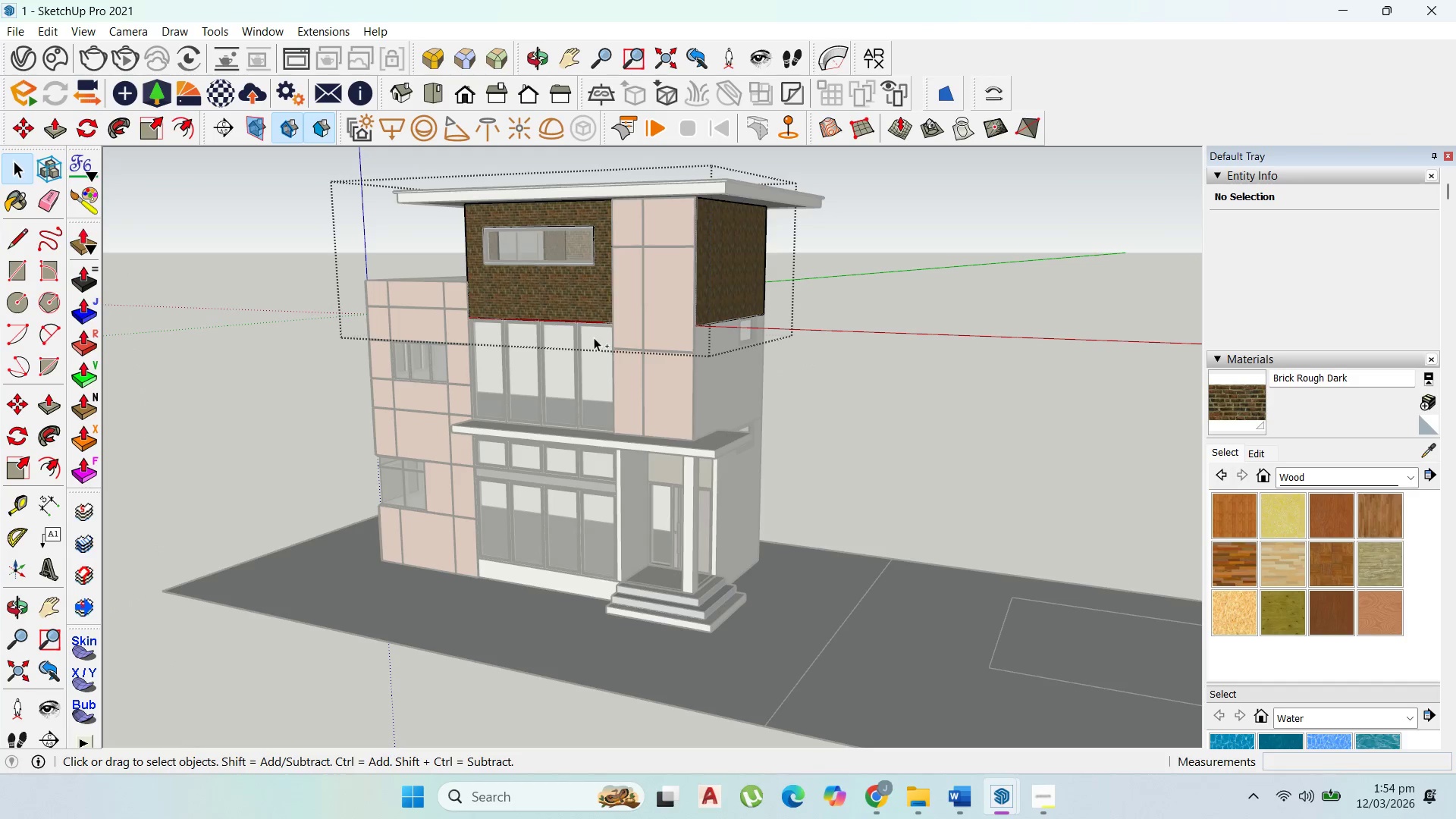 
key(Control+Z)
 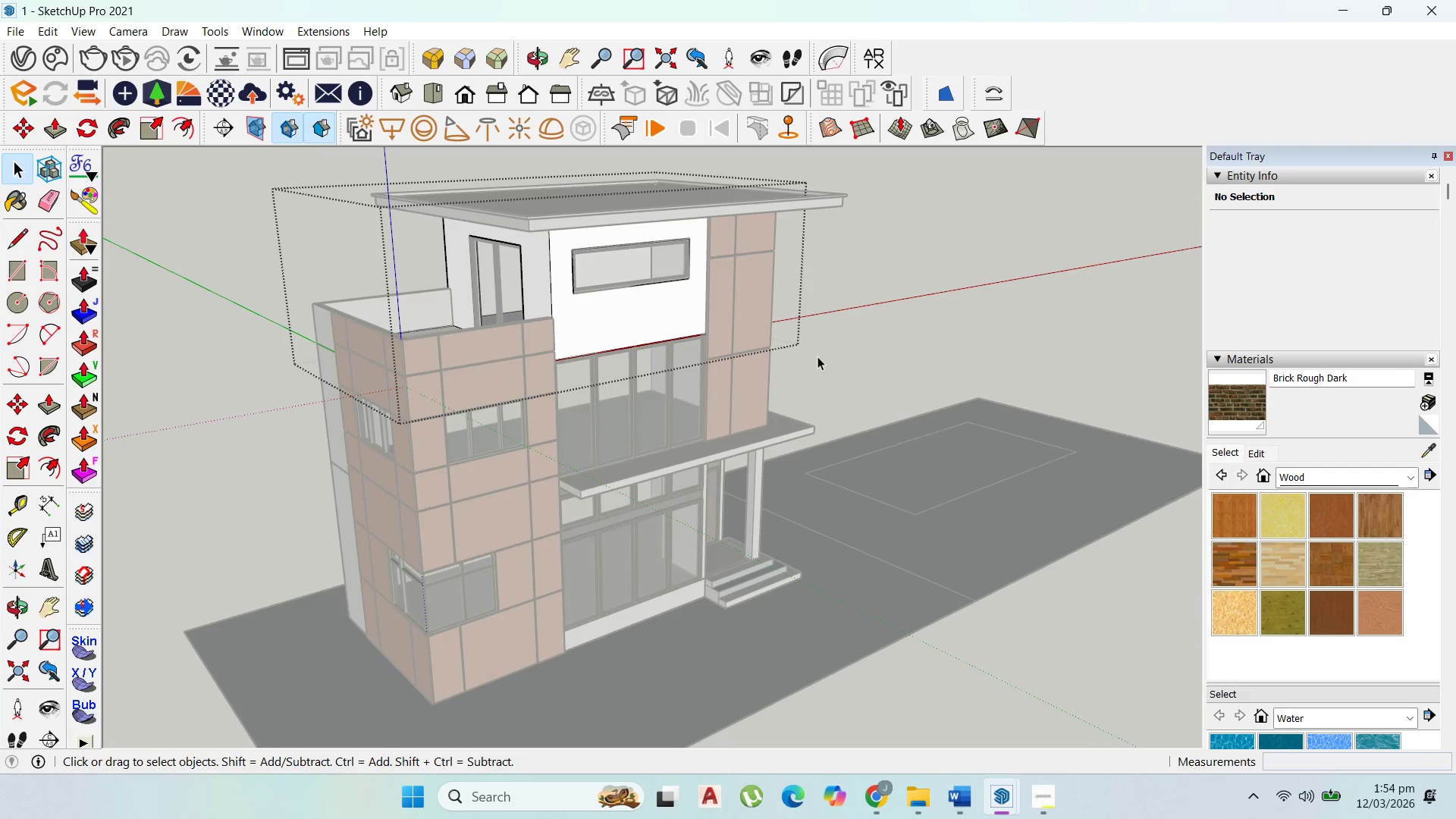 
left_click([643, 306])
 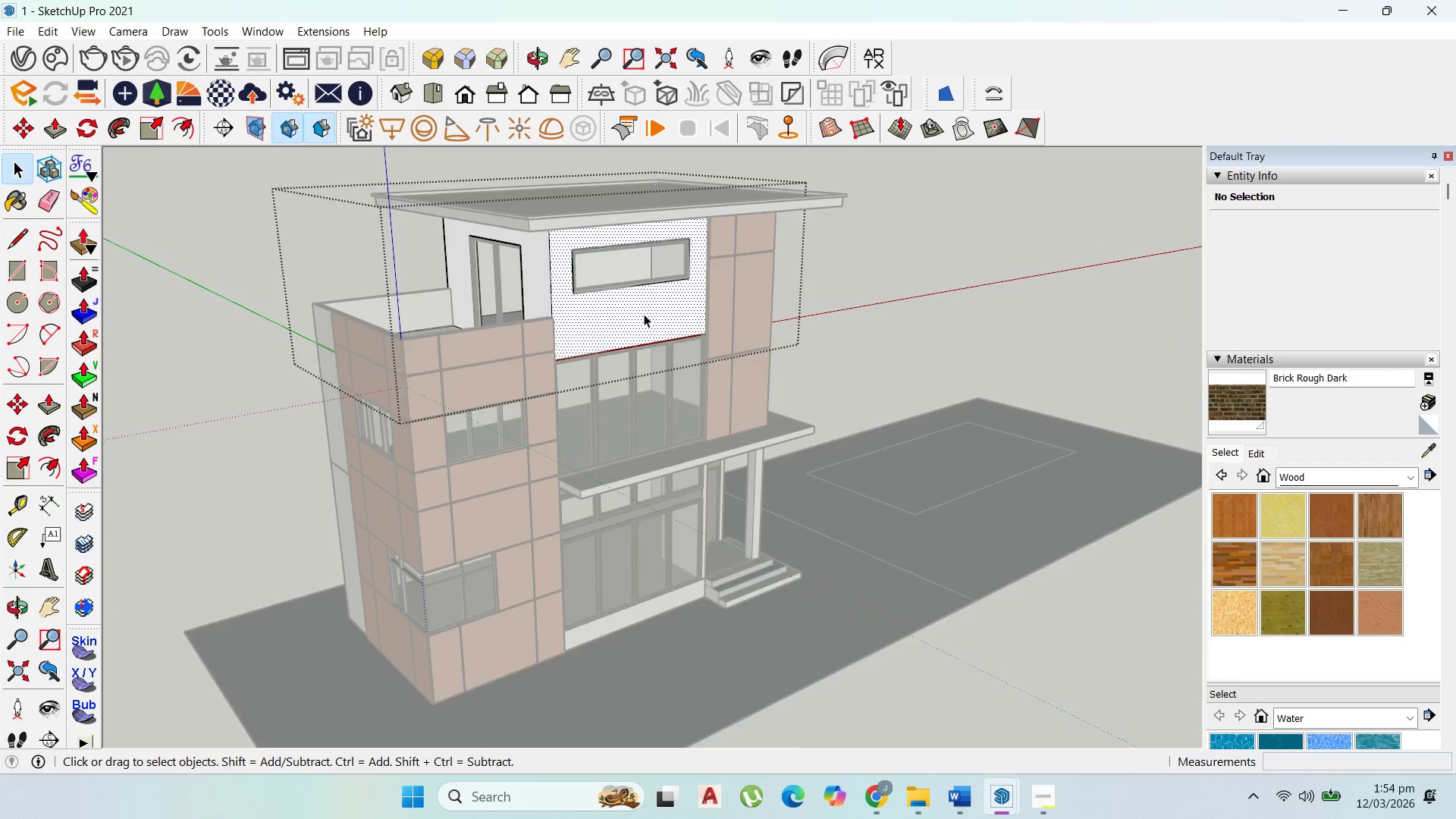 
scroll: coordinate [644, 314], scroll_direction: up, amount: 4.0
 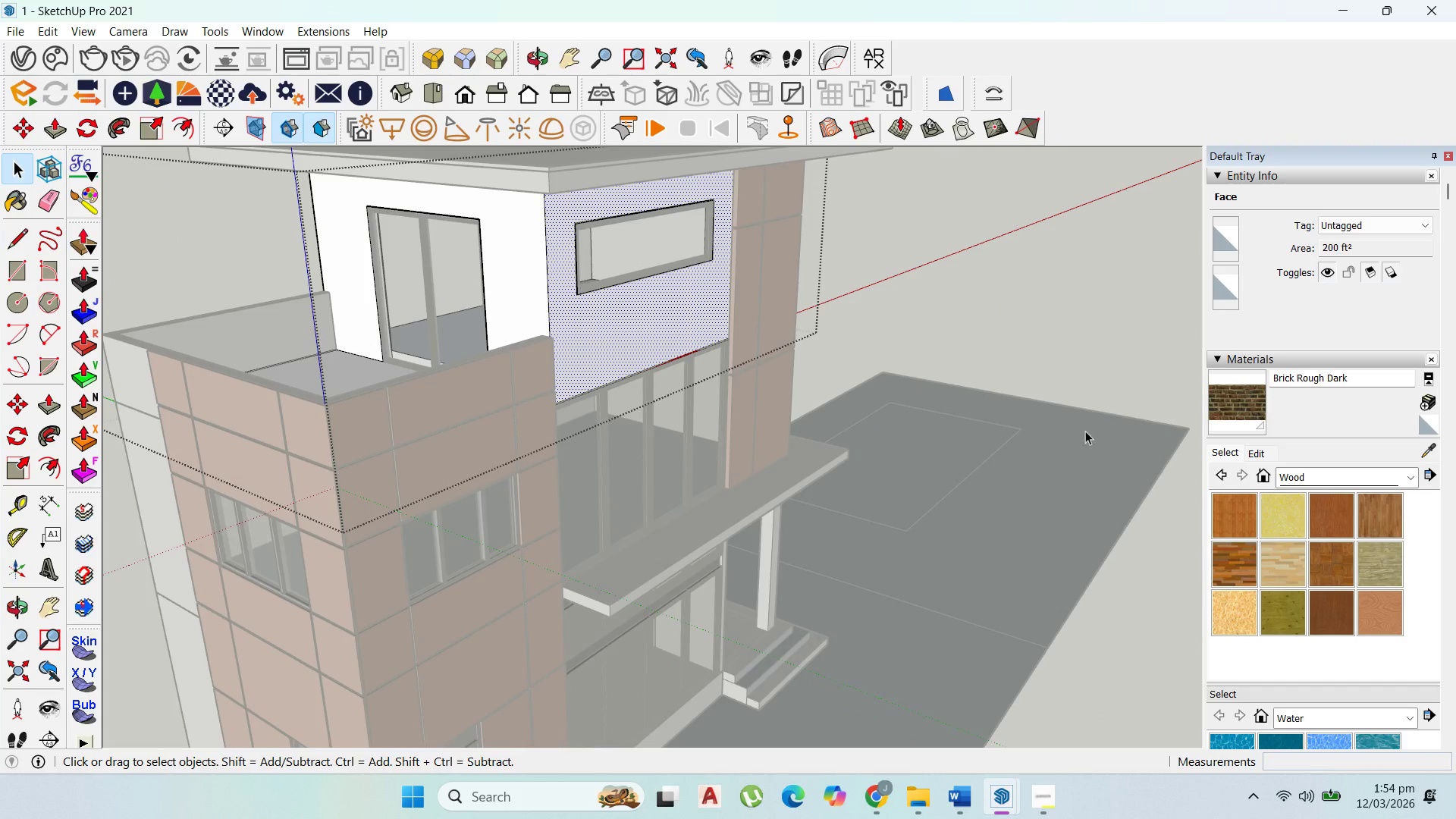 
left_click_drag(start_coordinate=[1245, 406], to_coordinate=[1232, 403])
 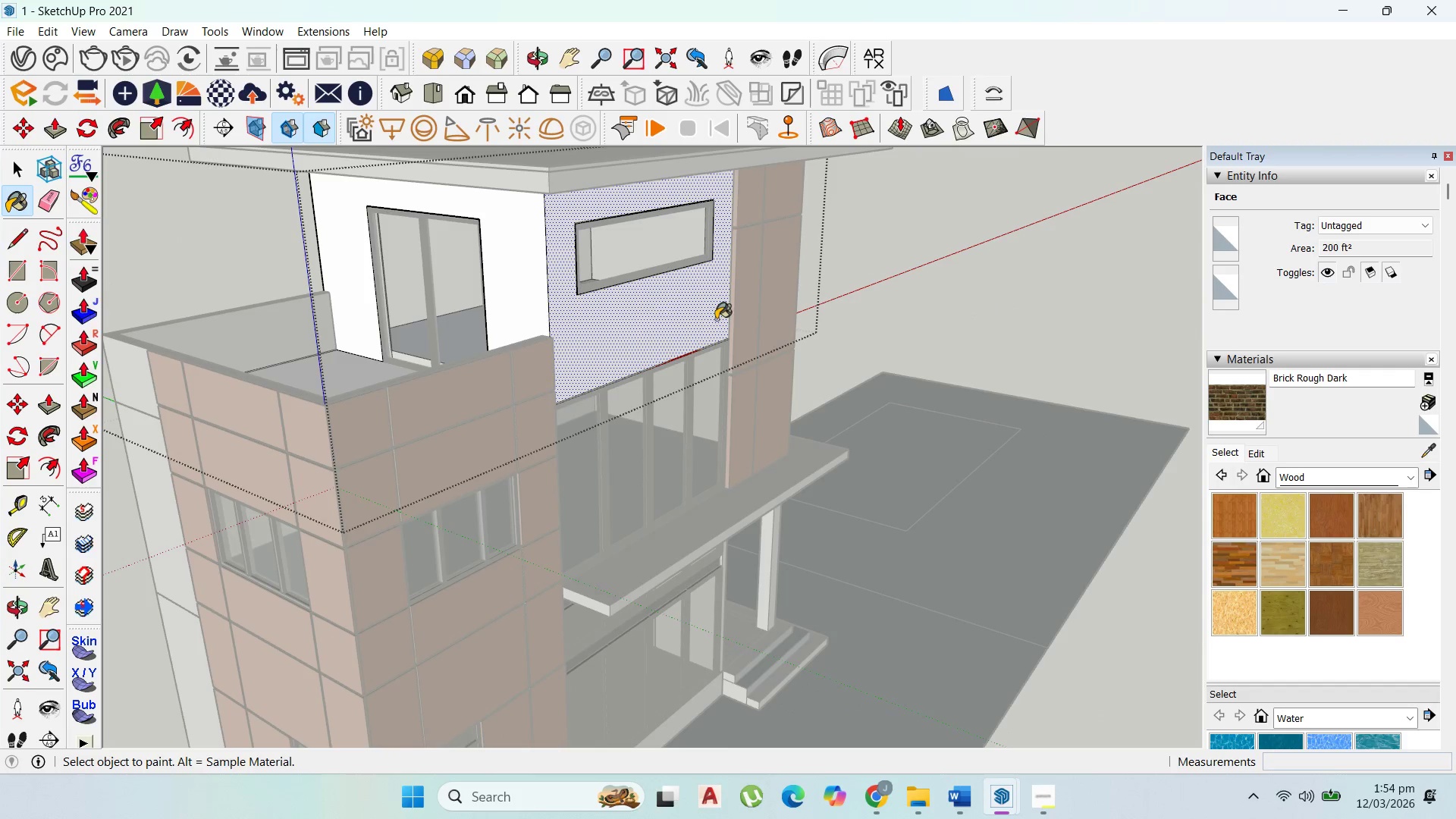 
left_click([657, 311])
 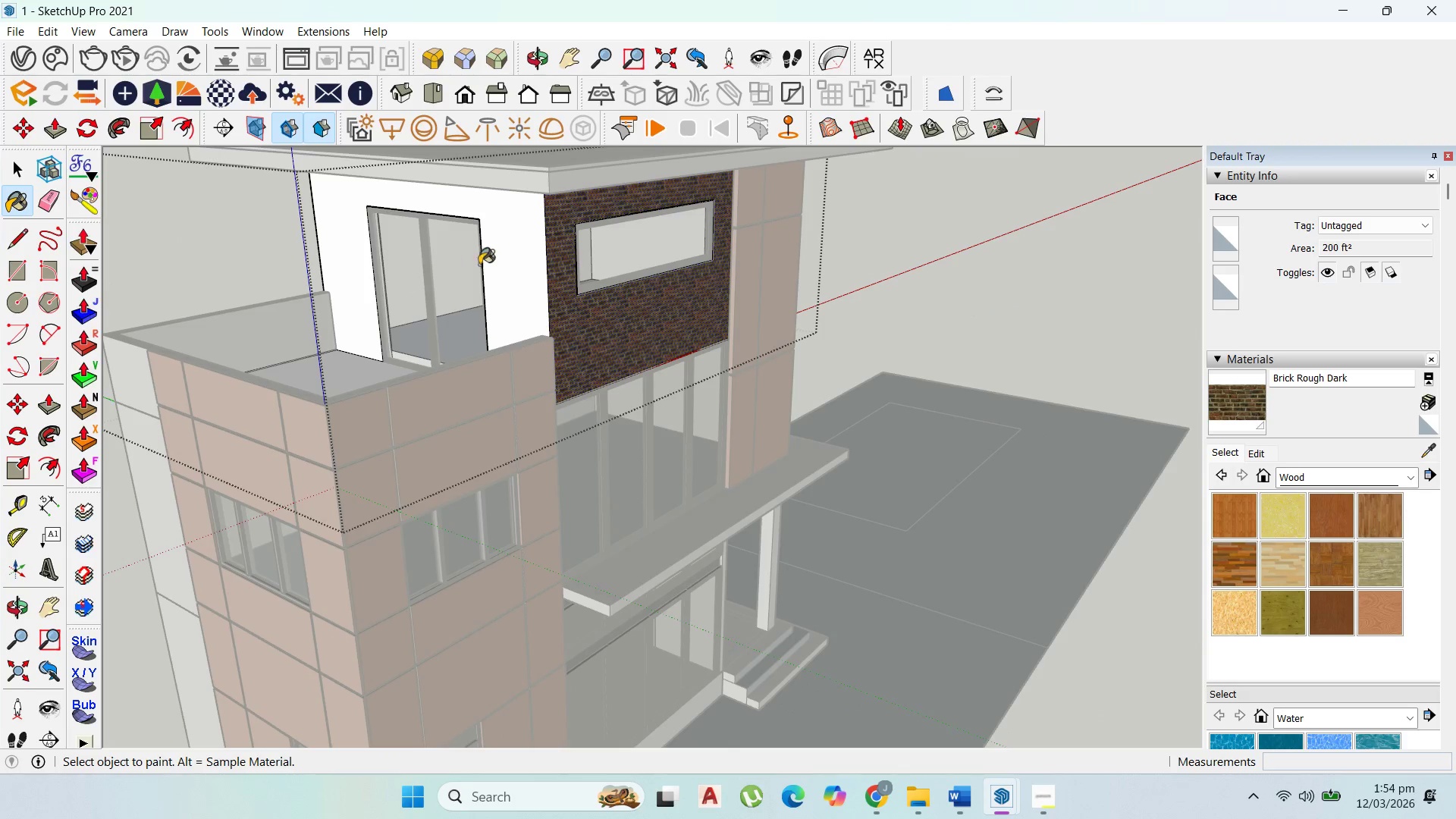 
left_click([512, 267])
 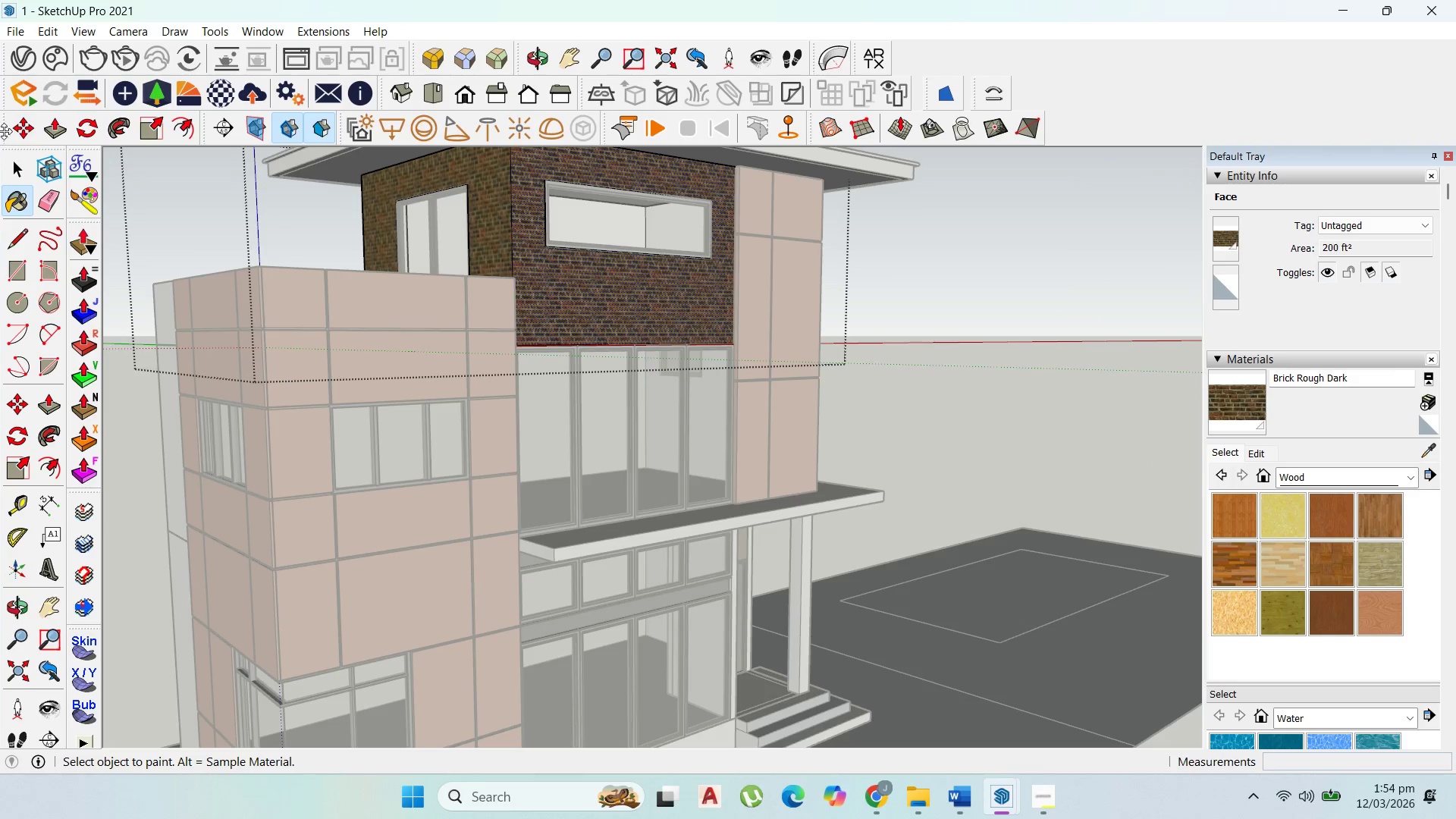 
left_click([14, 165])
 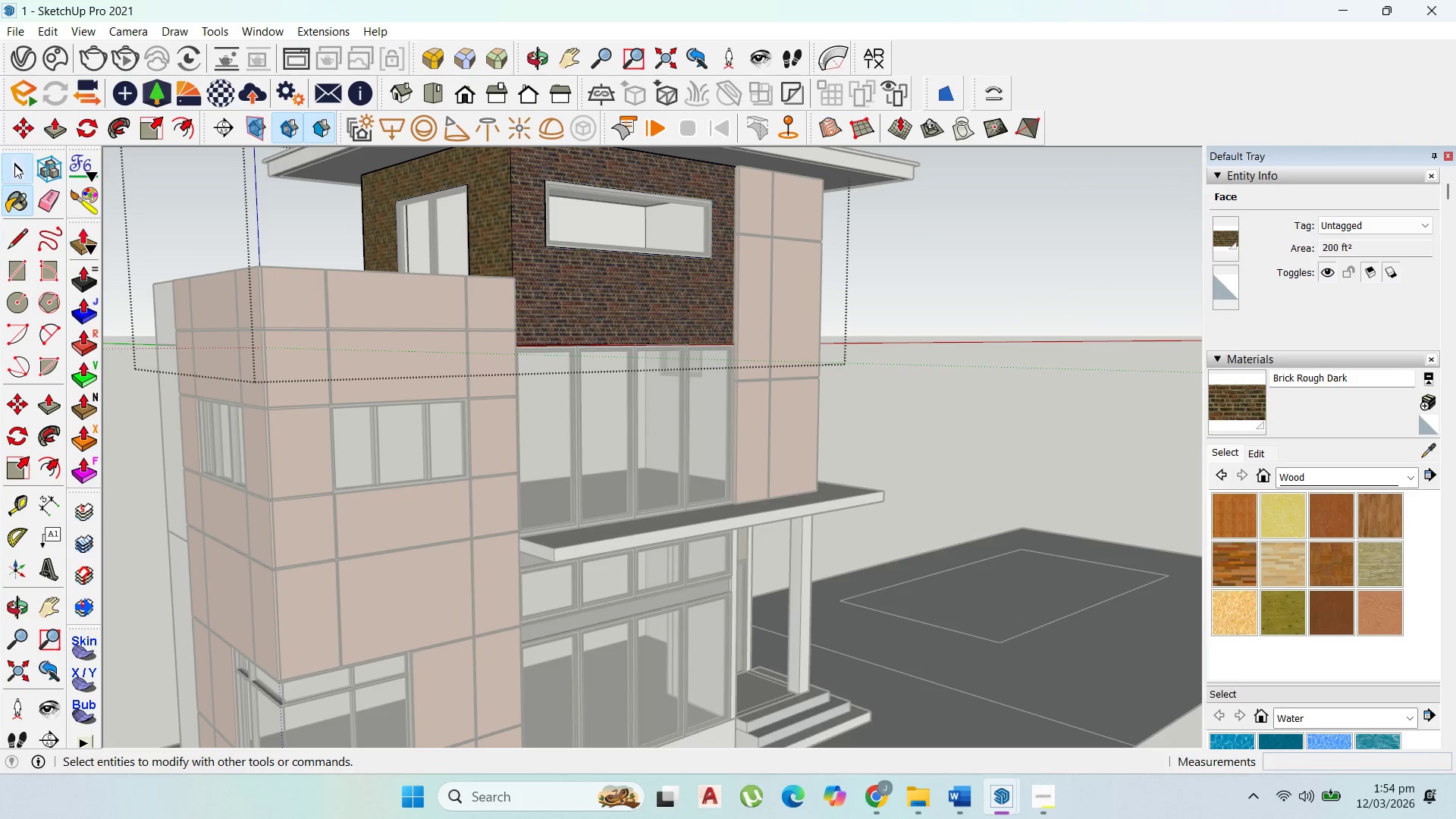 
key(Escape)
 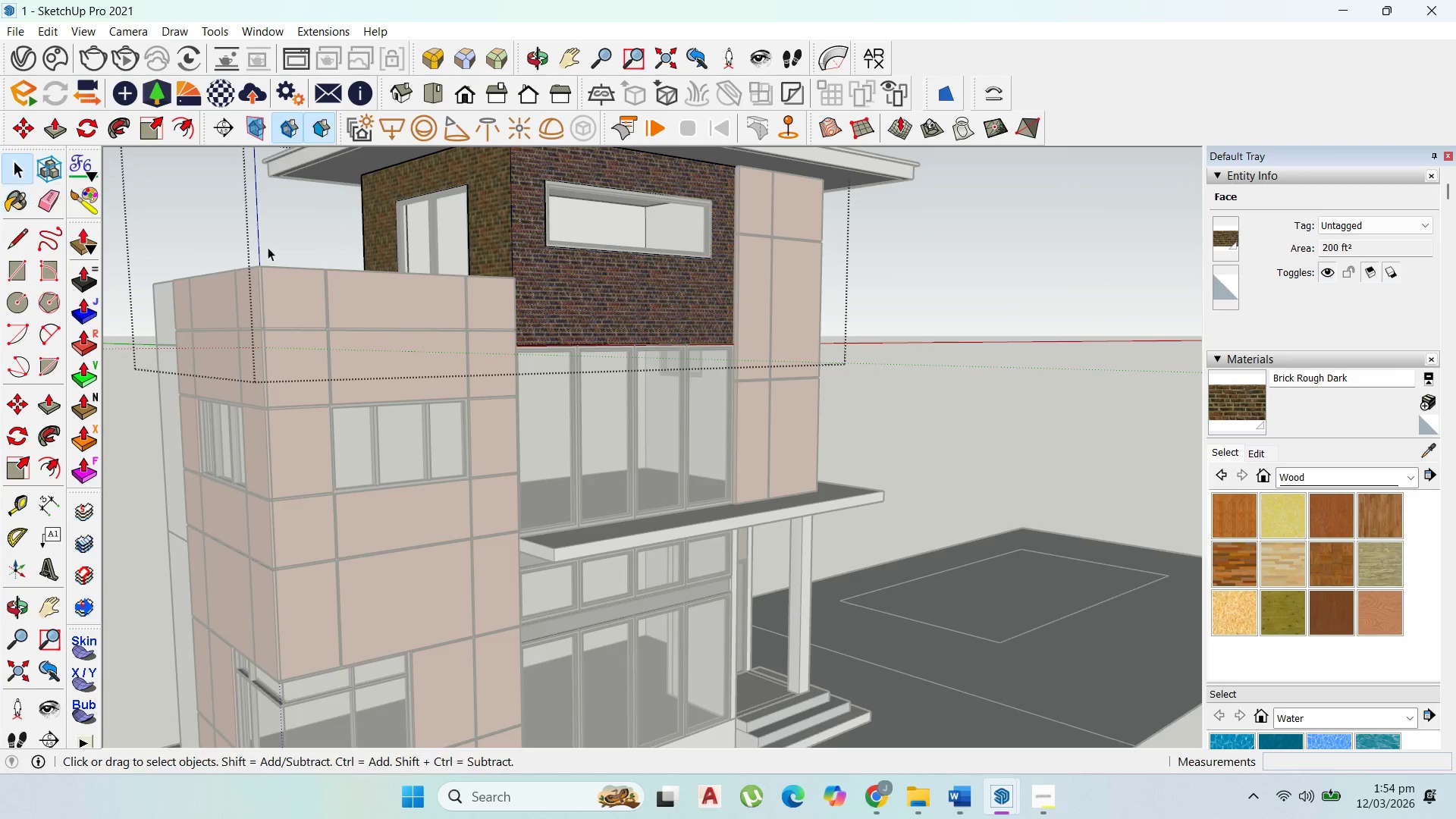 
key(Escape)
 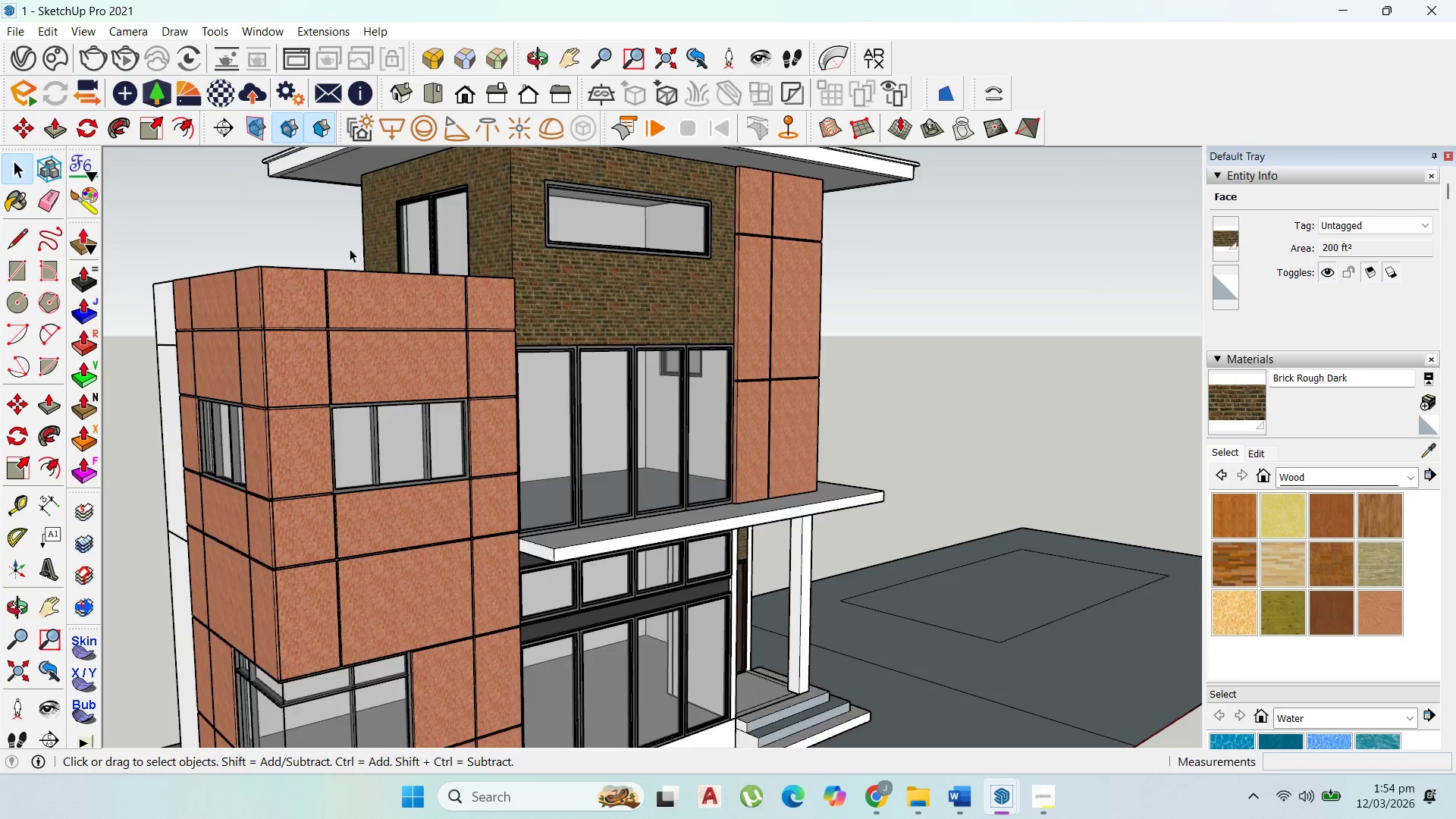 
key(Escape)
 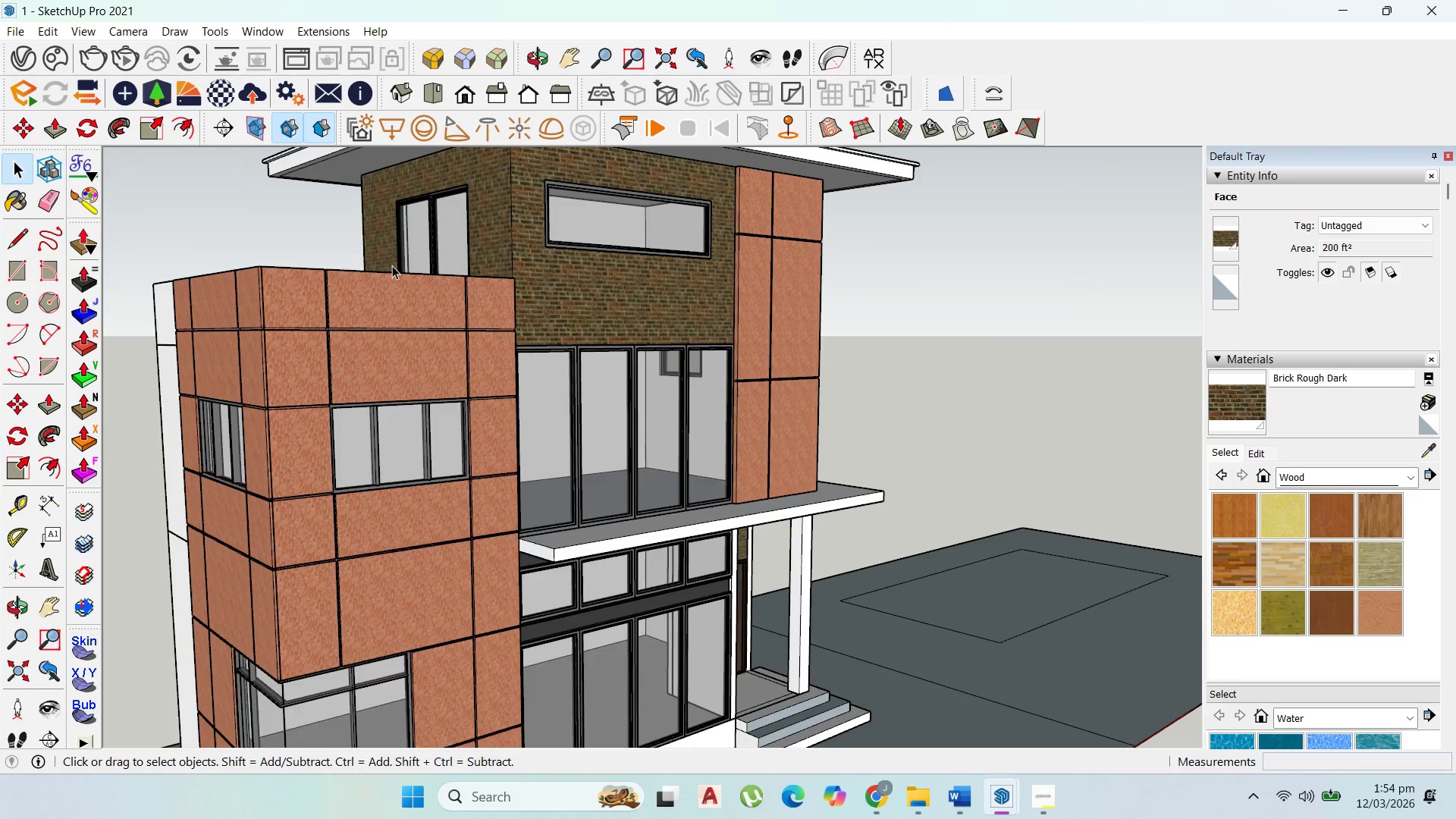 
key(Escape)
 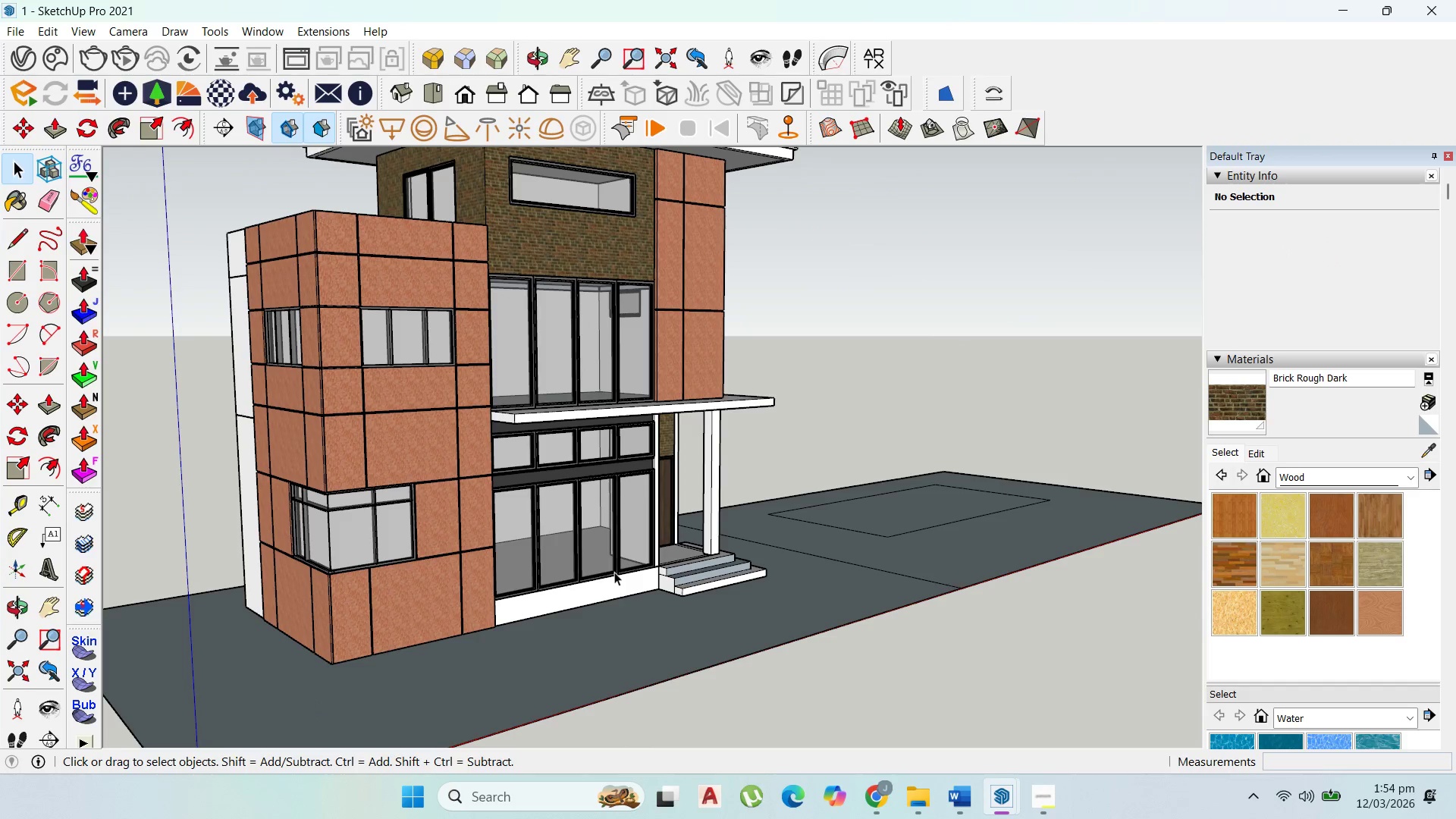 
scroll: coordinate [621, 555], scroll_direction: down, amount: 4.0
 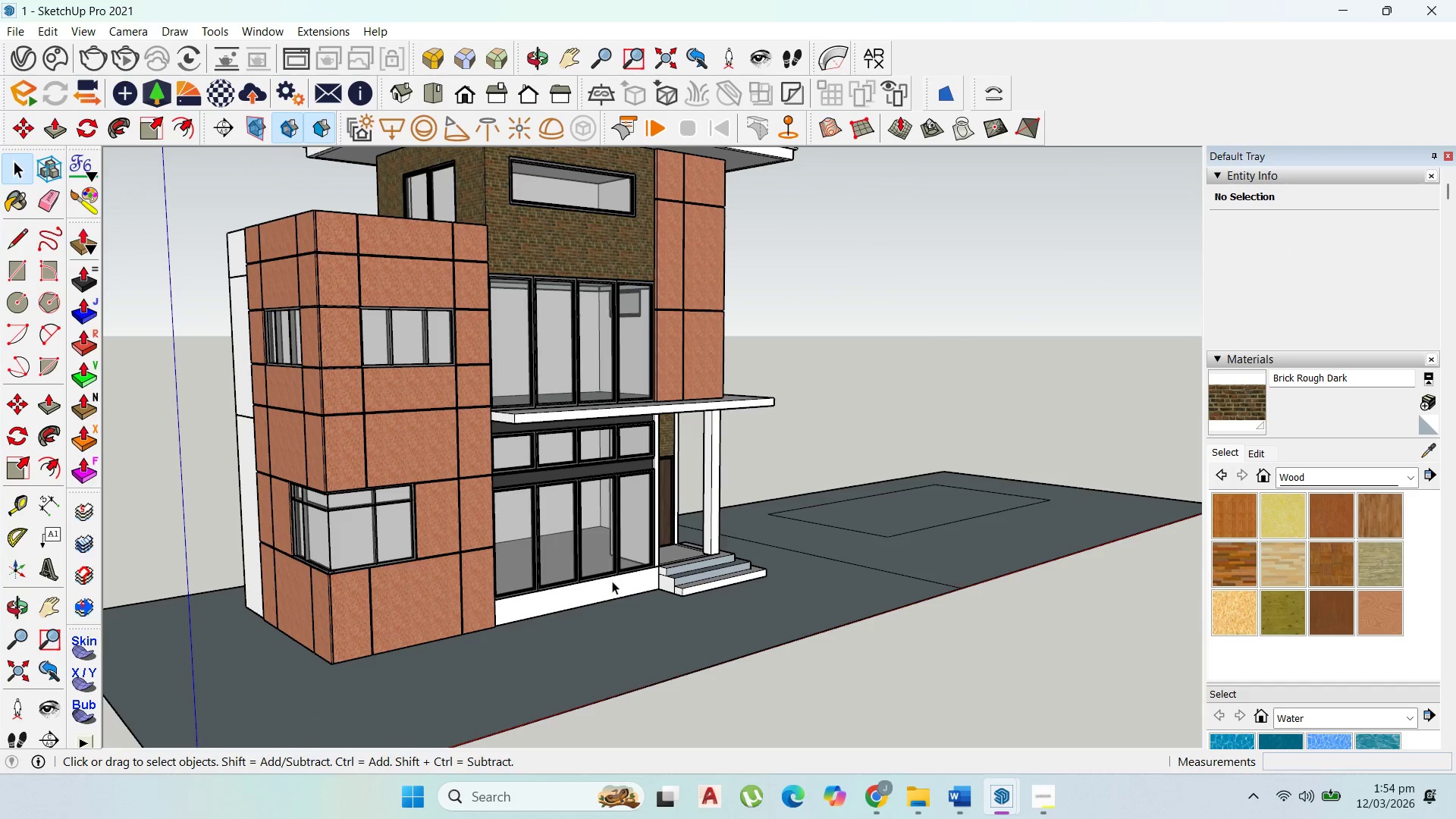 
double_click([611, 582])
 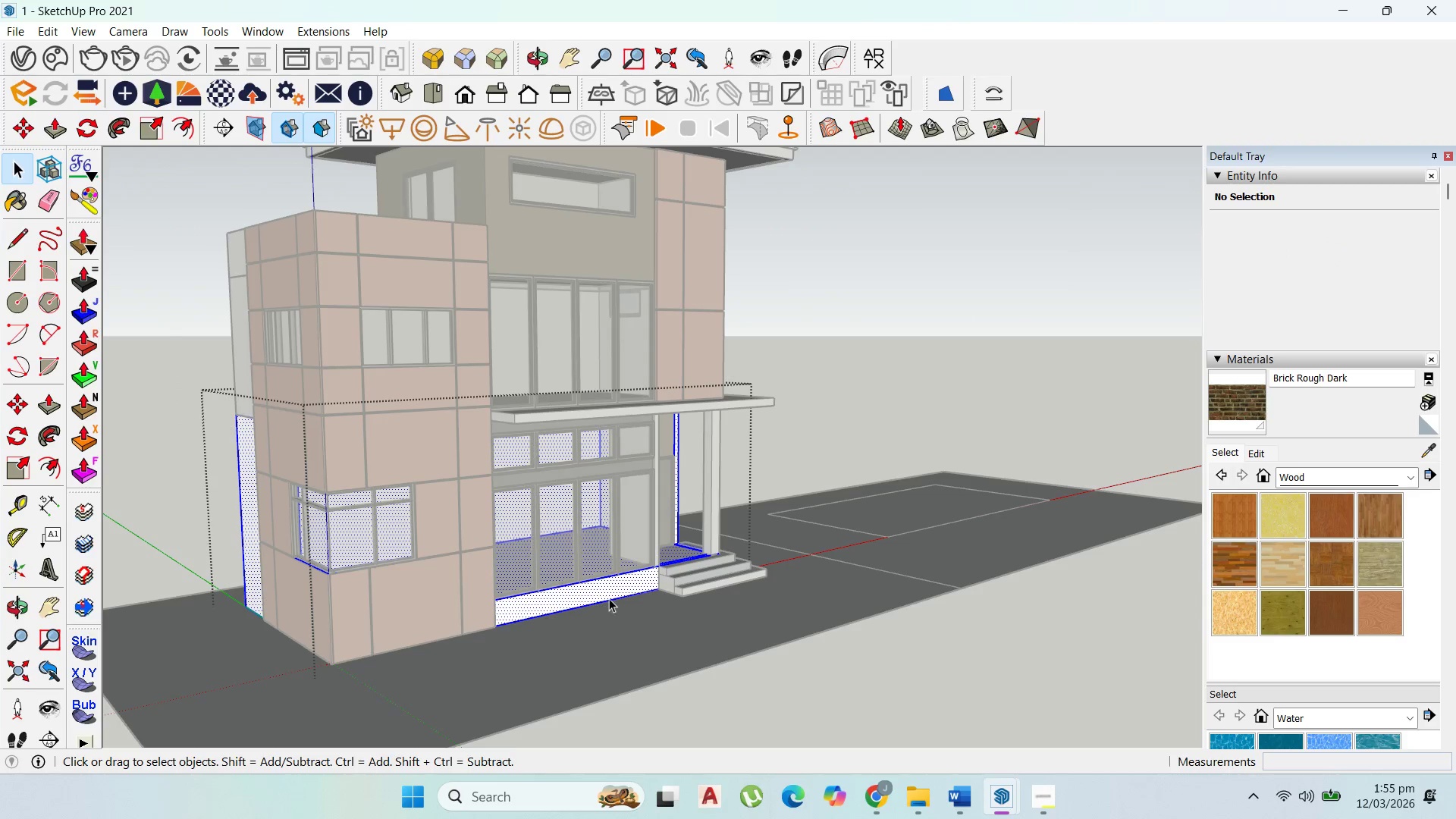 
left_click([605, 589])
 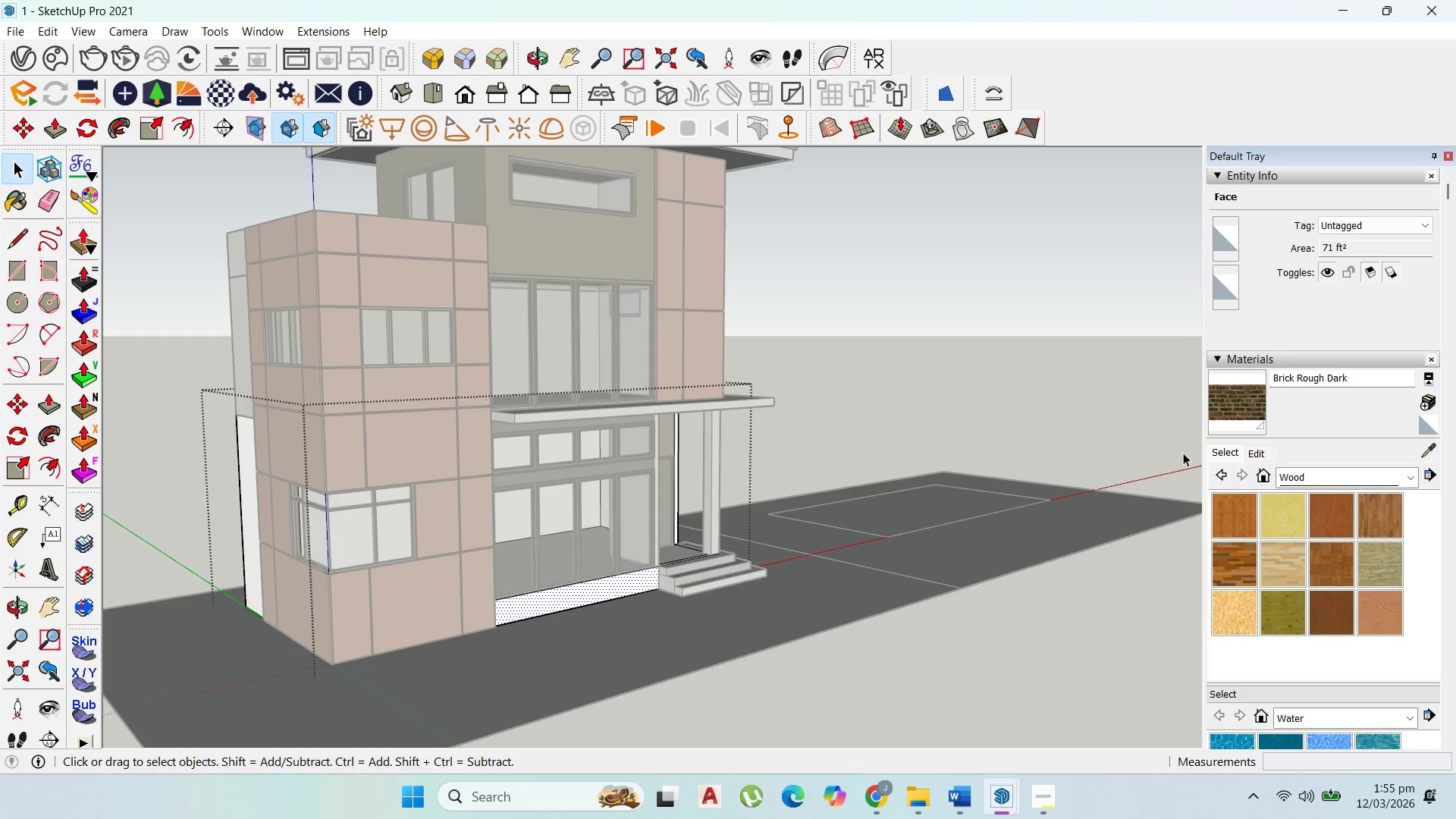 
left_click([1223, 407])
 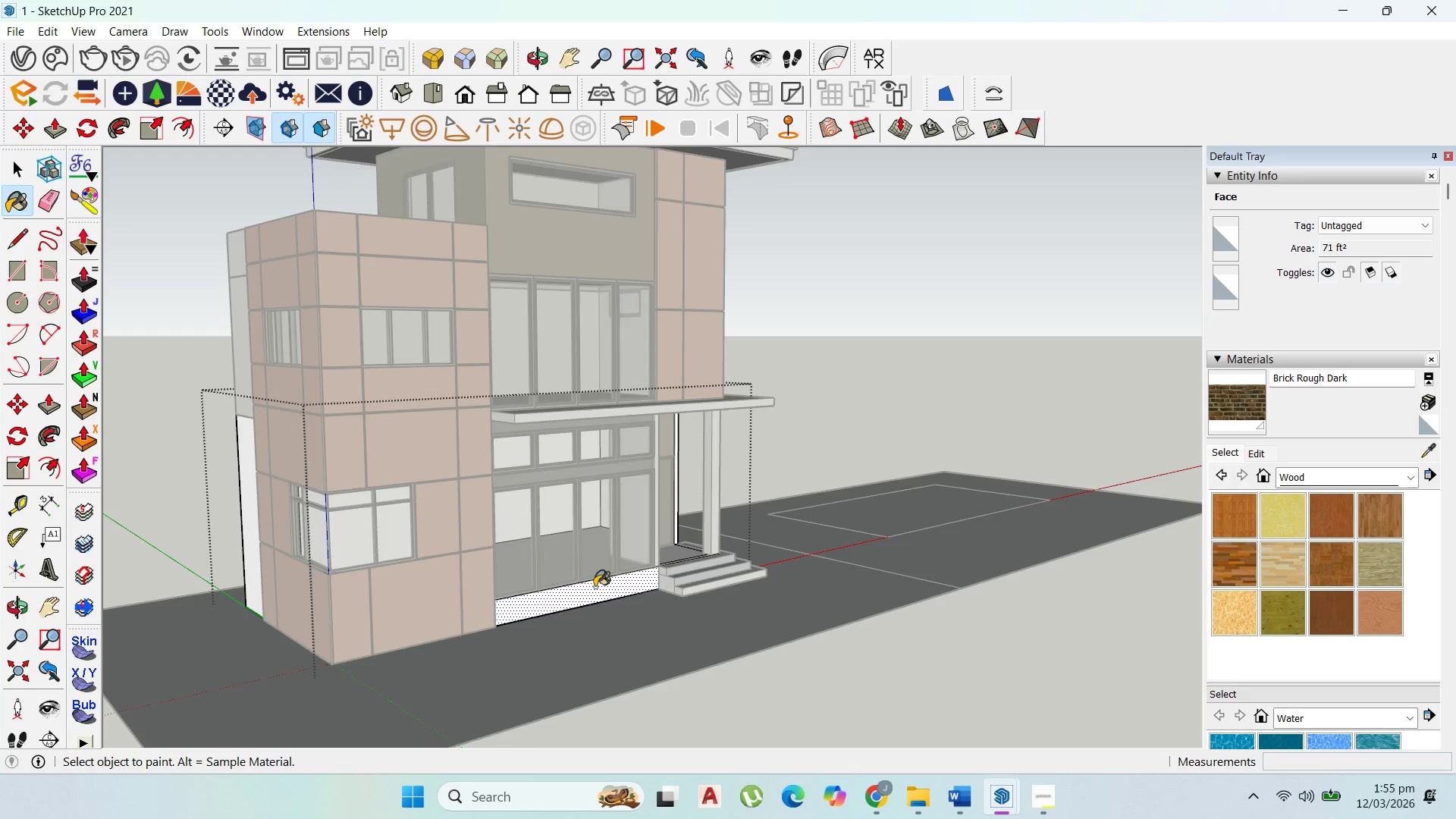 
scroll: coordinate [594, 587], scroll_direction: up, amount: 1.0
 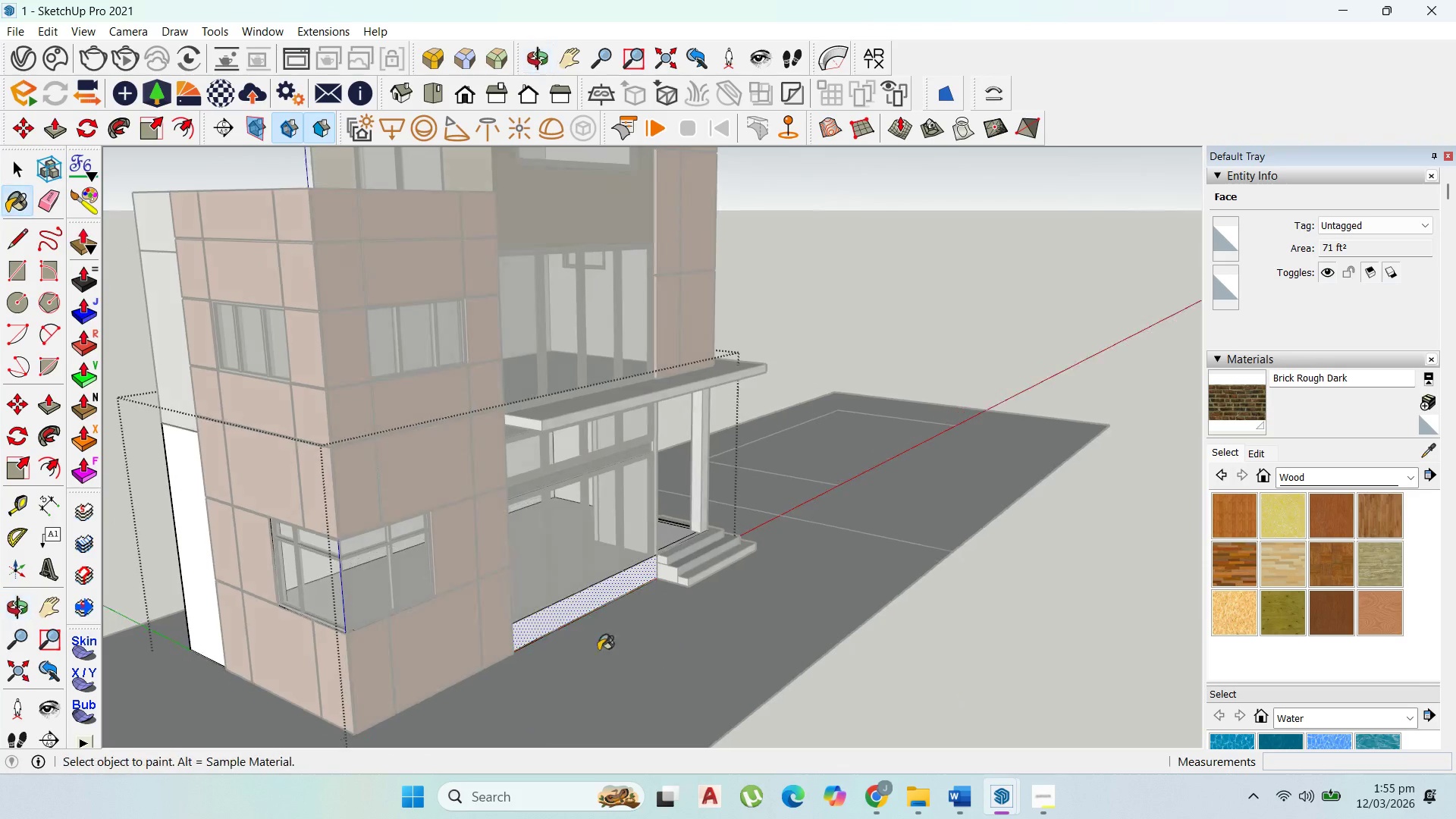 
left_click([557, 613])
 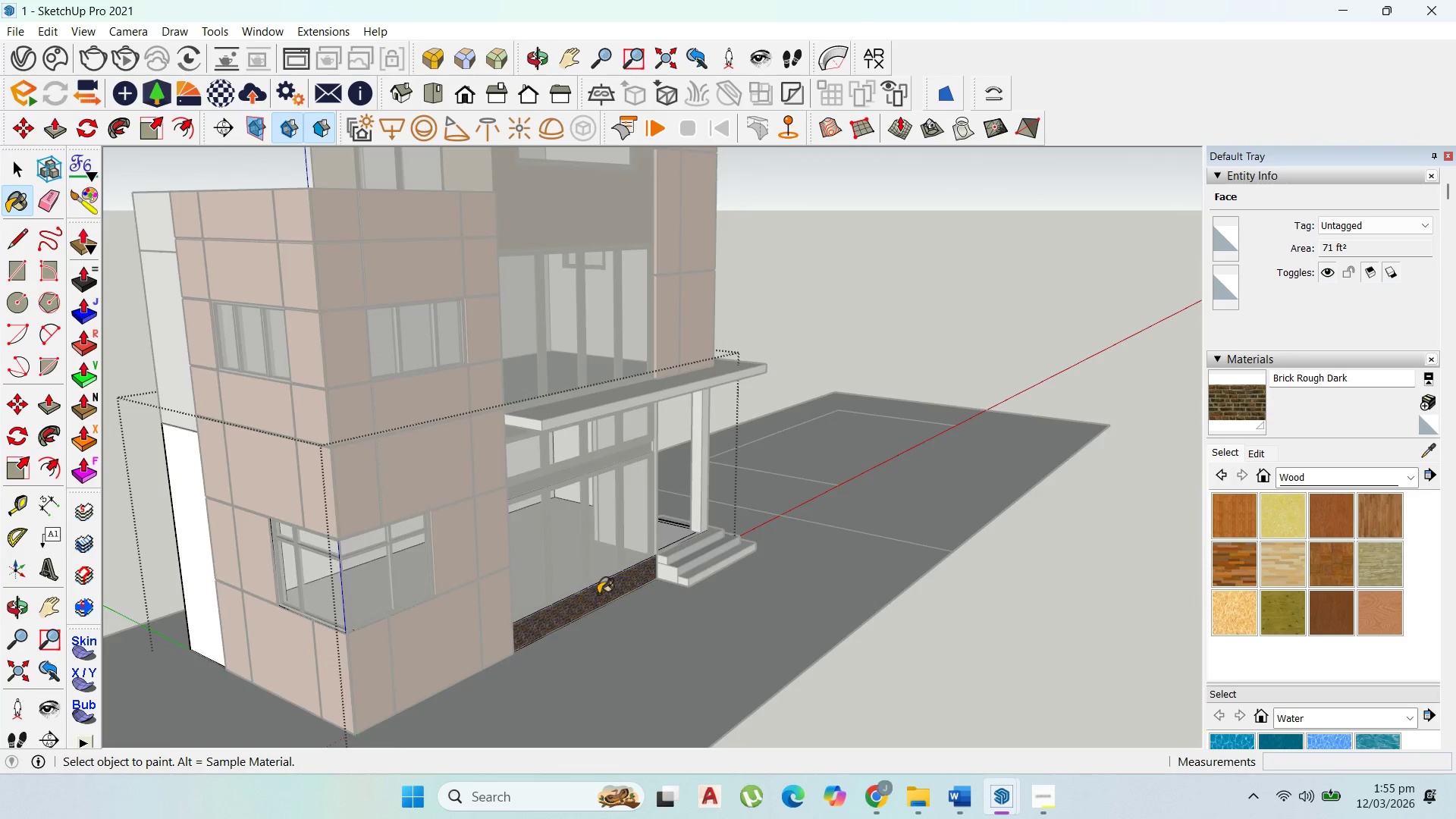 
scroll: coordinate [601, 591], scroll_direction: down, amount: 5.0
 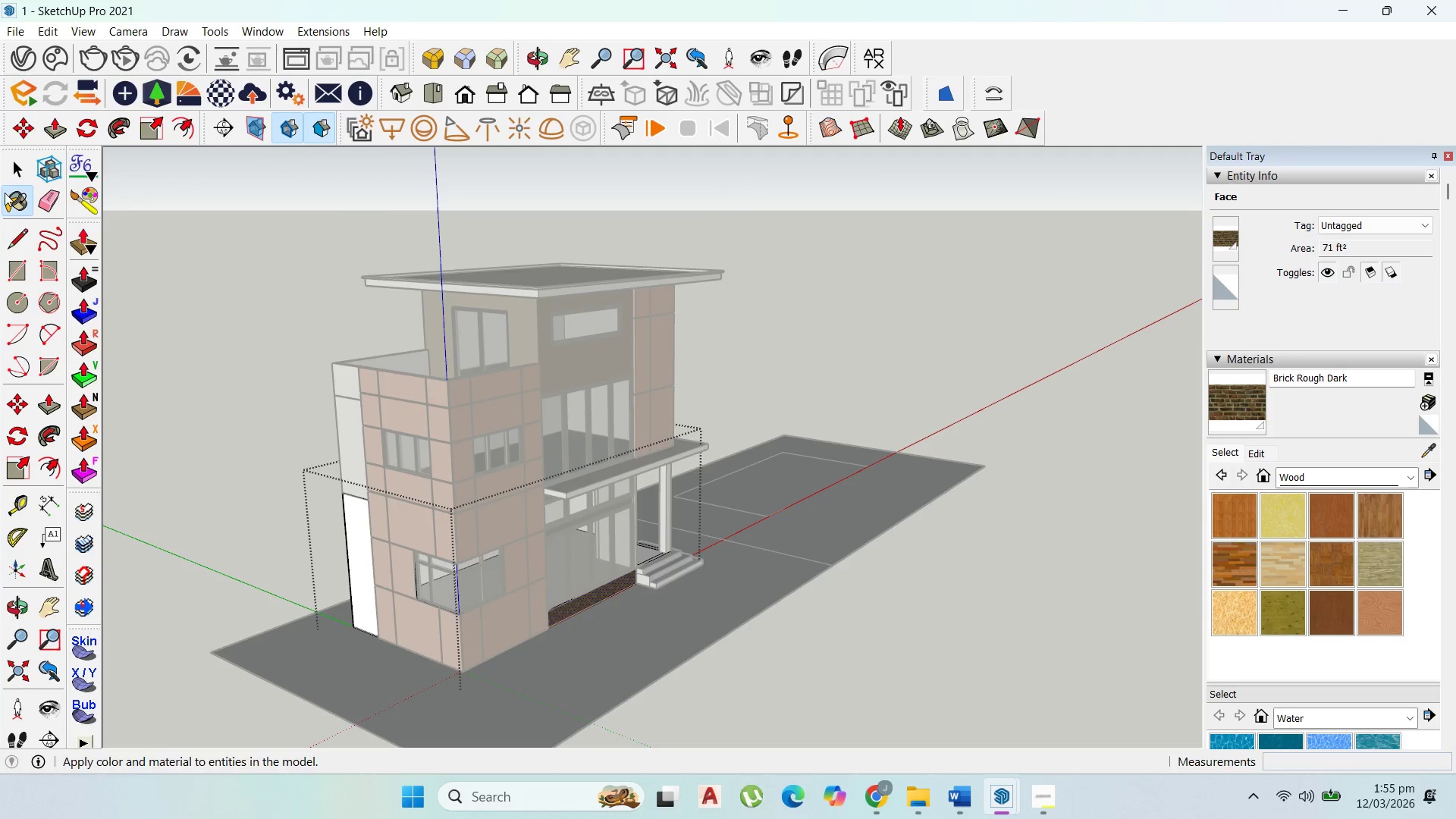 
left_click_drag(start_coordinate=[11, 171], to_coordinate=[17, 171])
 